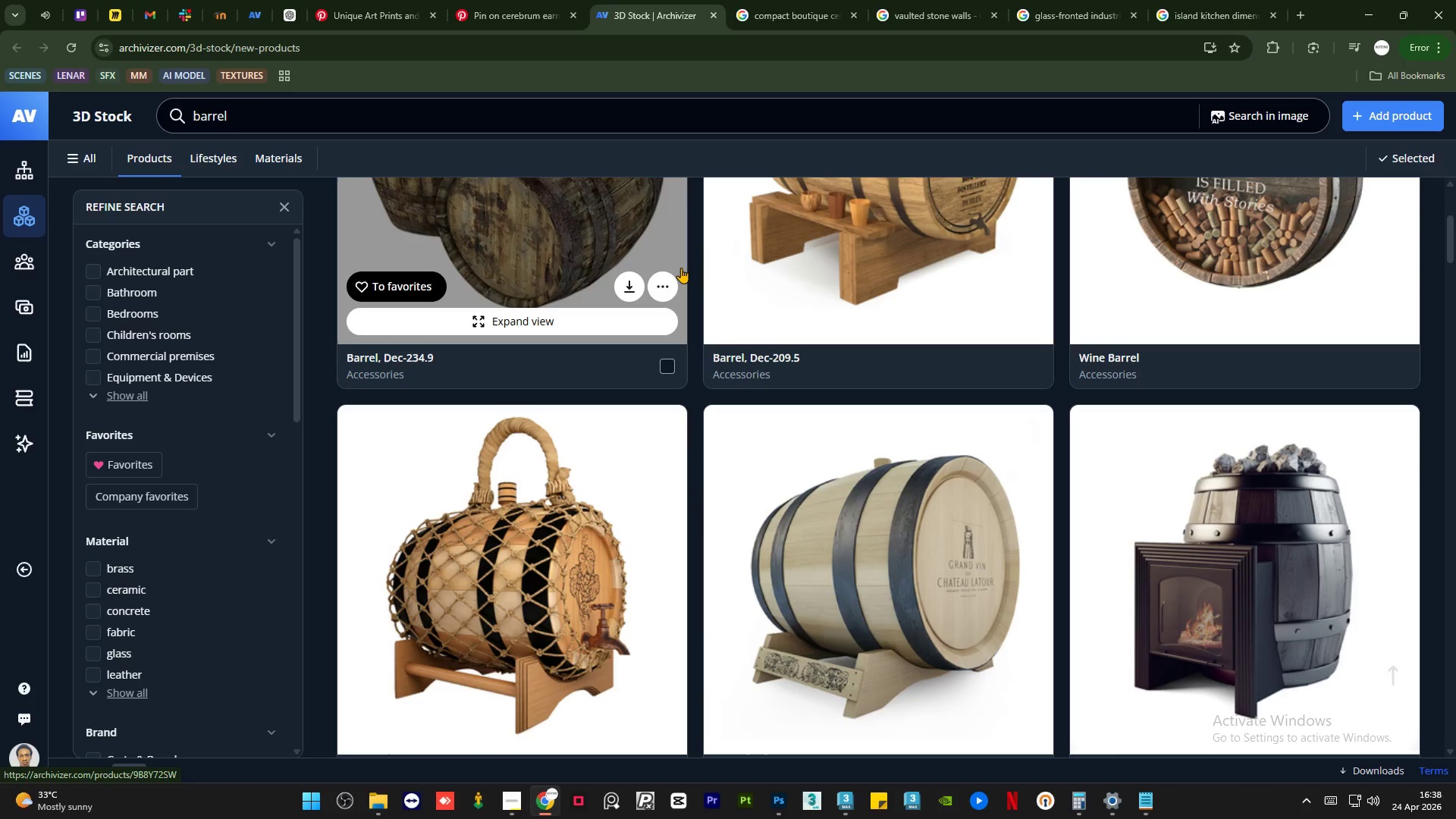 
scroll: coordinate [681, 268], scroll_direction: up, amount: 7.0
 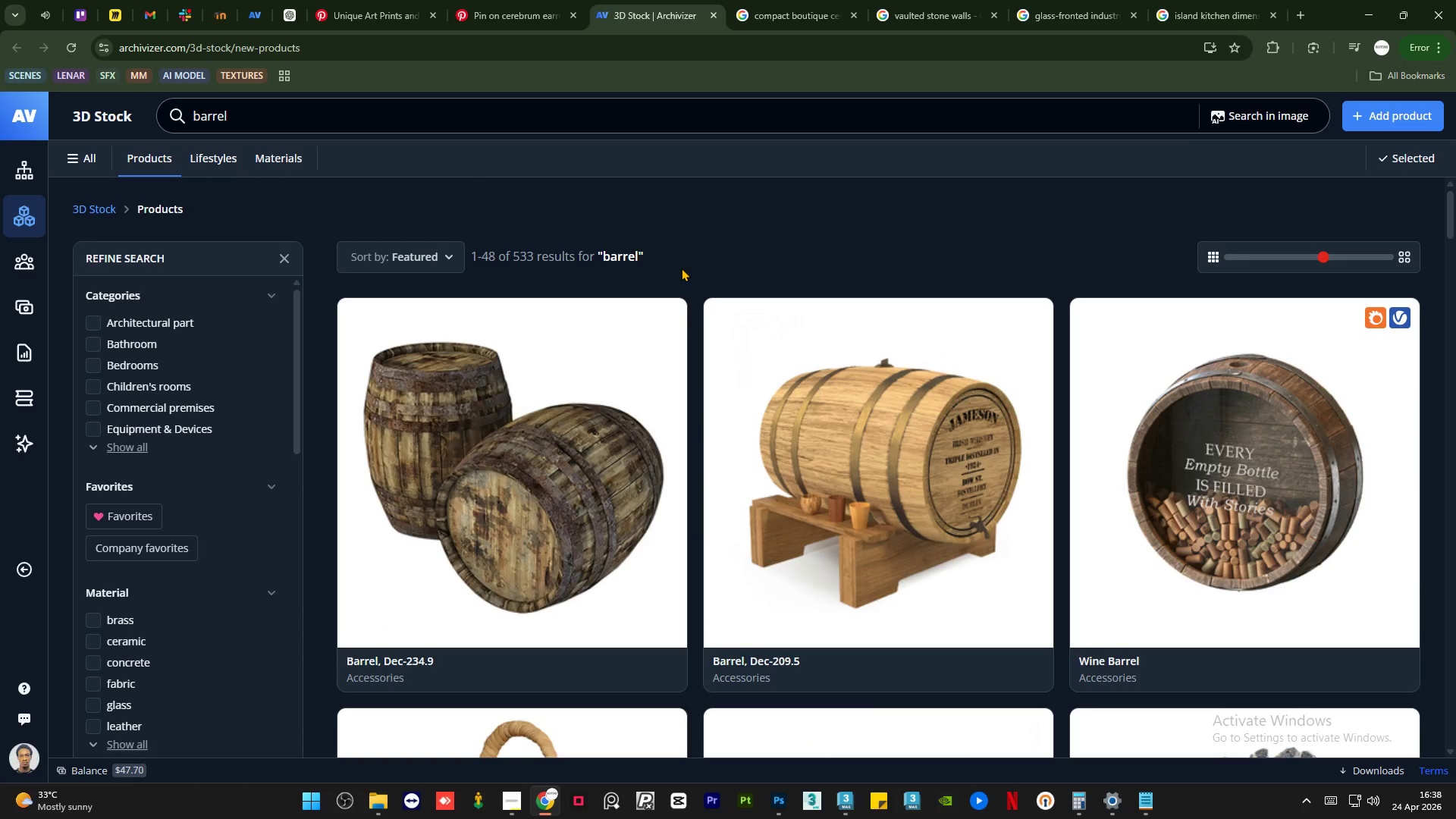 
scroll: coordinate [681, 268], scroll_direction: down, amount: 4.0
 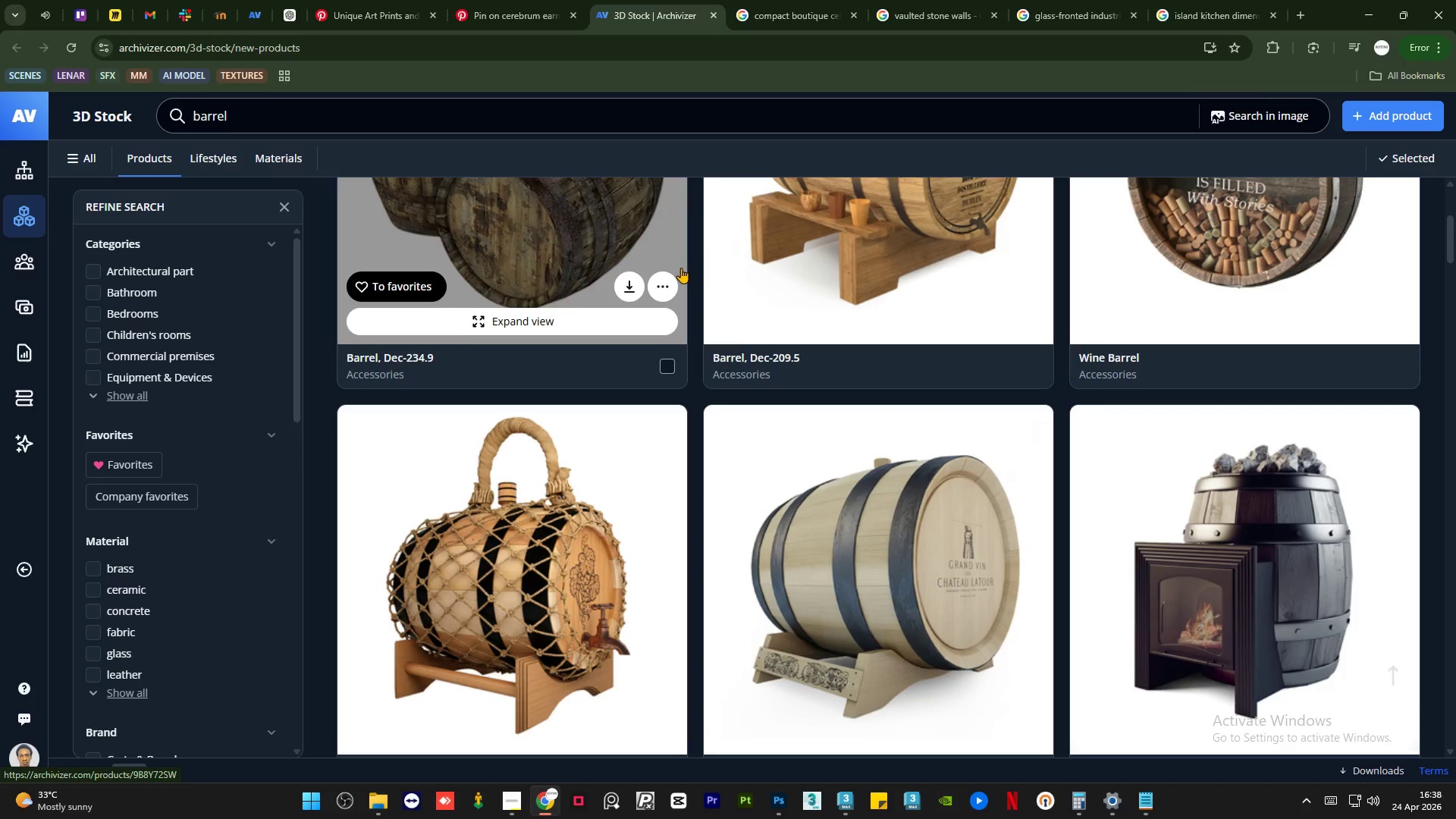 
scroll: coordinate [681, 268], scroll_direction: up, amount: 4.0
 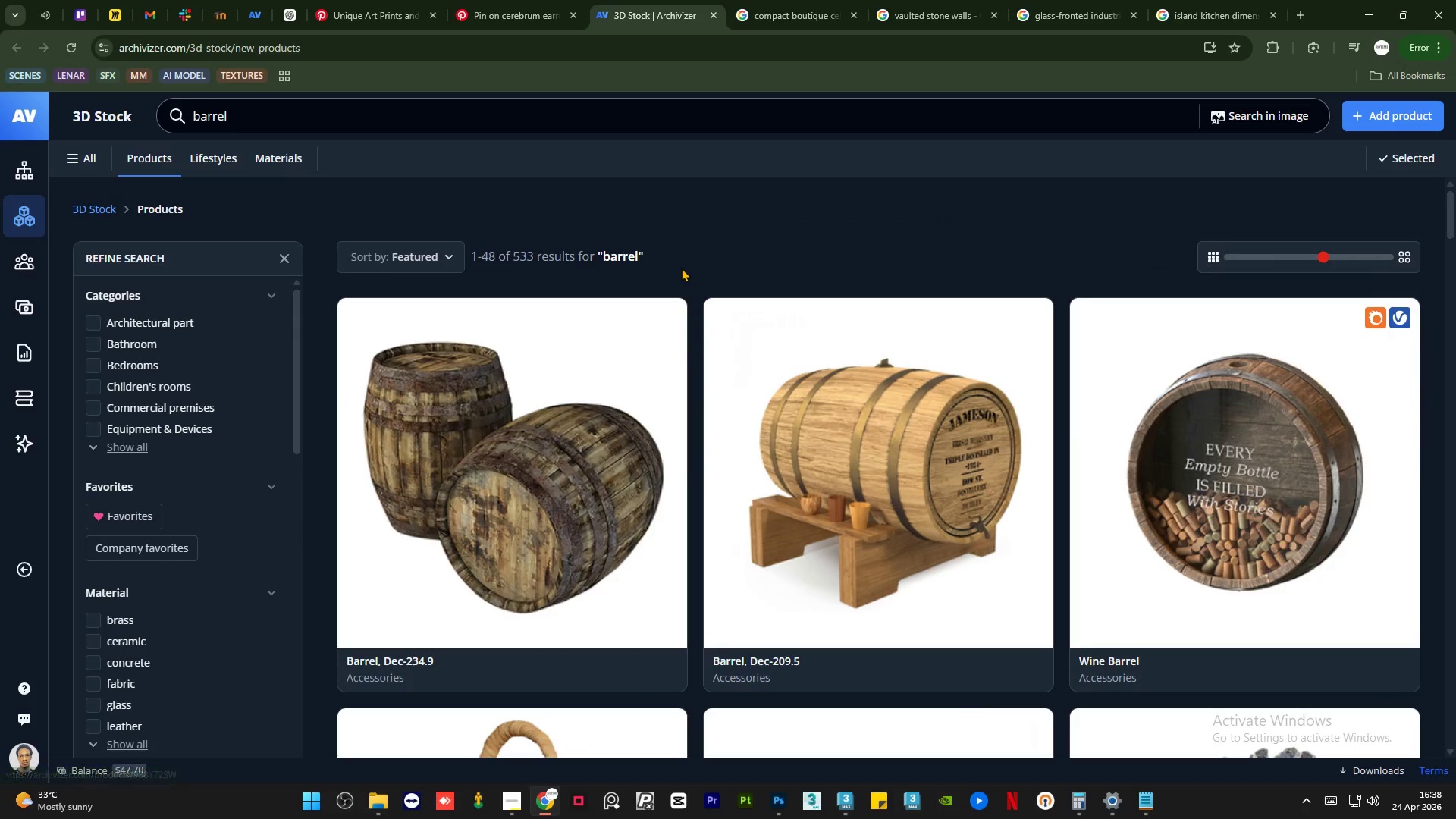 
scroll: coordinate [681, 268], scroll_direction: down, amount: 11.0
 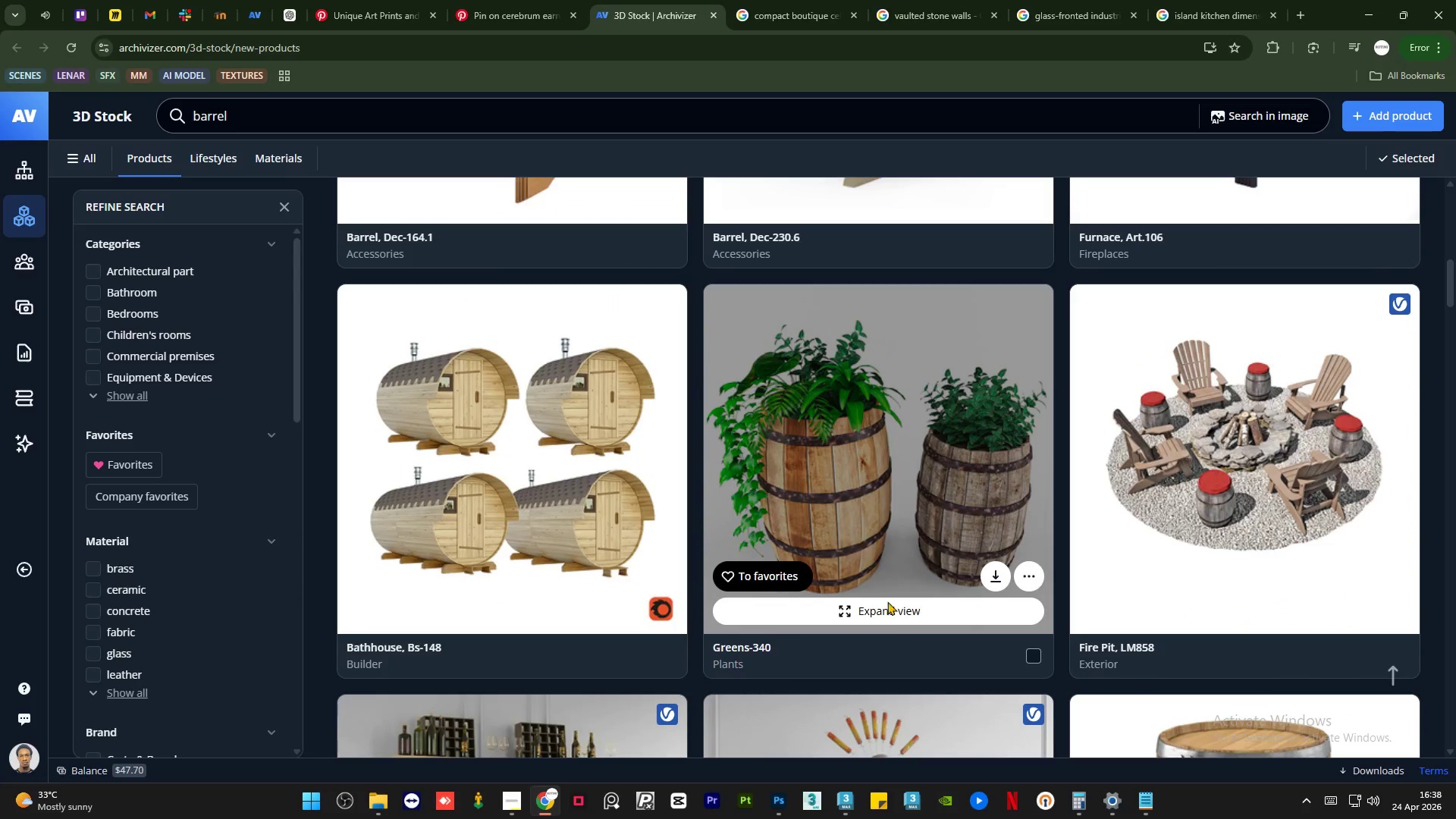 
left_click([848, 809])
 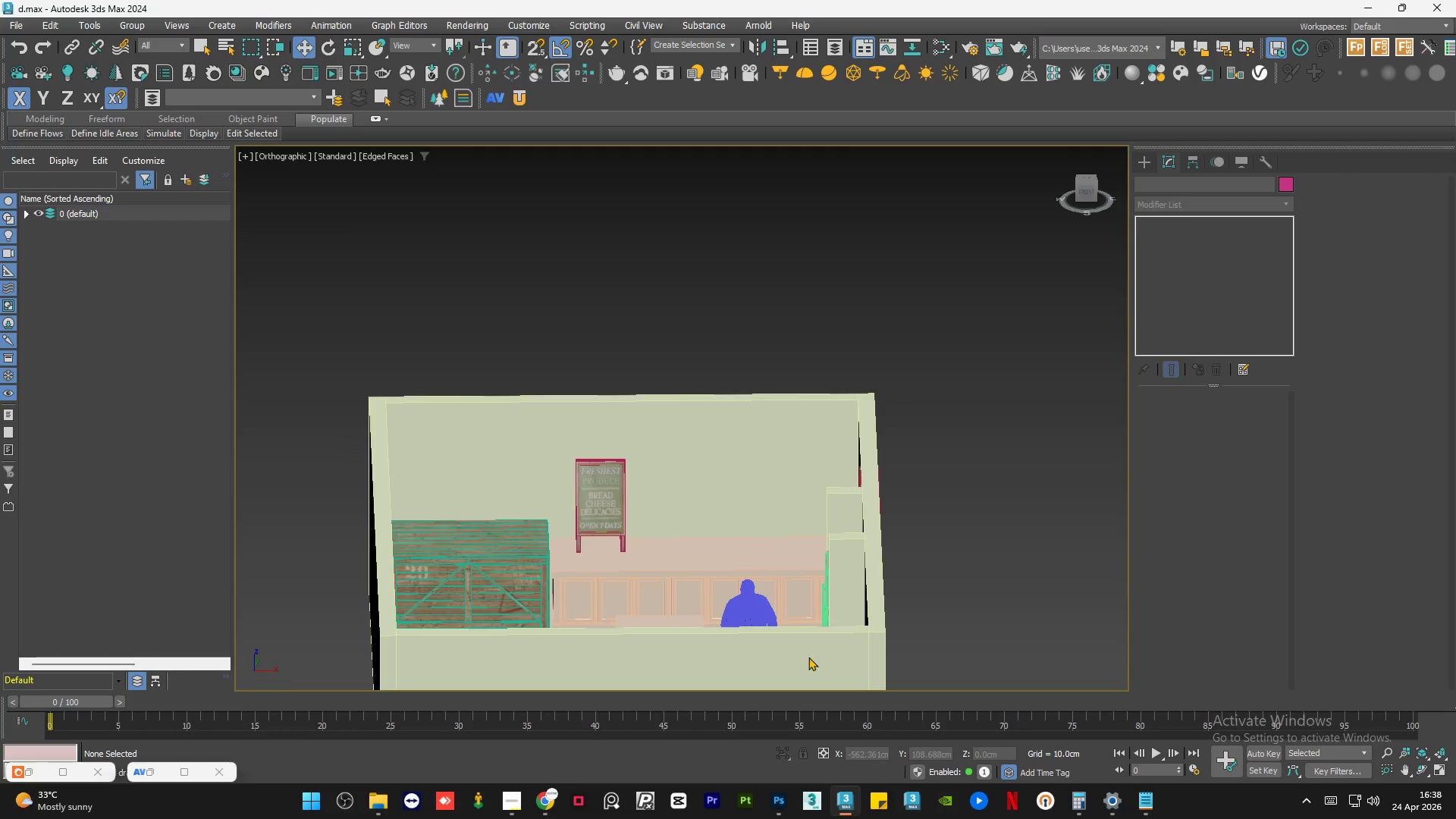 
hold_key(key=AltLeft, duration=1.98)
 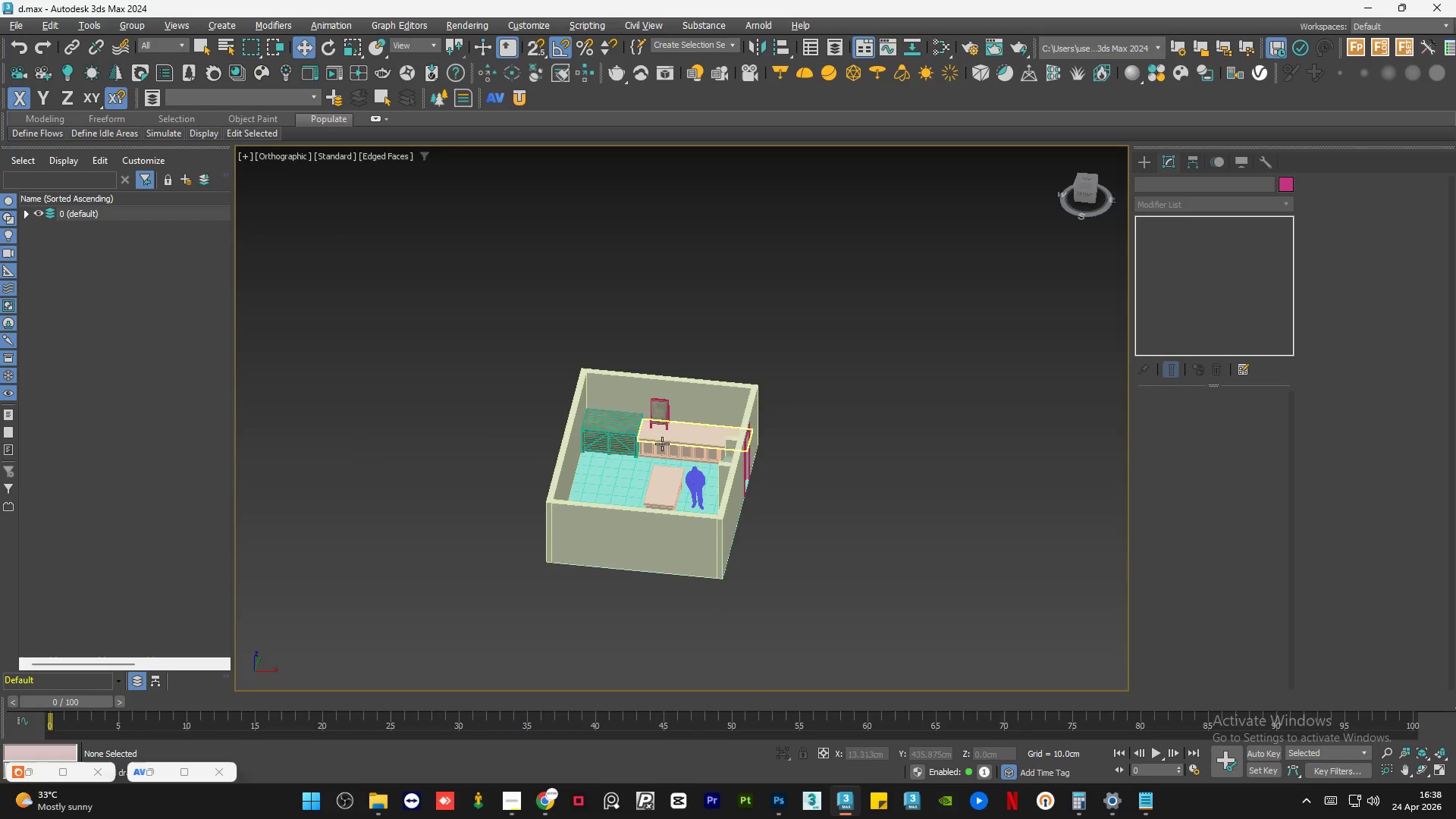 
scroll: coordinate [708, 344], scroll_direction: down, amount: 3.0
 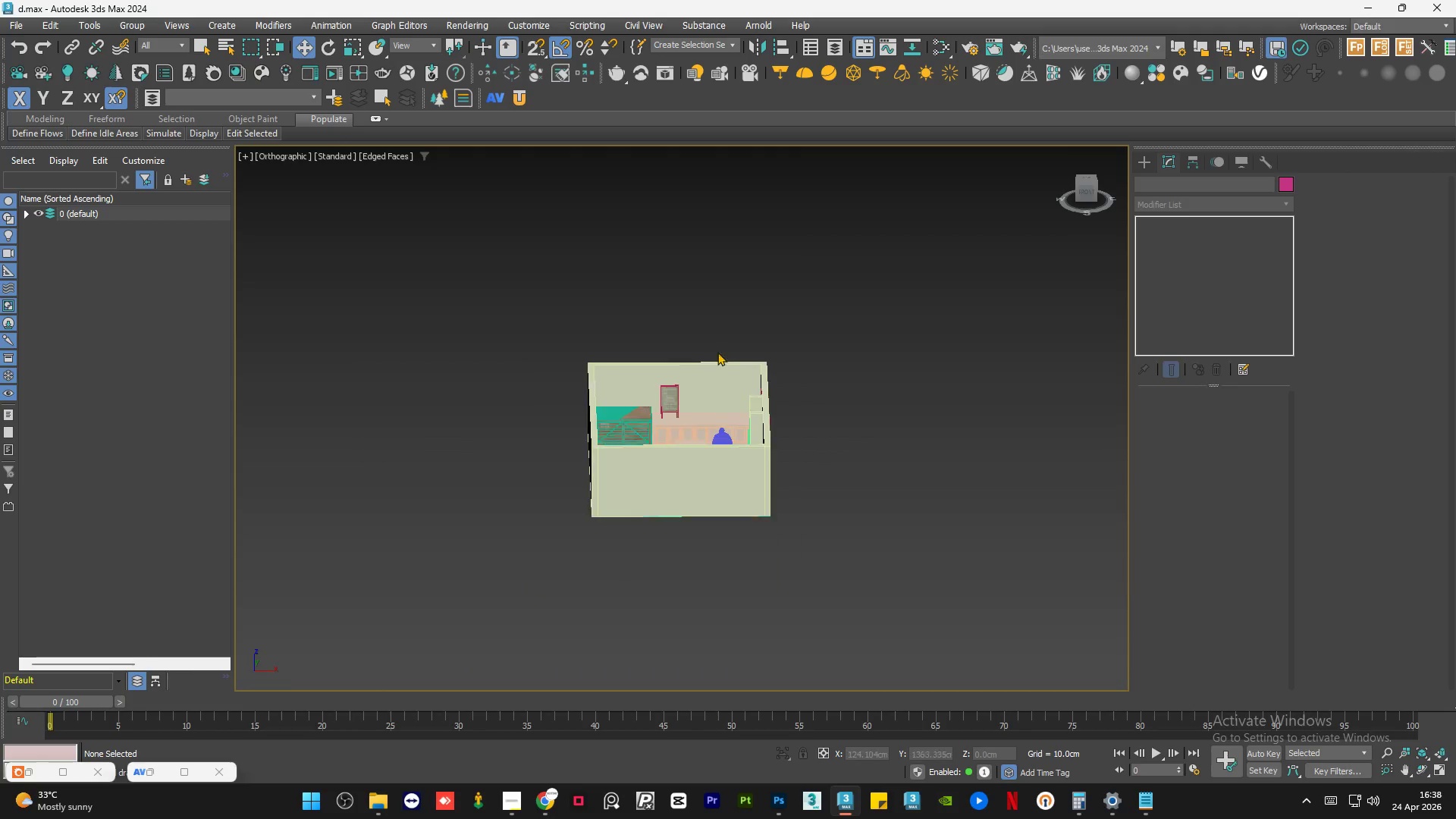 
scroll: coordinate [620, 311], scroll_direction: up, amount: 9.0
 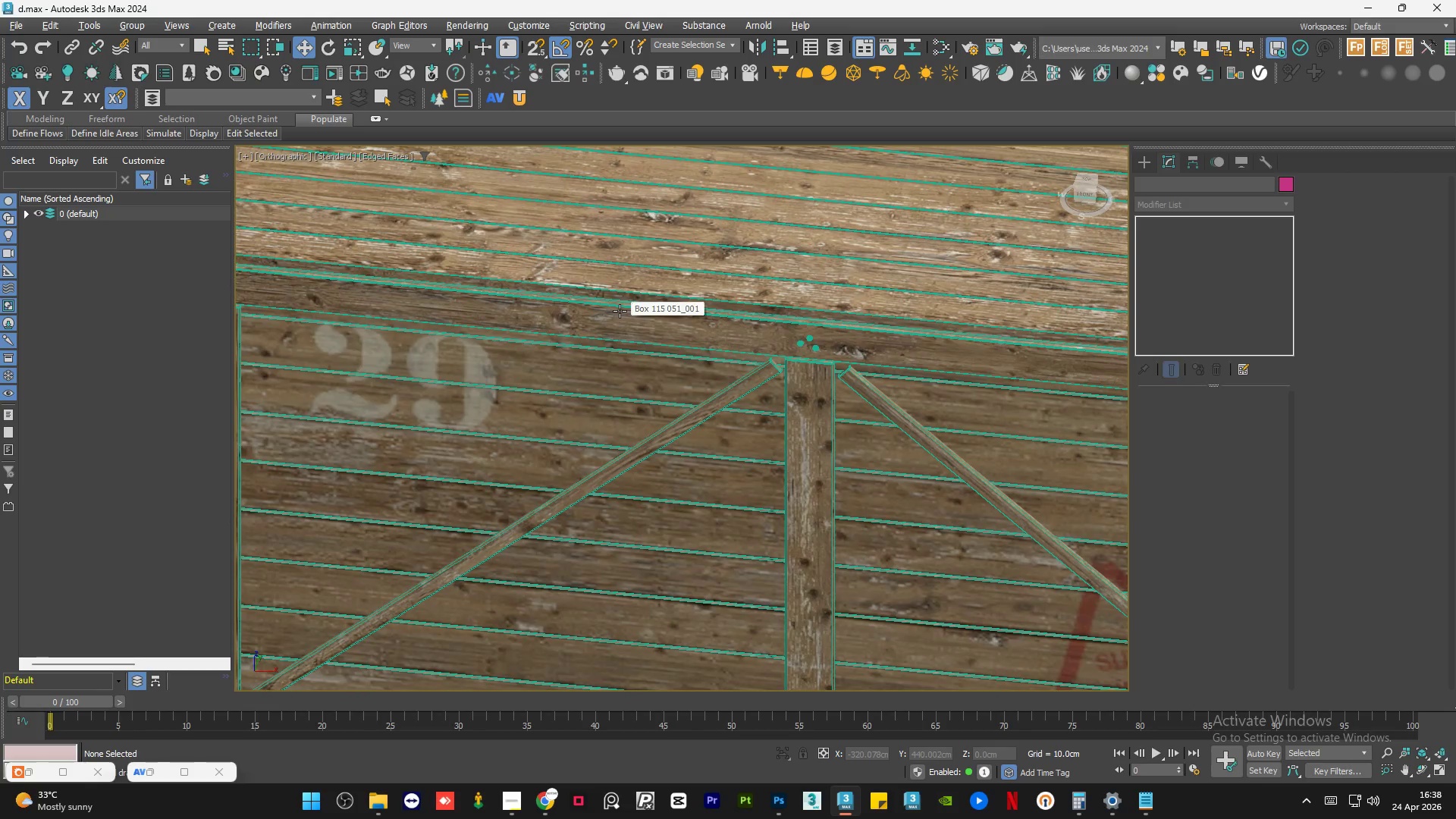 
scroll: coordinate [620, 311], scroll_direction: down, amount: 2.0
 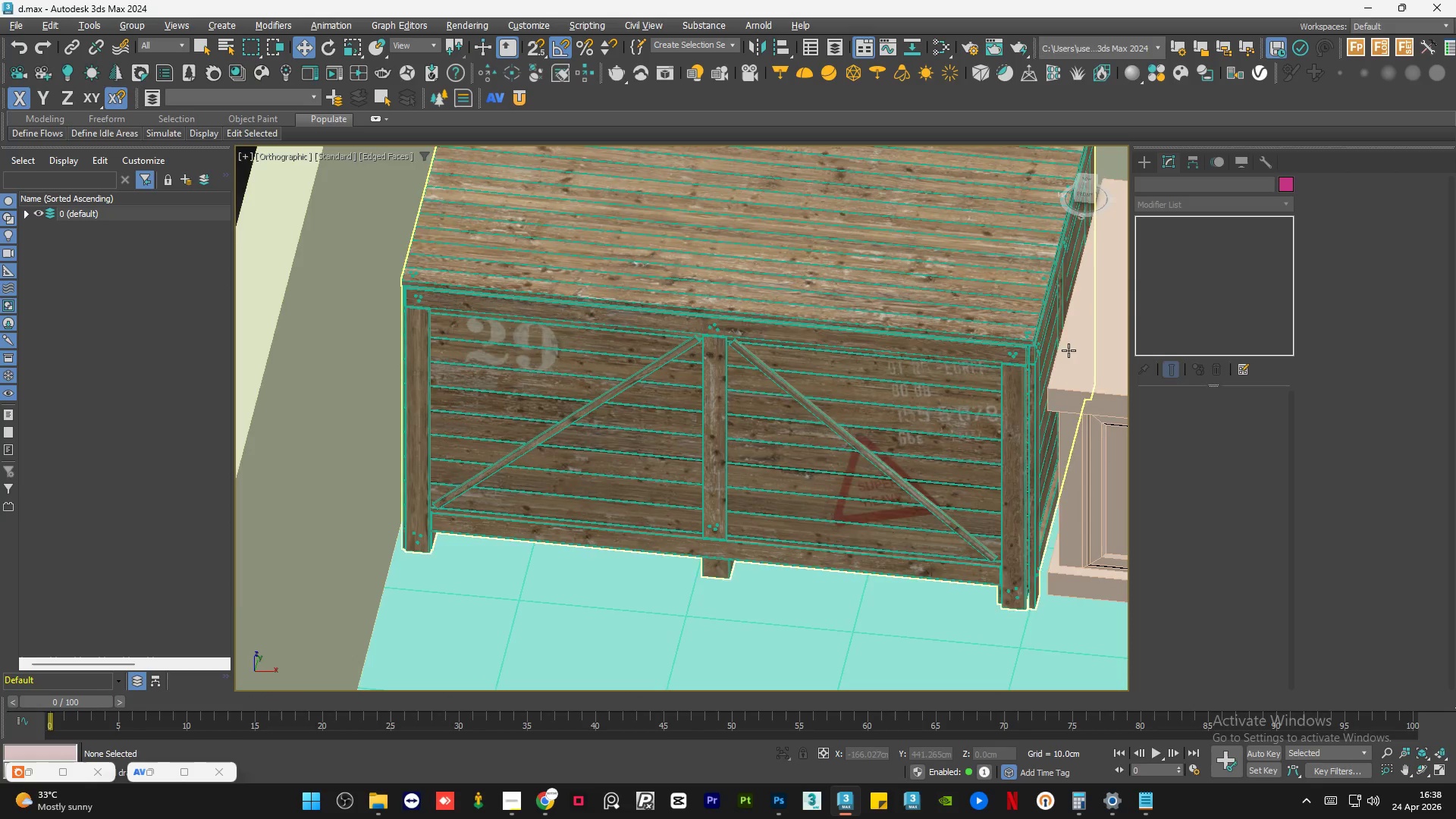 
scroll: coordinate [997, 243], scroll_direction: up, amount: 14.0
 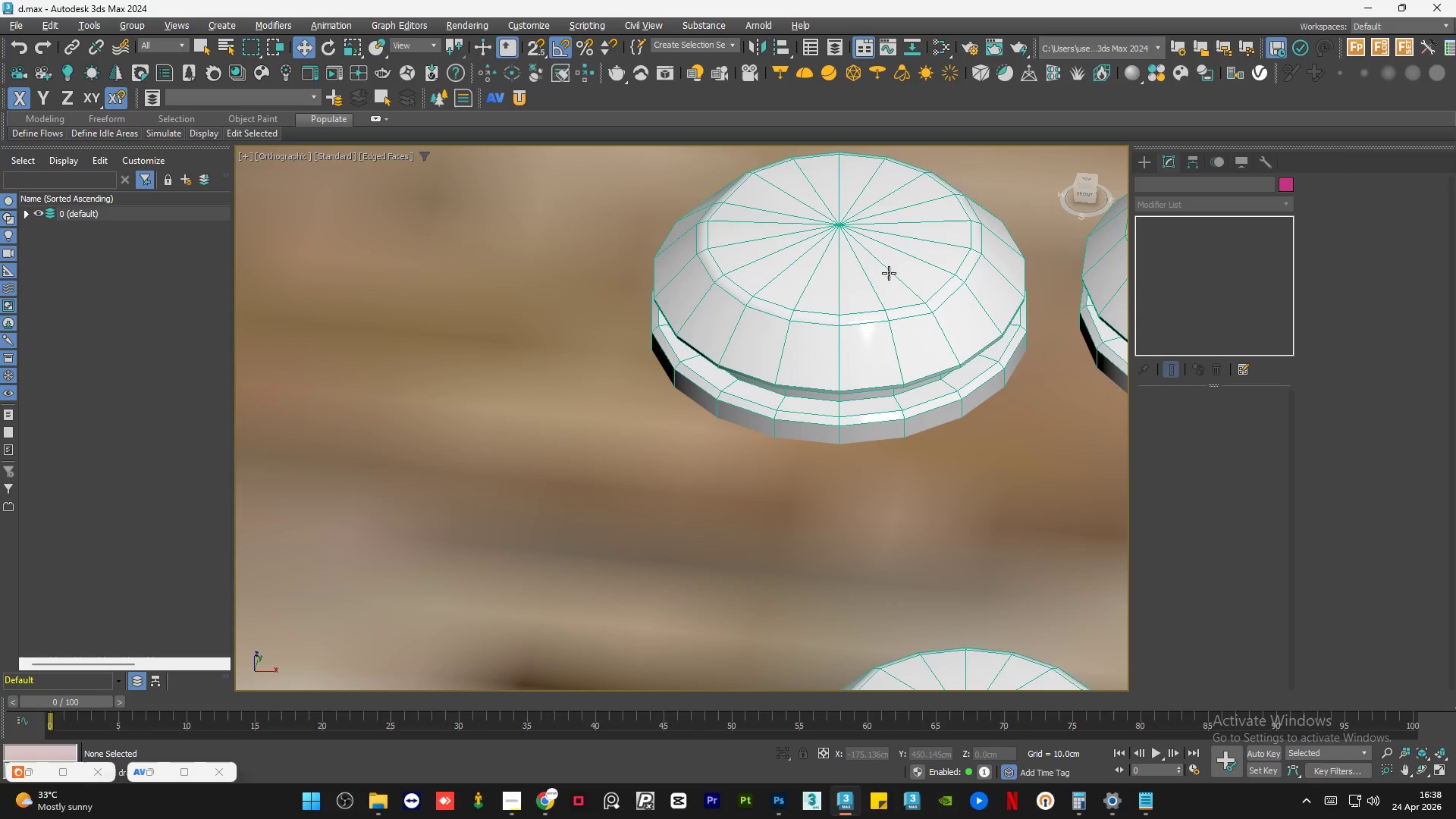 
left_click([693, 341])
 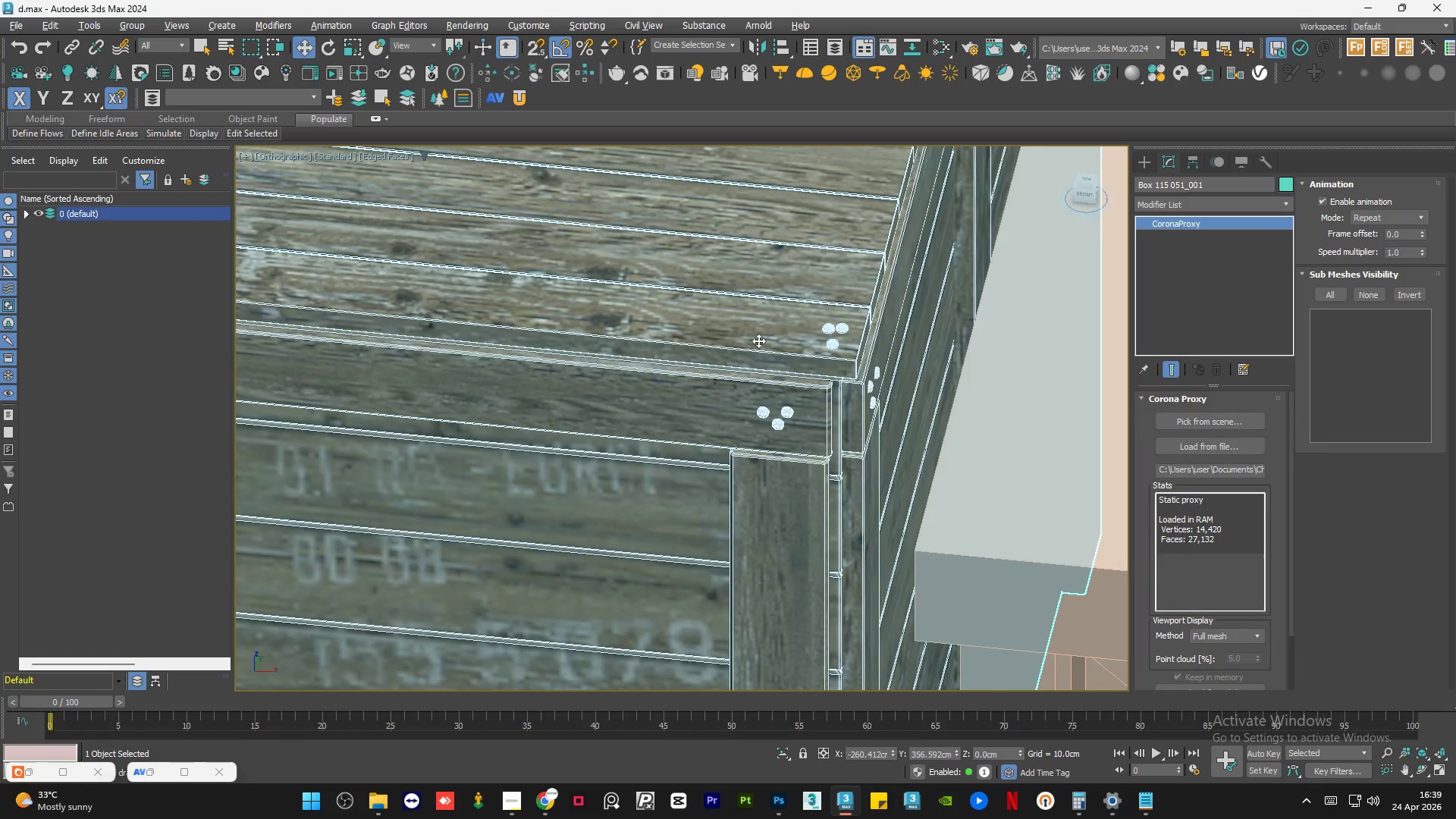 
scroll: coordinate [795, 350], scroll_direction: down, amount: 16.0
 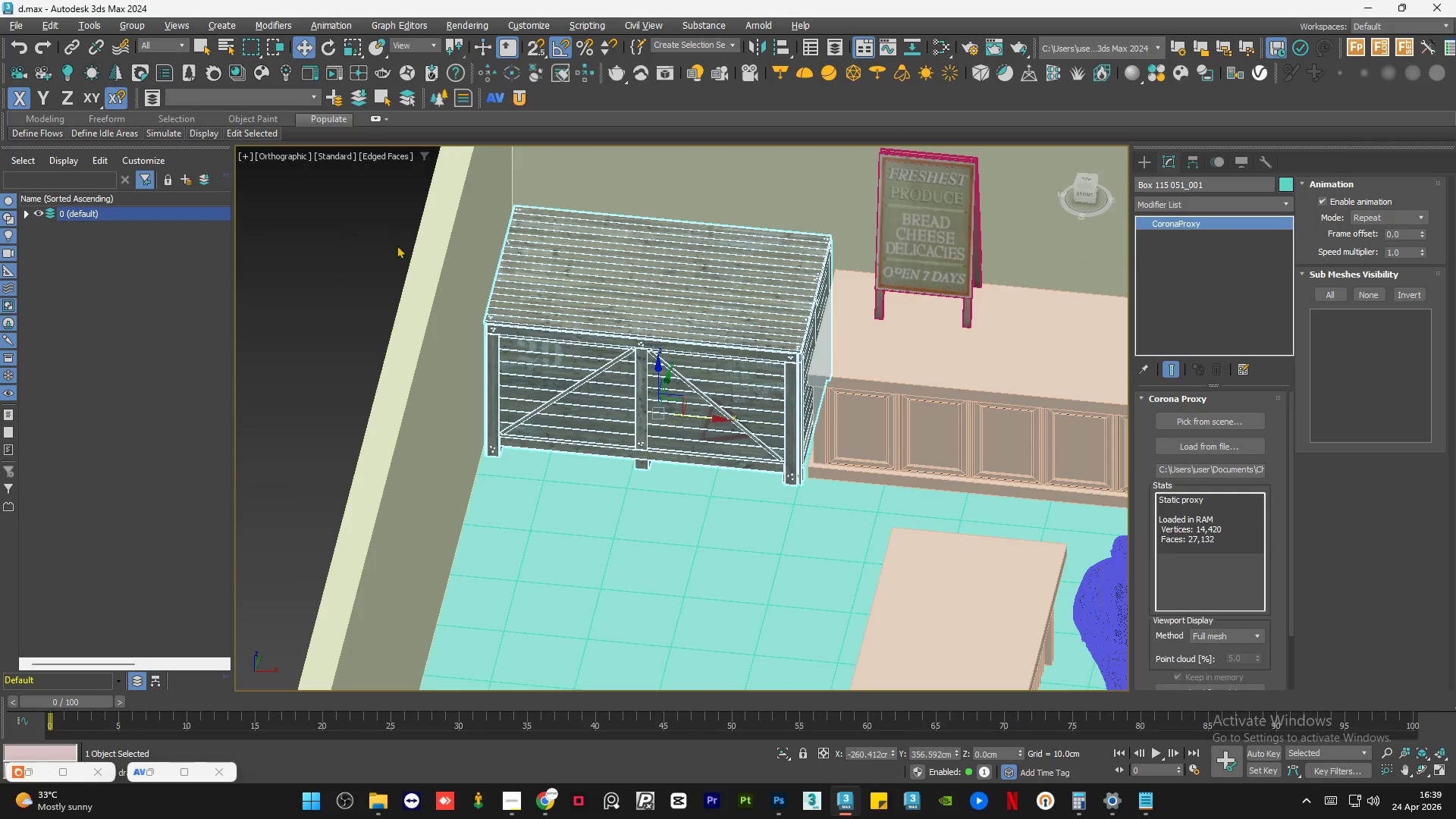 
double_click([374, 242])
 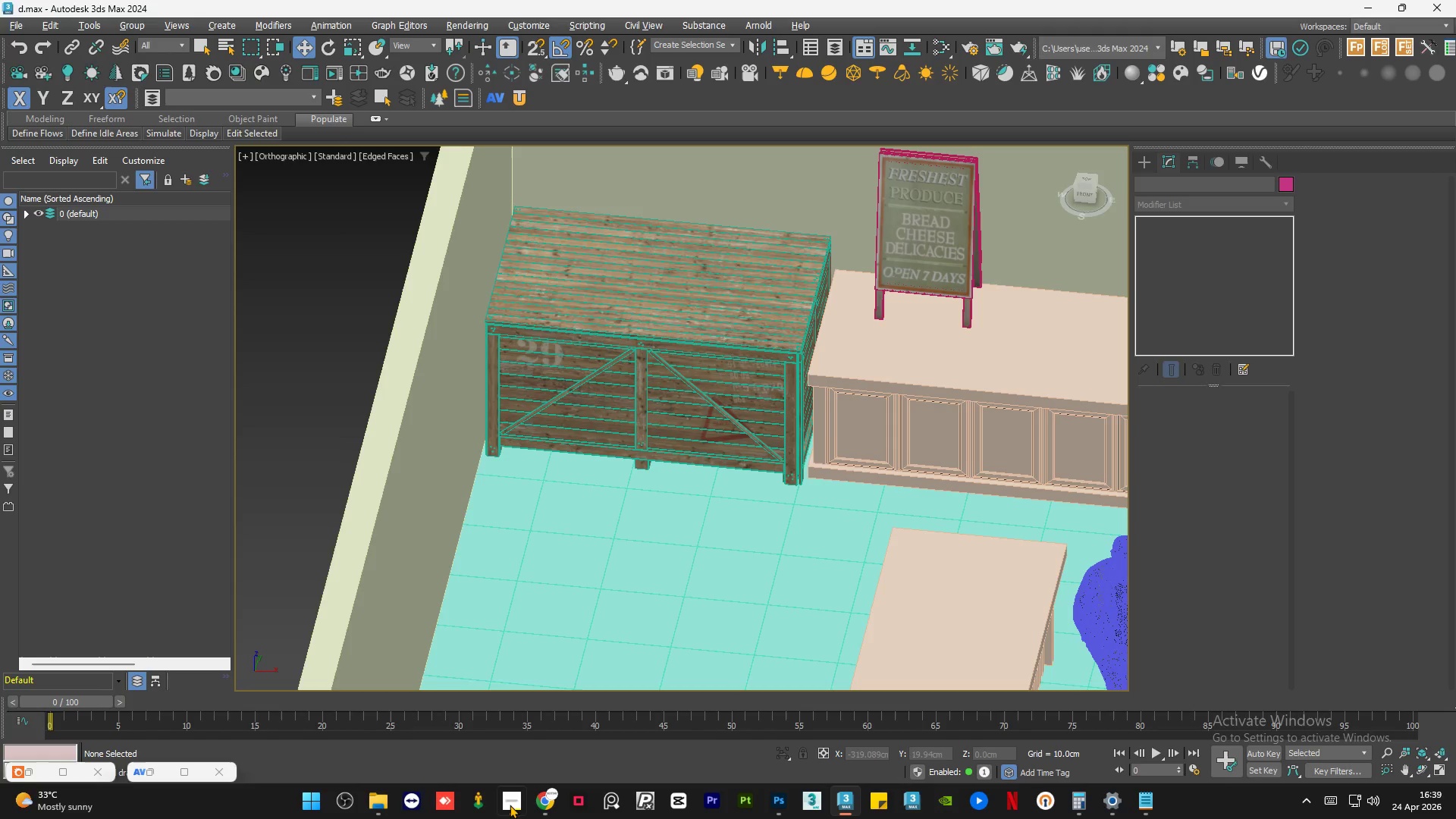 
left_click([540, 811])
 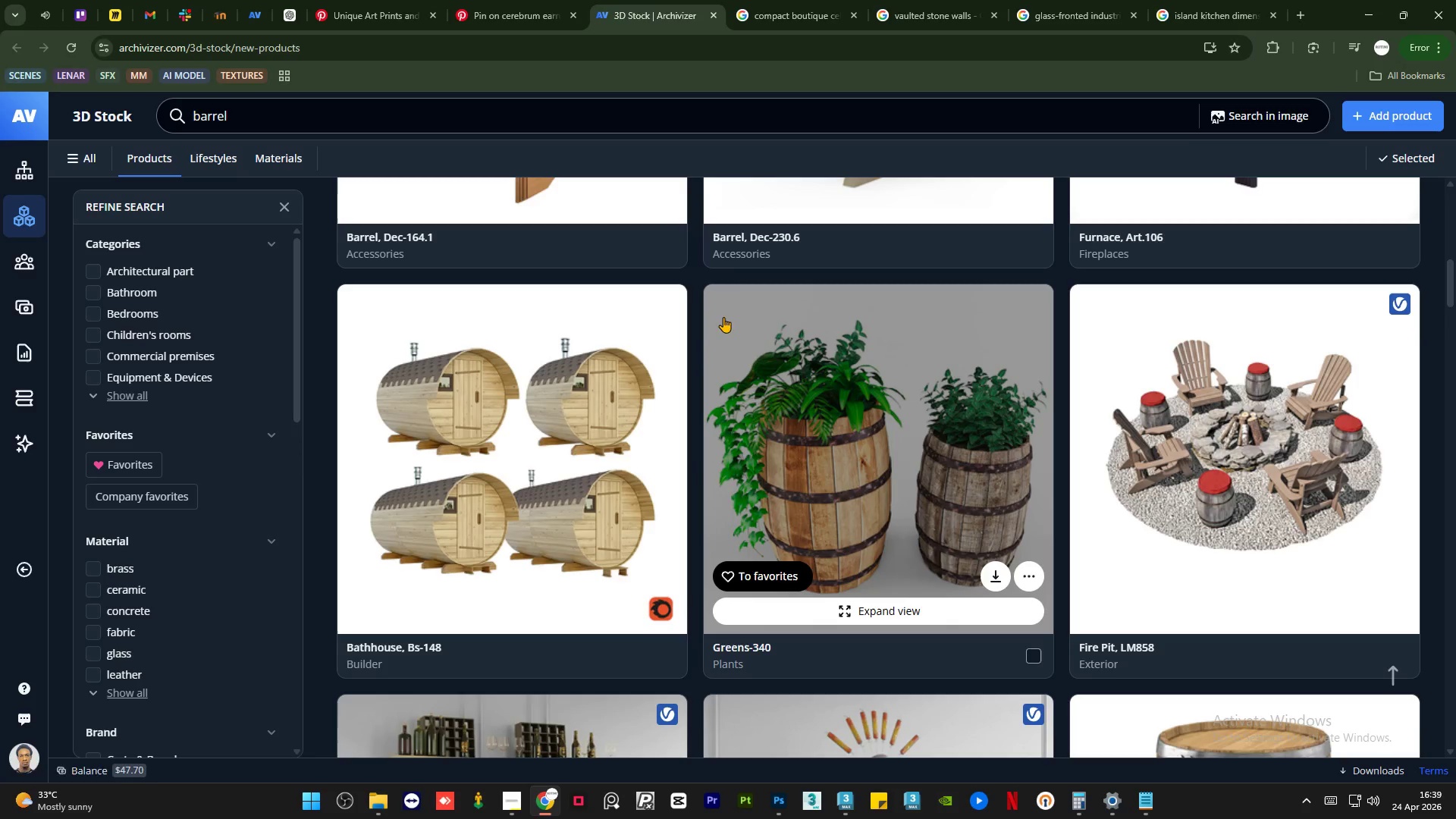 
scroll: coordinate [615, 350], scroll_direction: down, amount: 4.0
 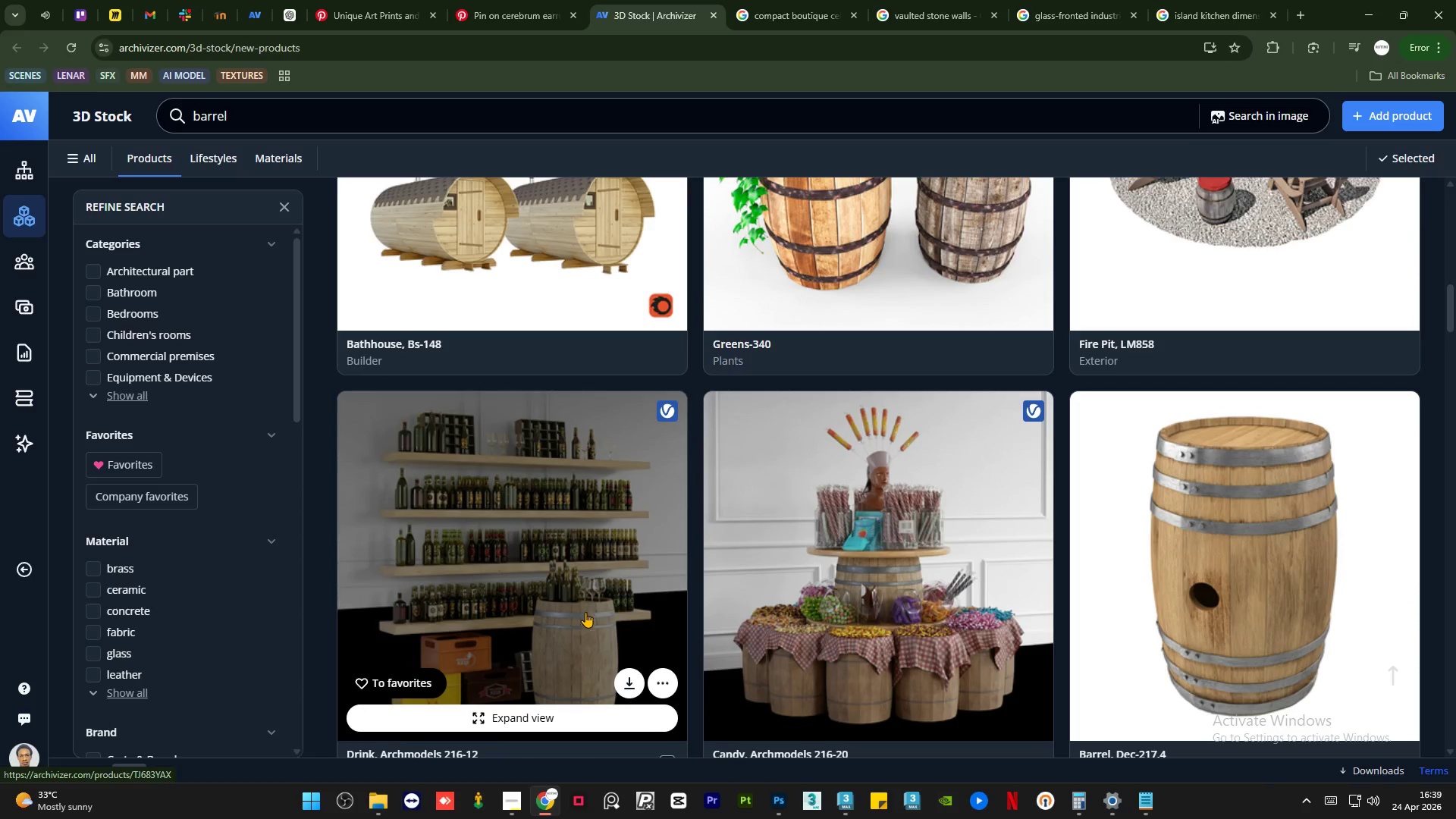 
left_click([623, 677])
 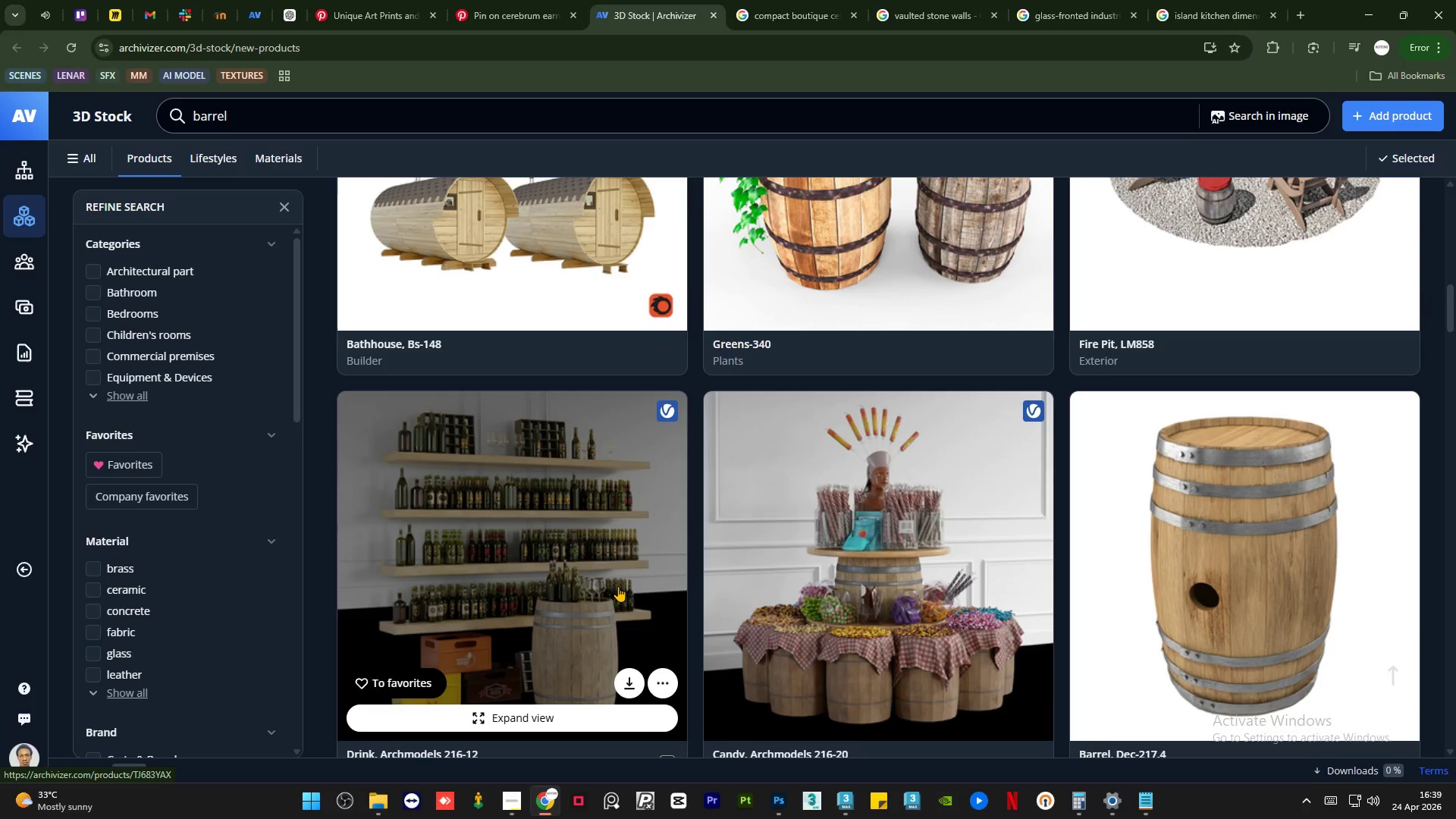 
wait(11.62)
 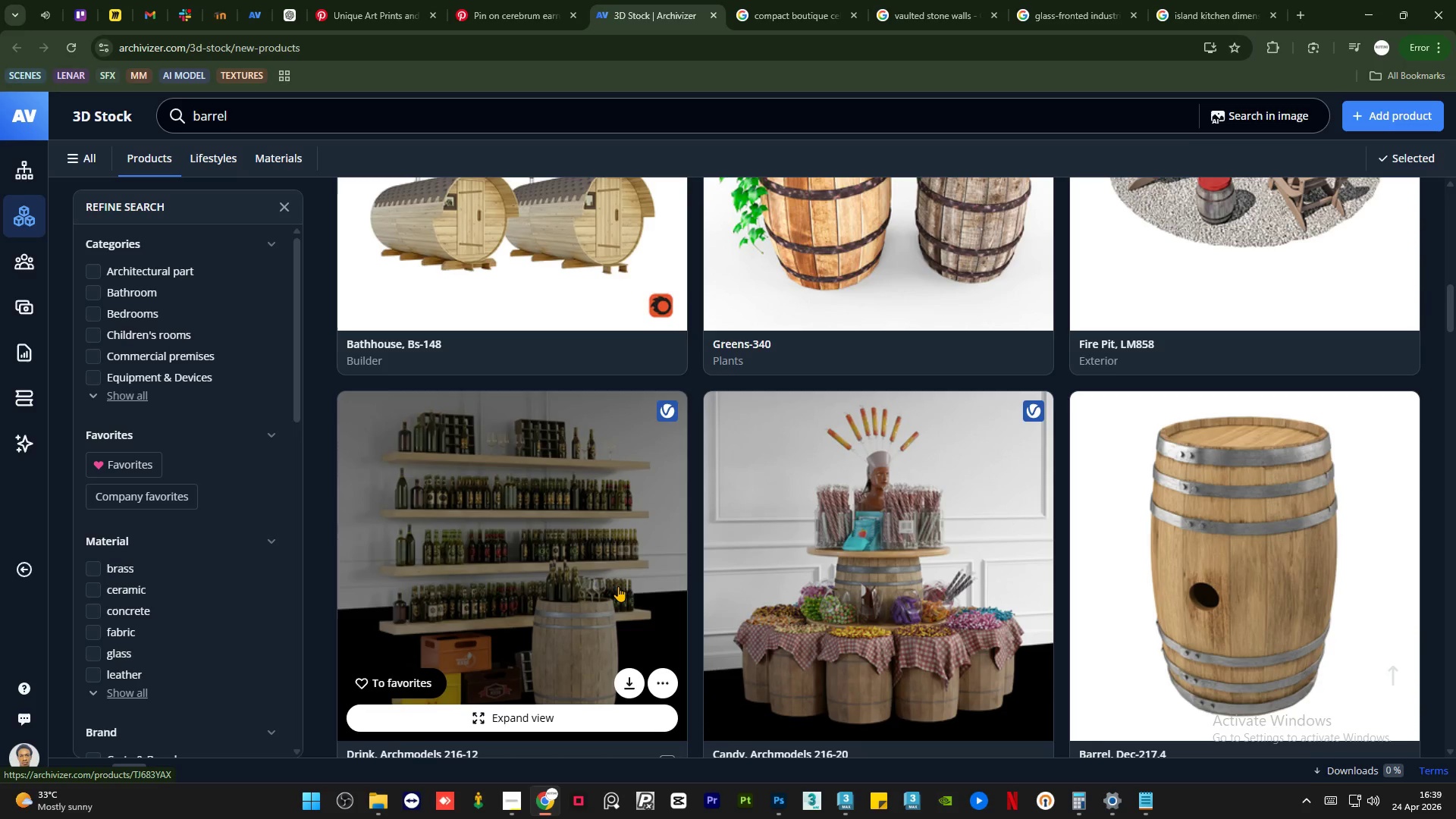 
scroll: coordinate [644, 446], scroll_direction: down, amount: 2.0
 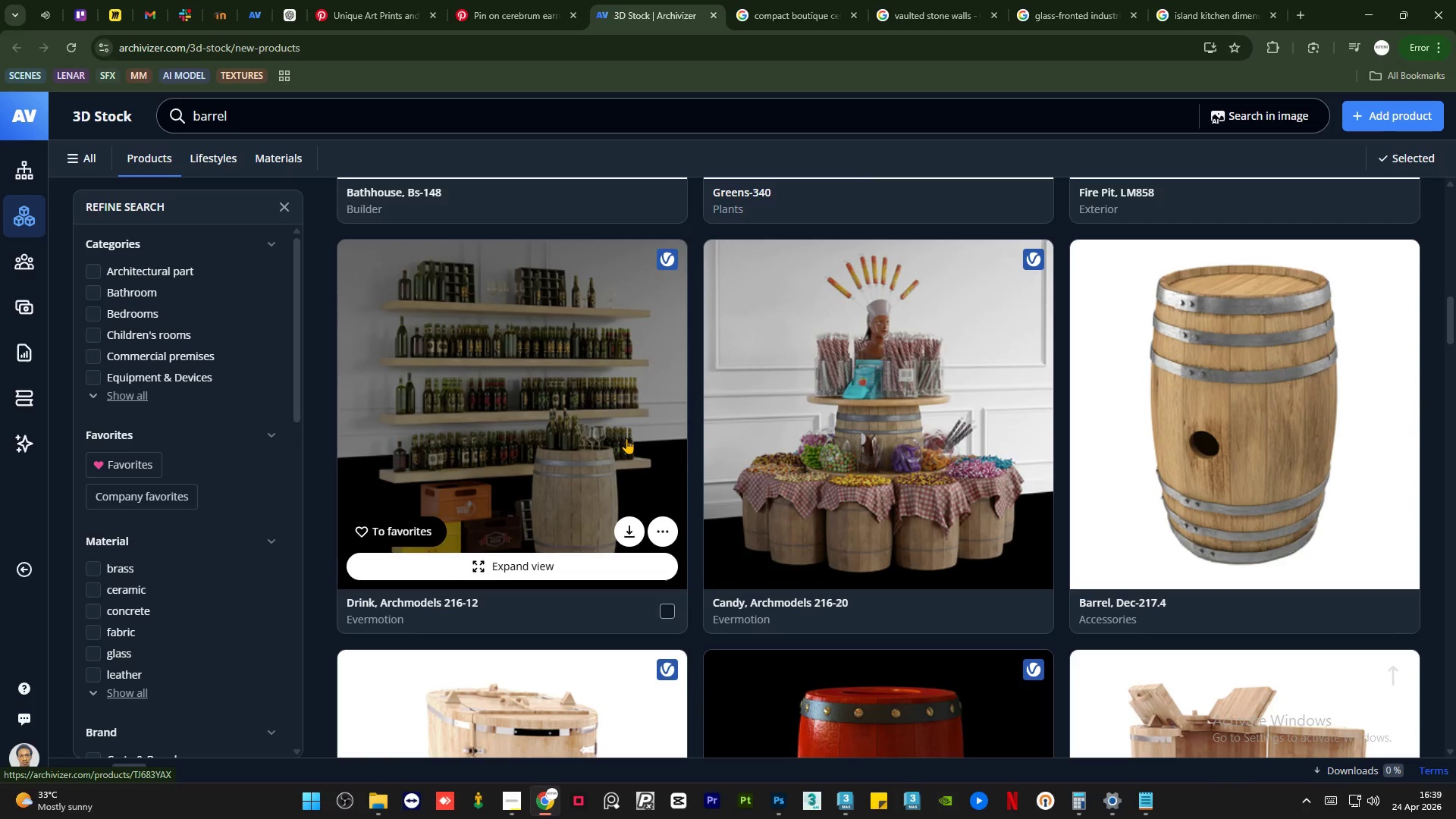 
scroll: coordinate [626, 438], scroll_direction: up, amount: 2.0
 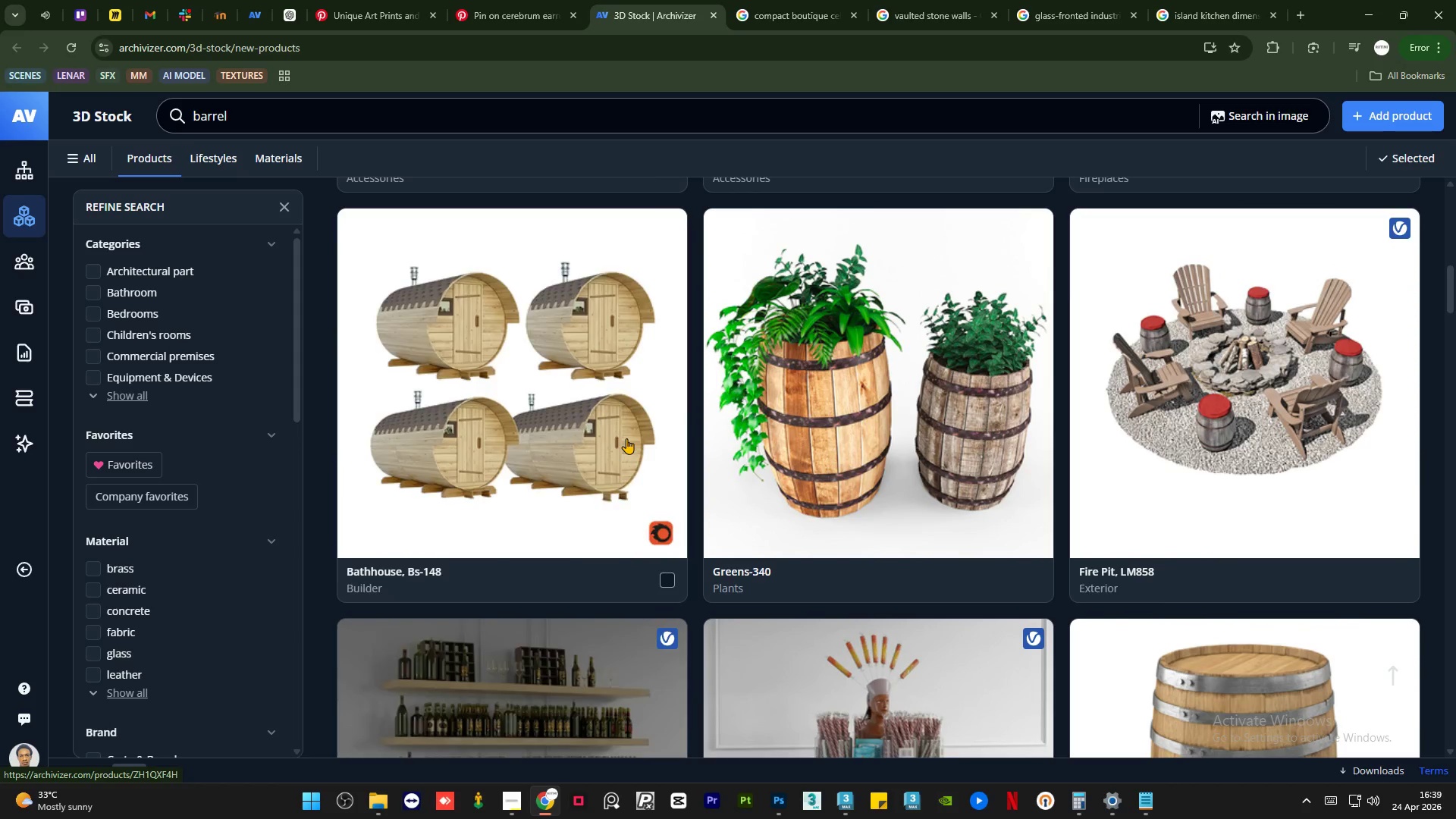 
scroll: coordinate [626, 438], scroll_direction: down, amount: 4.0
 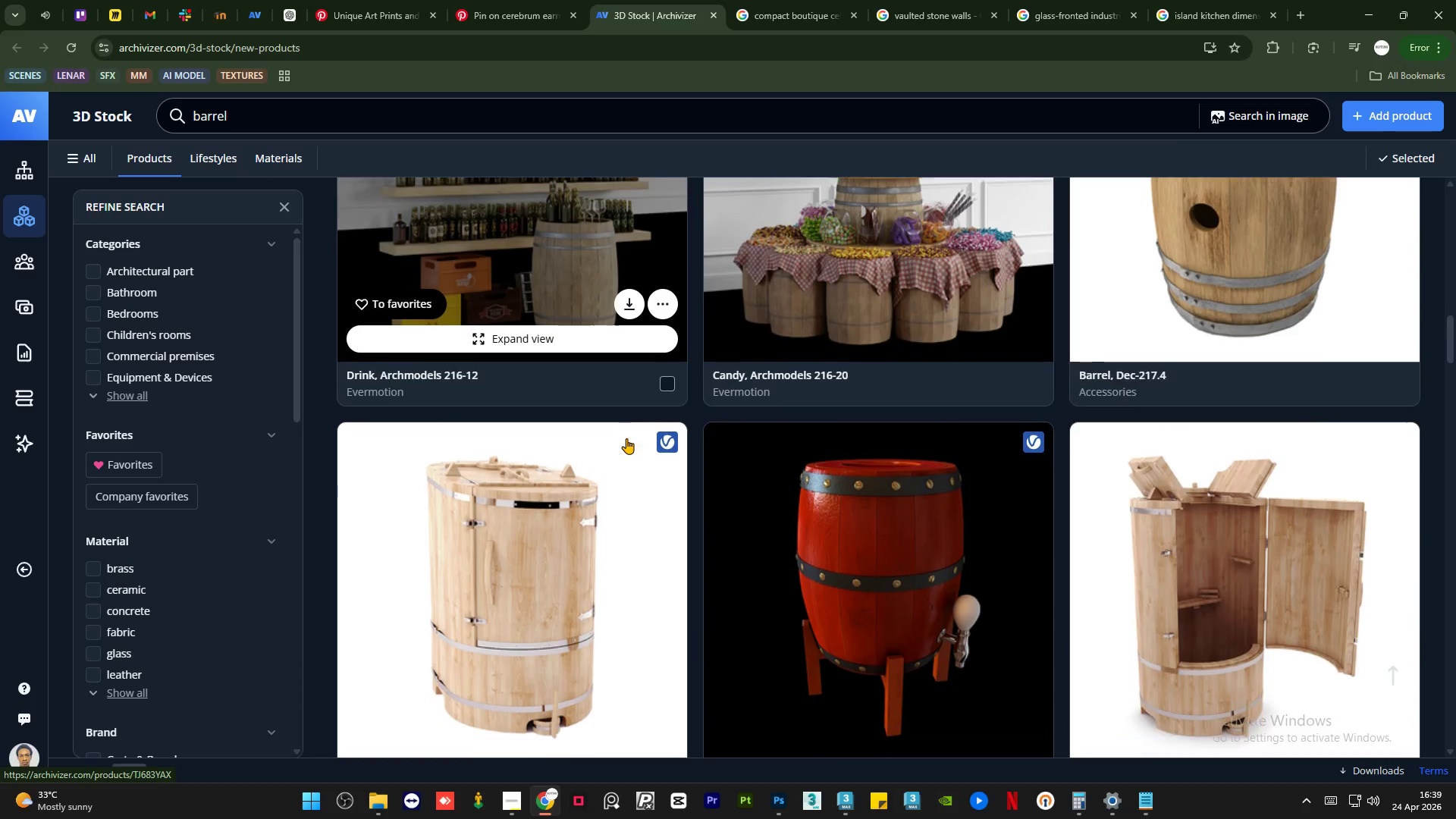 
mouse_move([639, 406])
 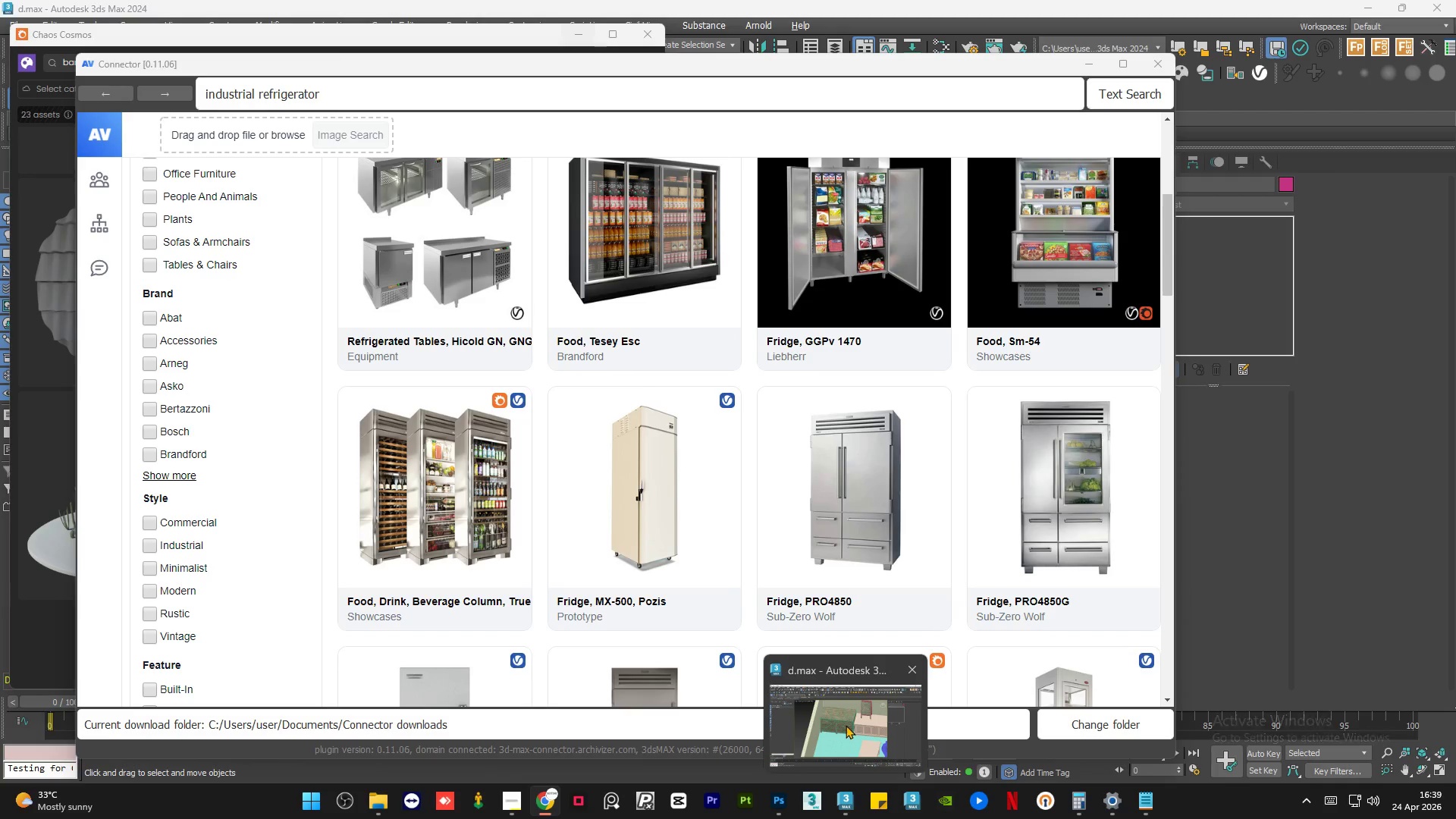 
left_click([846, 725])
 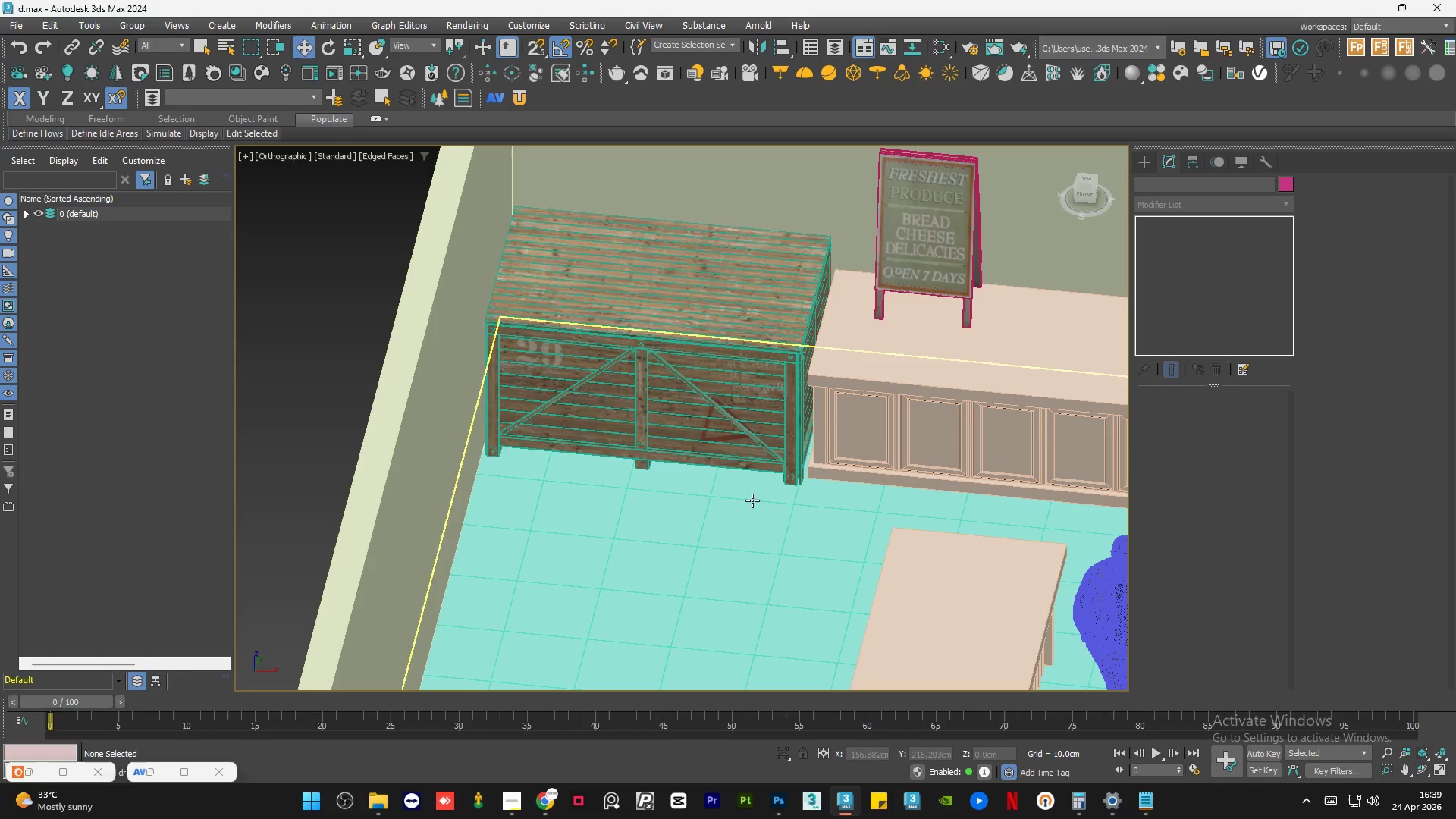 
hold_key(key=AltLeft, duration=0.75)
 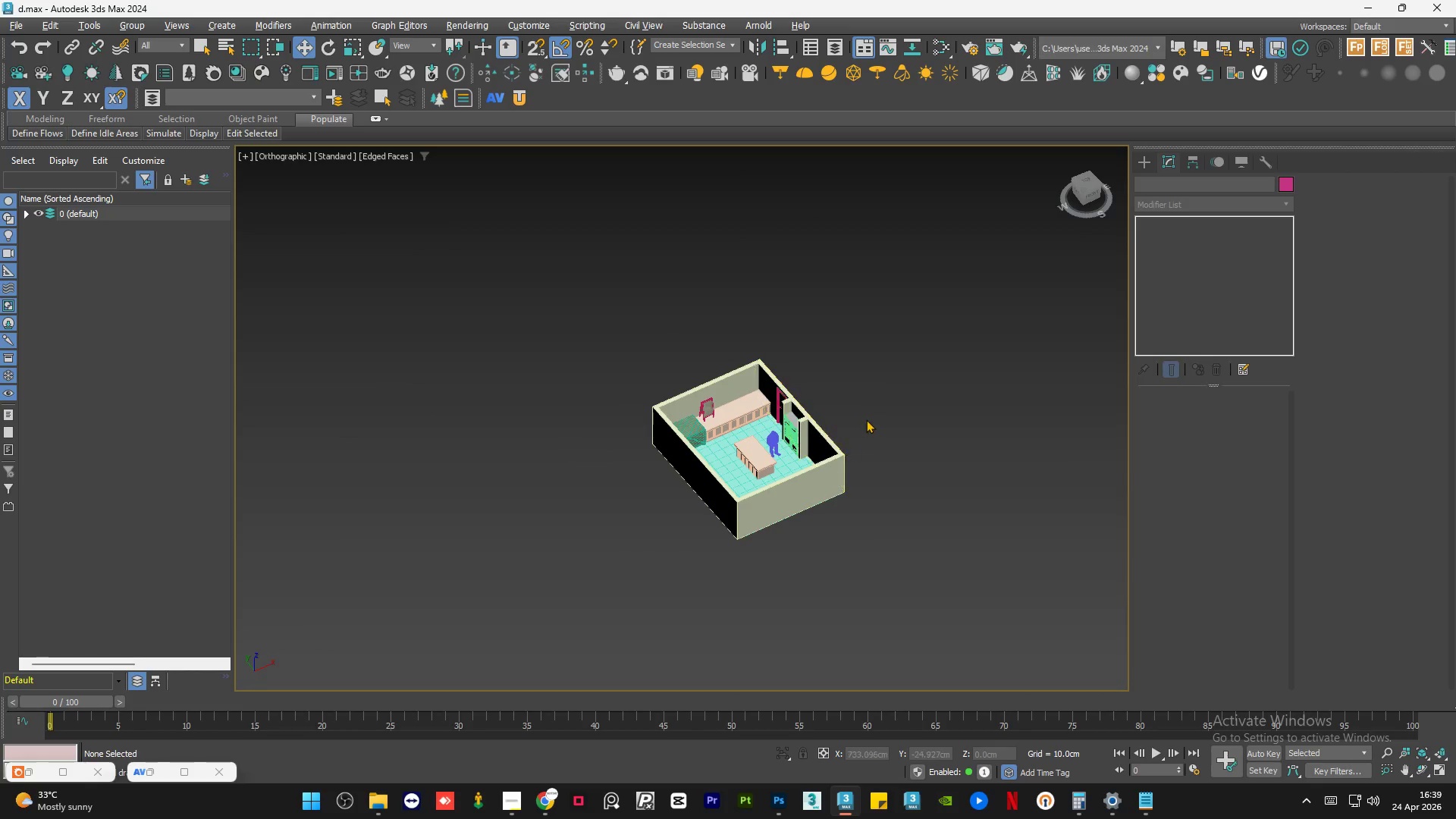 
scroll: coordinate [712, 415], scroll_direction: down, amount: 6.0
 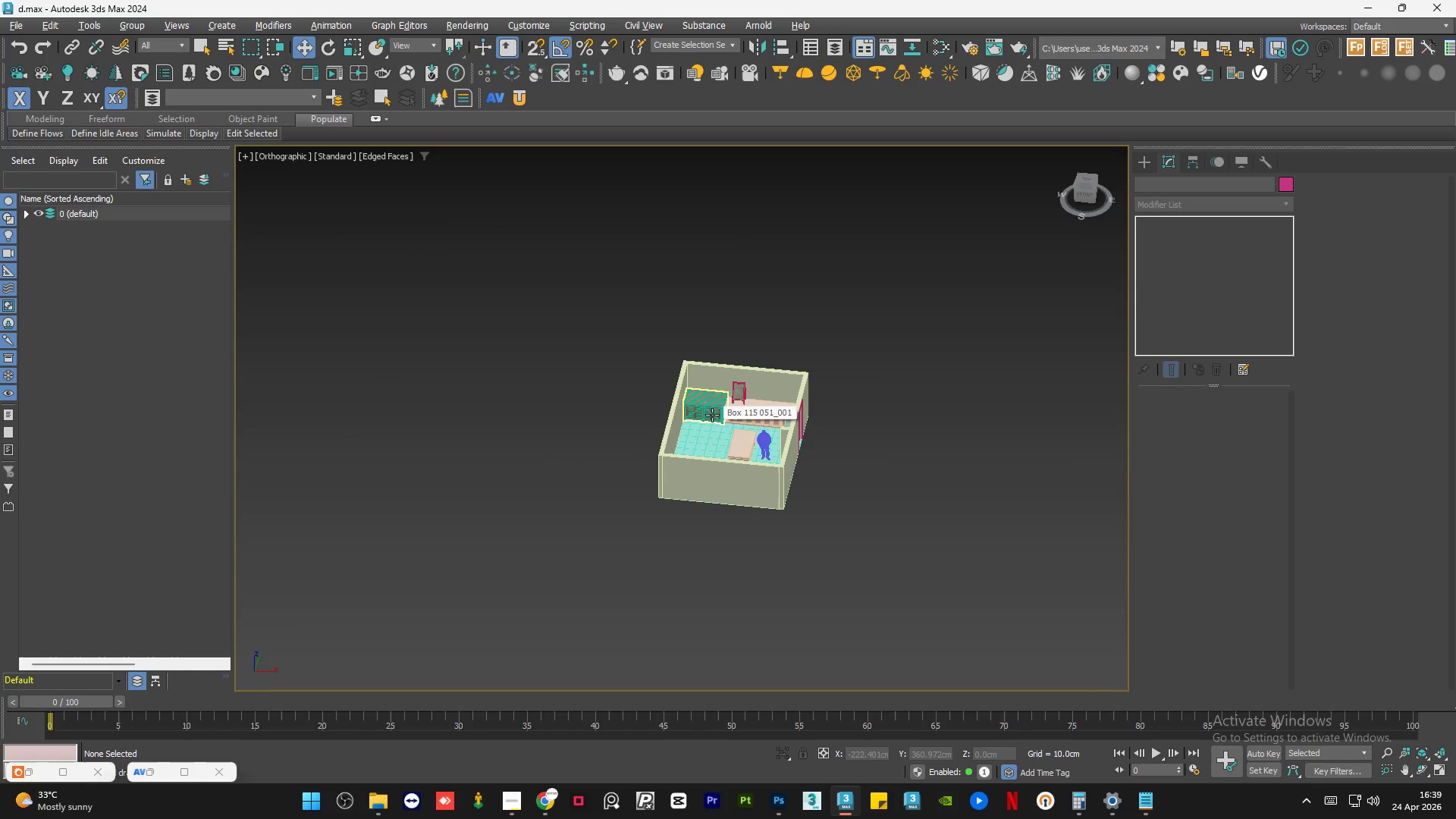 
left_click([866, 419])
 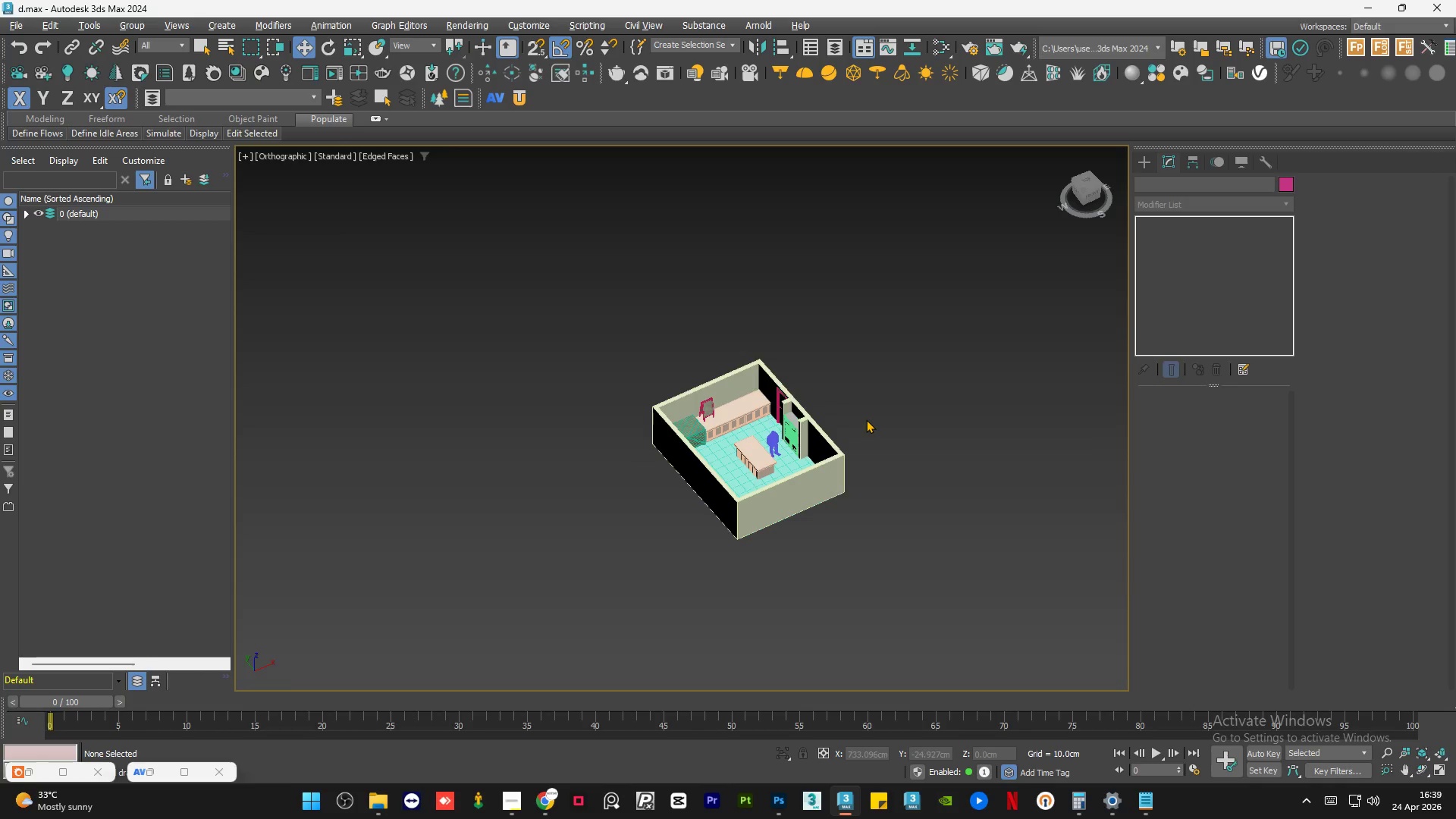 
hold_key(key=AltLeft, duration=0.59)
 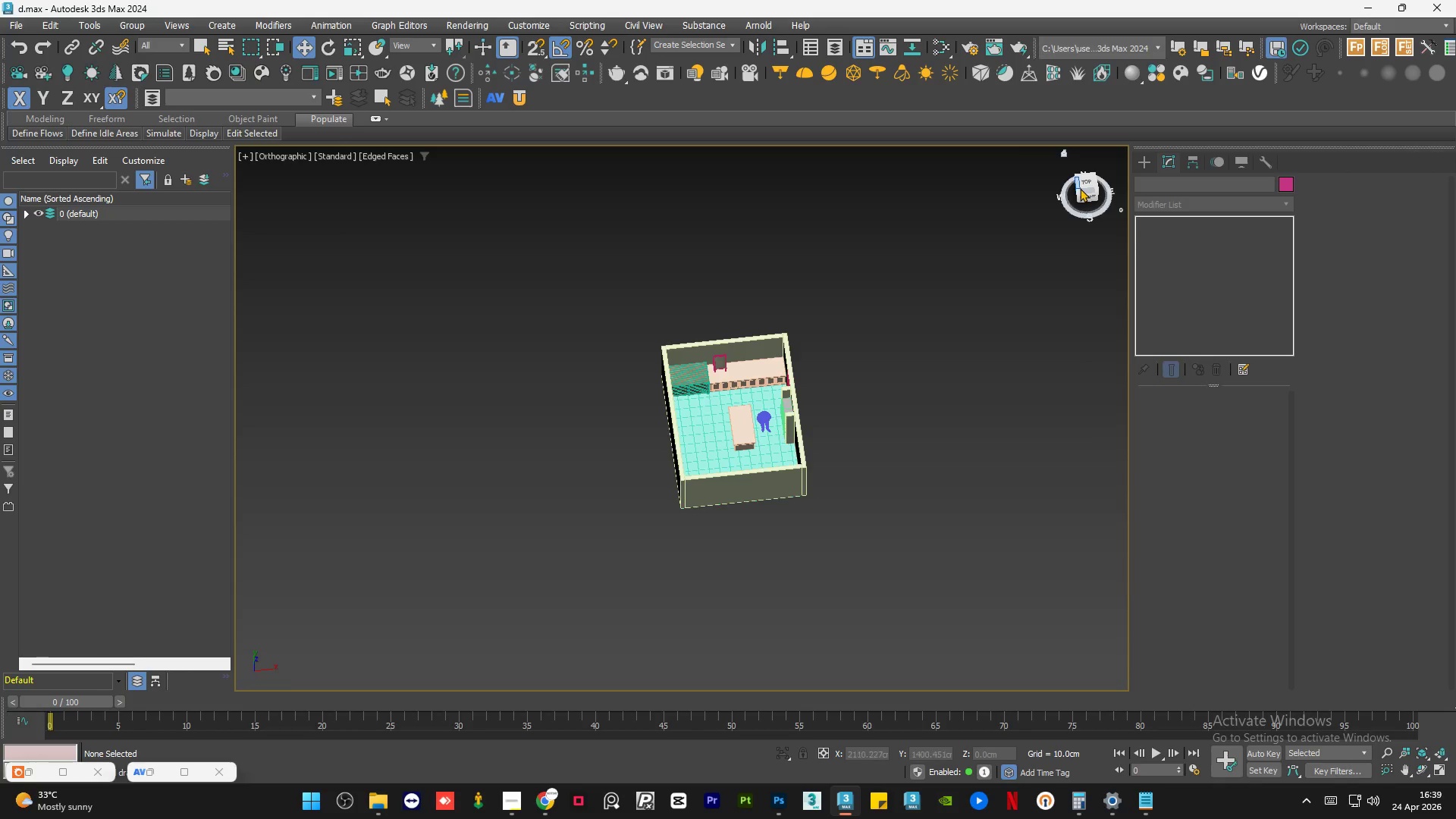 
left_click([1083, 187])
 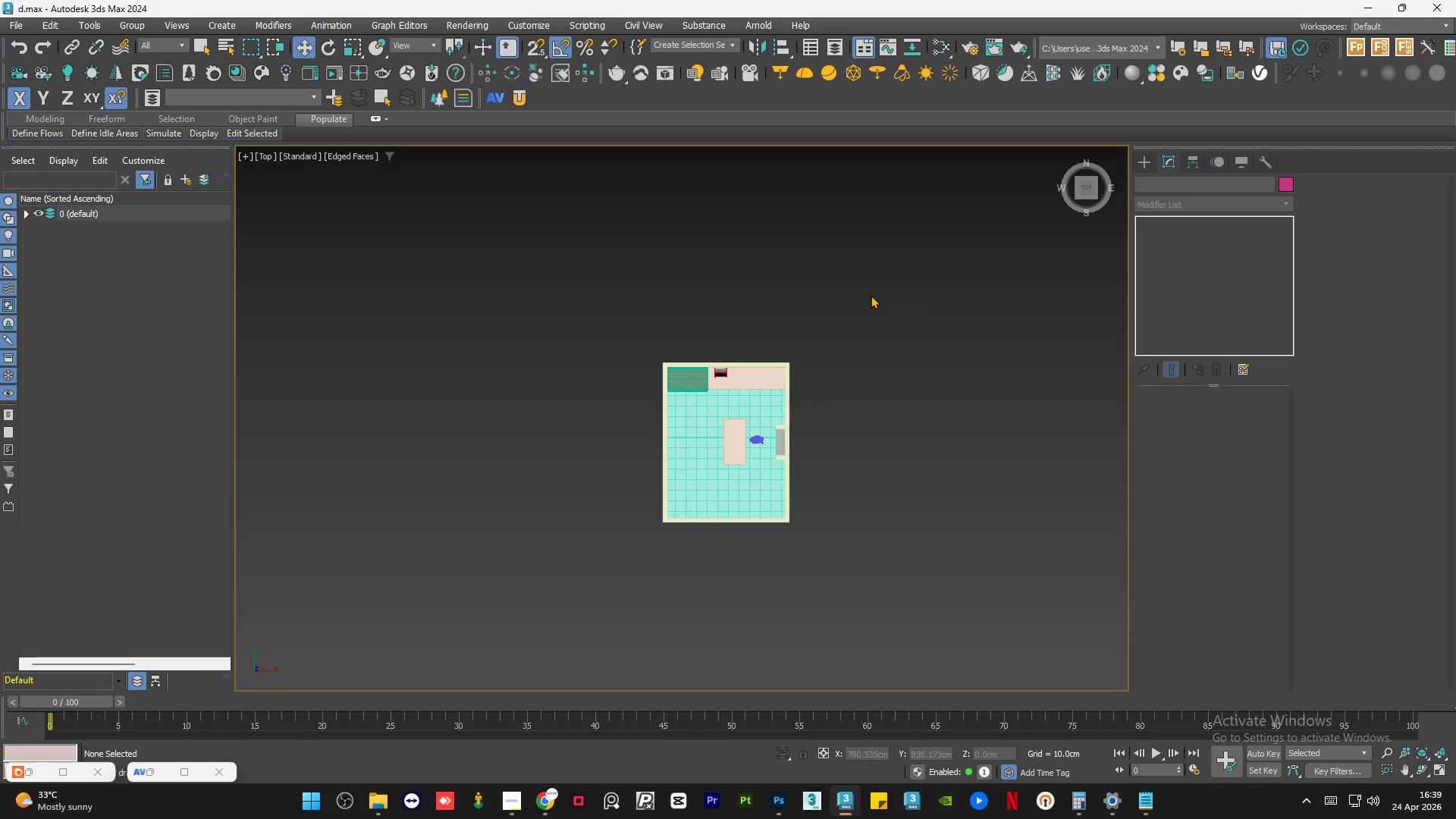 
scroll: coordinate [770, 354], scroll_direction: up, amount: 1.0
 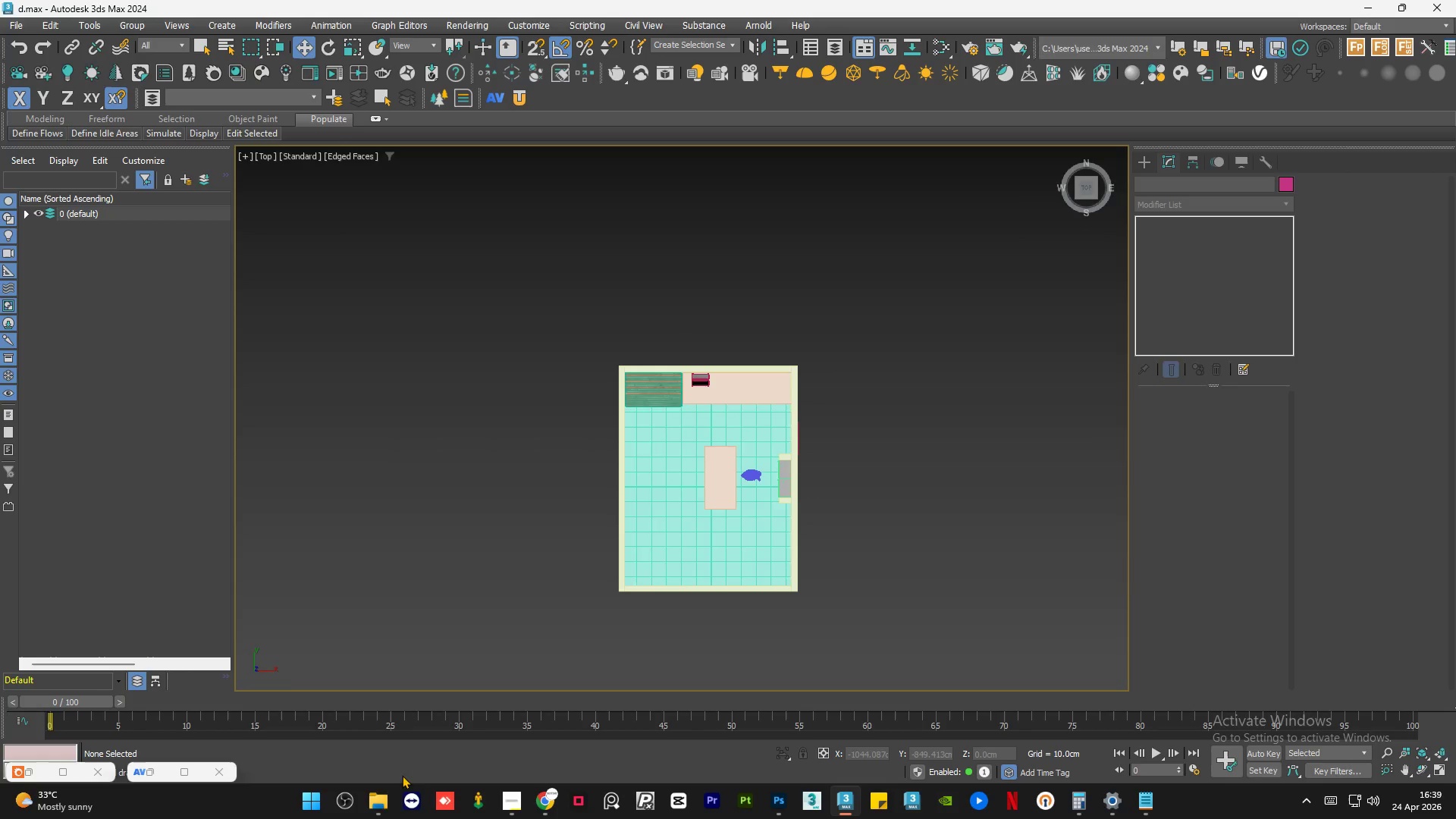 
left_click([382, 799])
 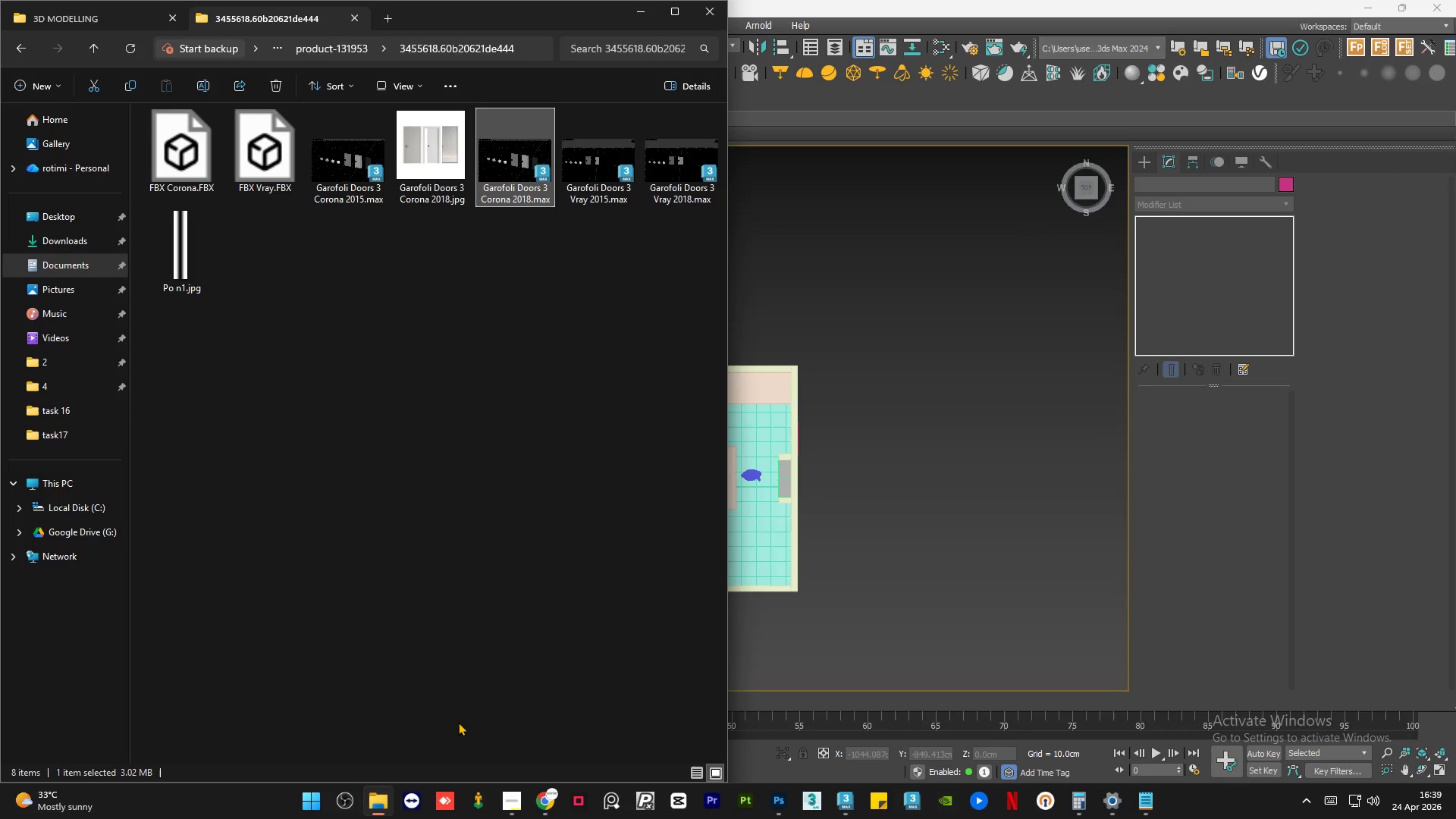 
left_click([473, 427])
 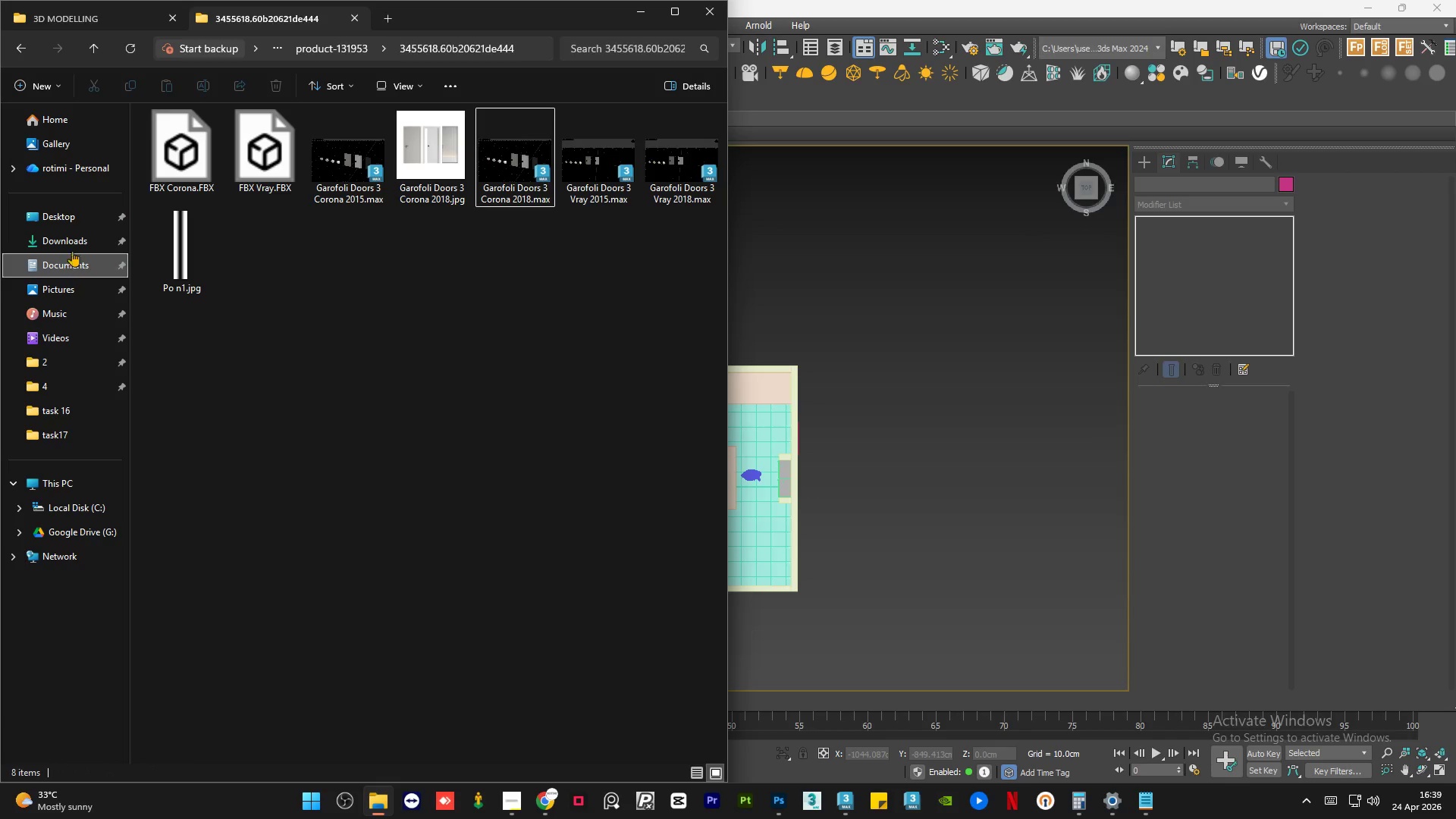 
left_click([65, 22])
 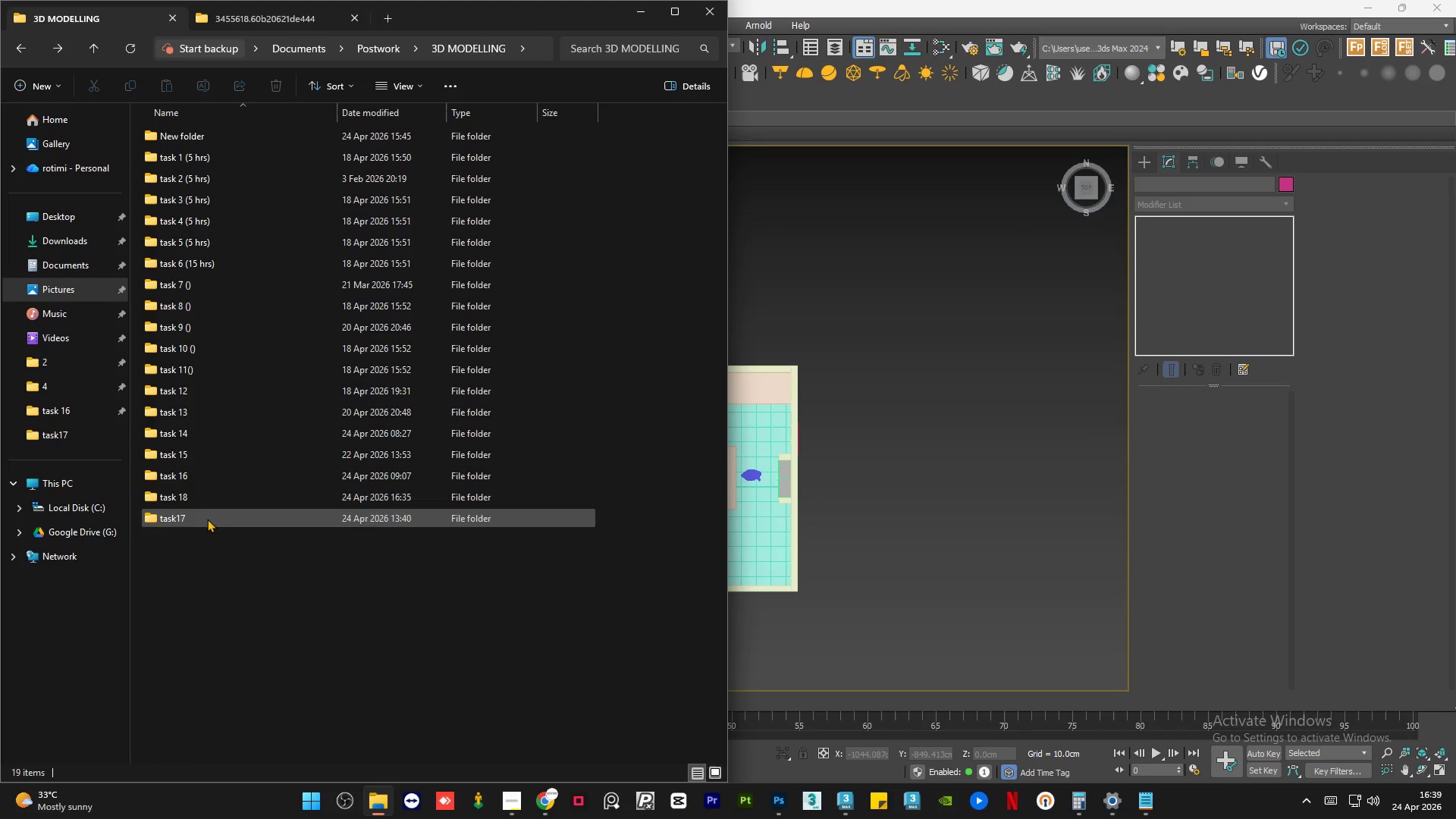 
double_click([210, 496])
 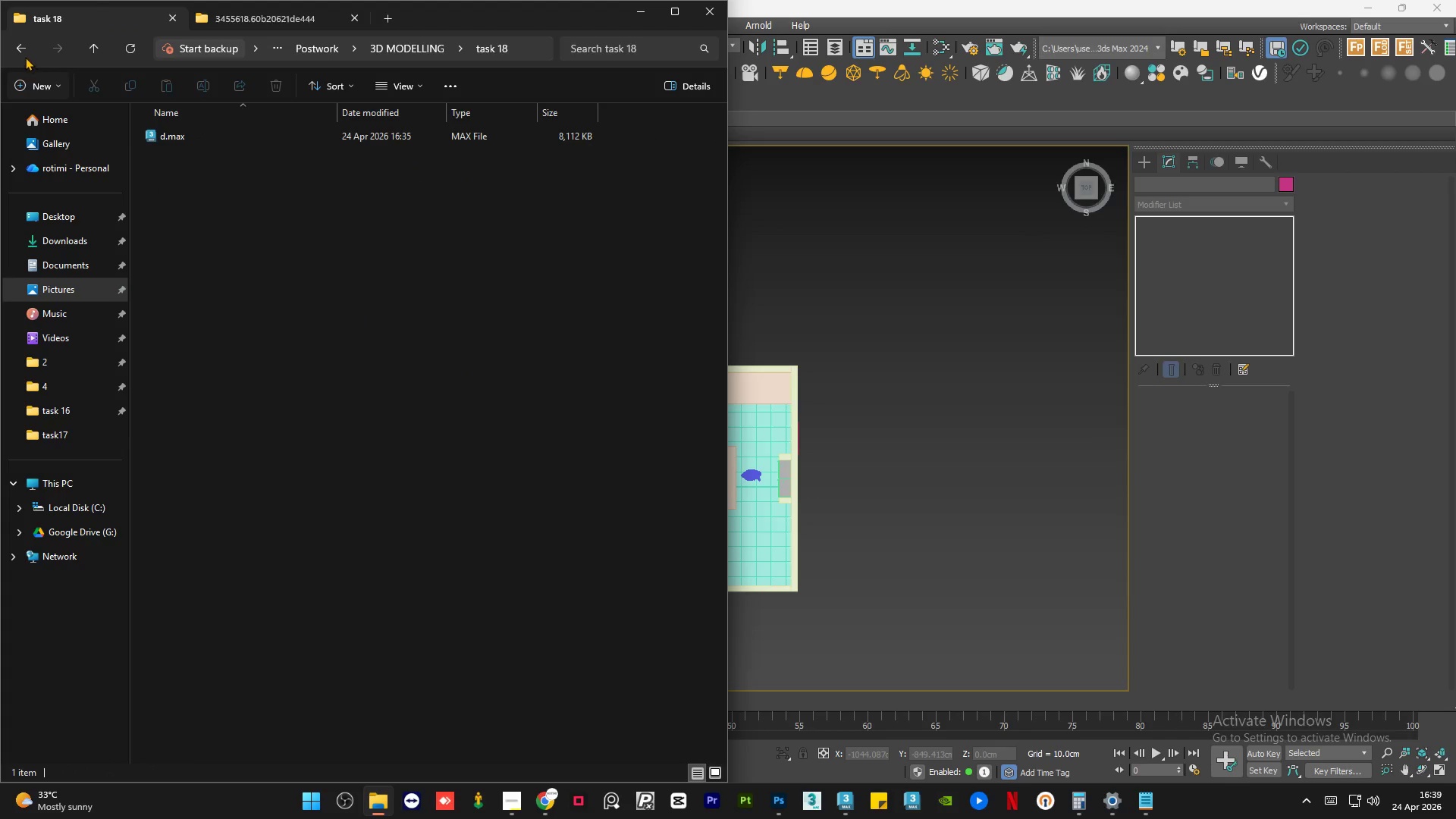 
left_click([25, 56])
 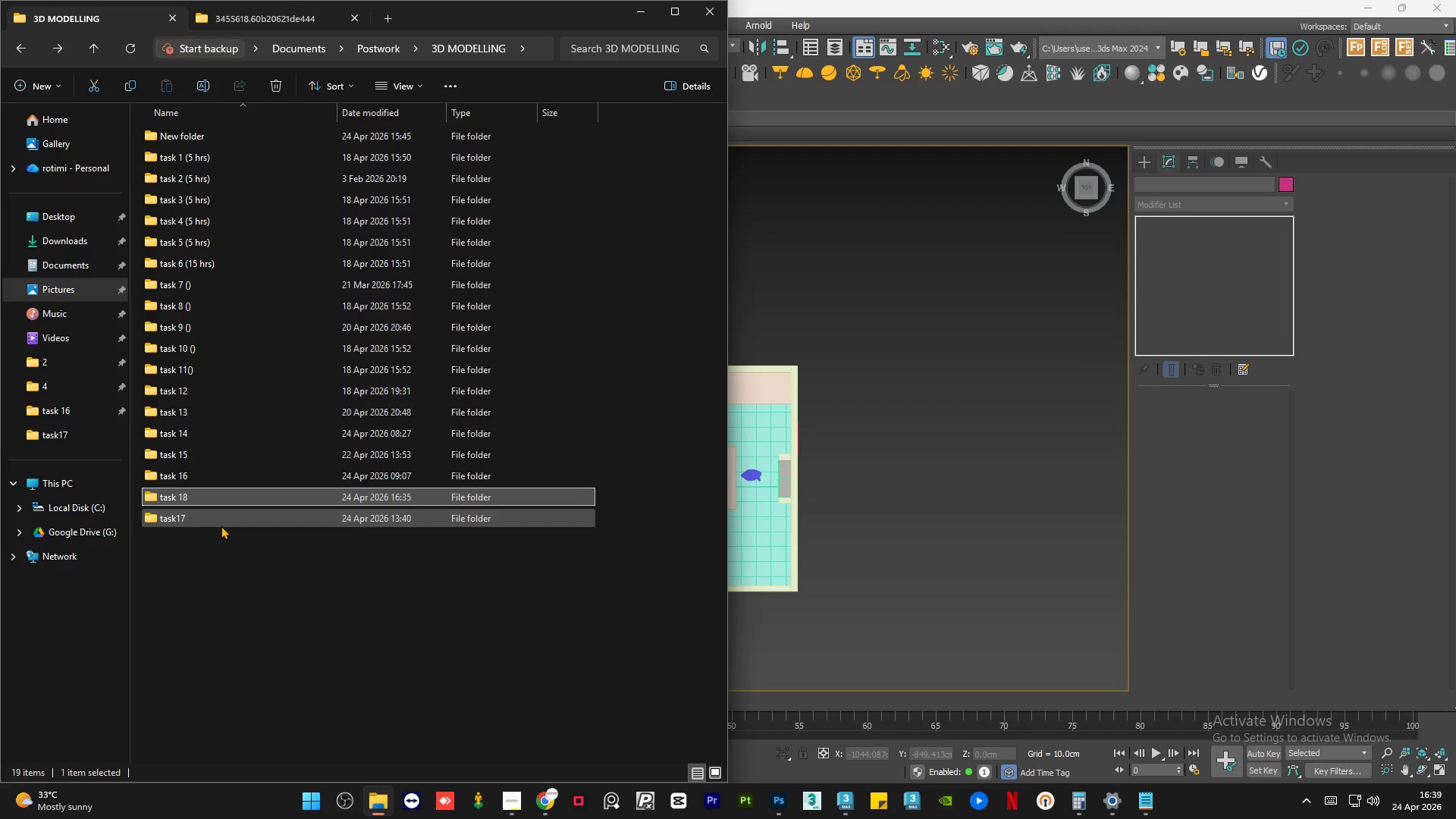 
left_click([221, 513])
 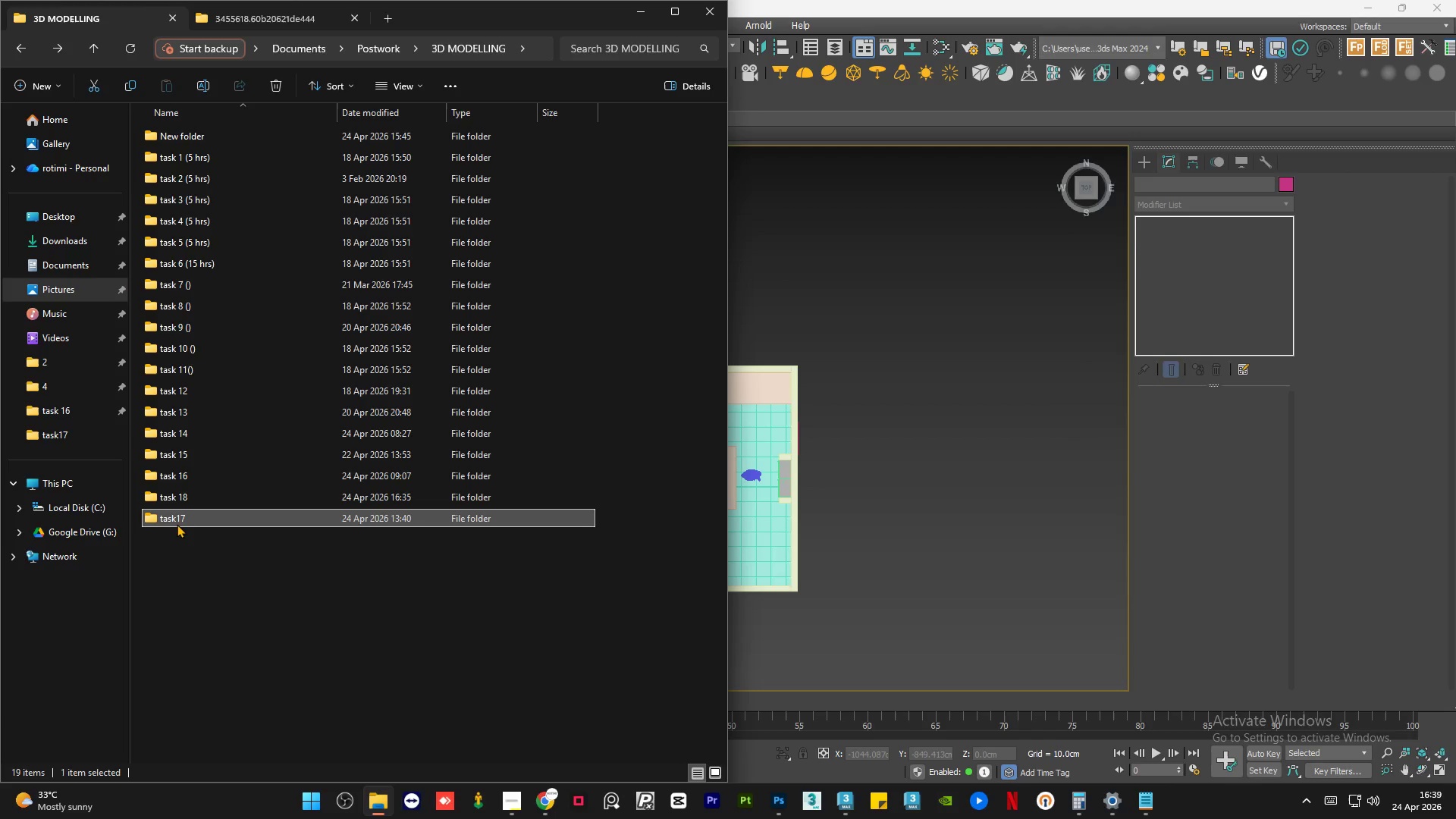 
left_click([177, 513])
 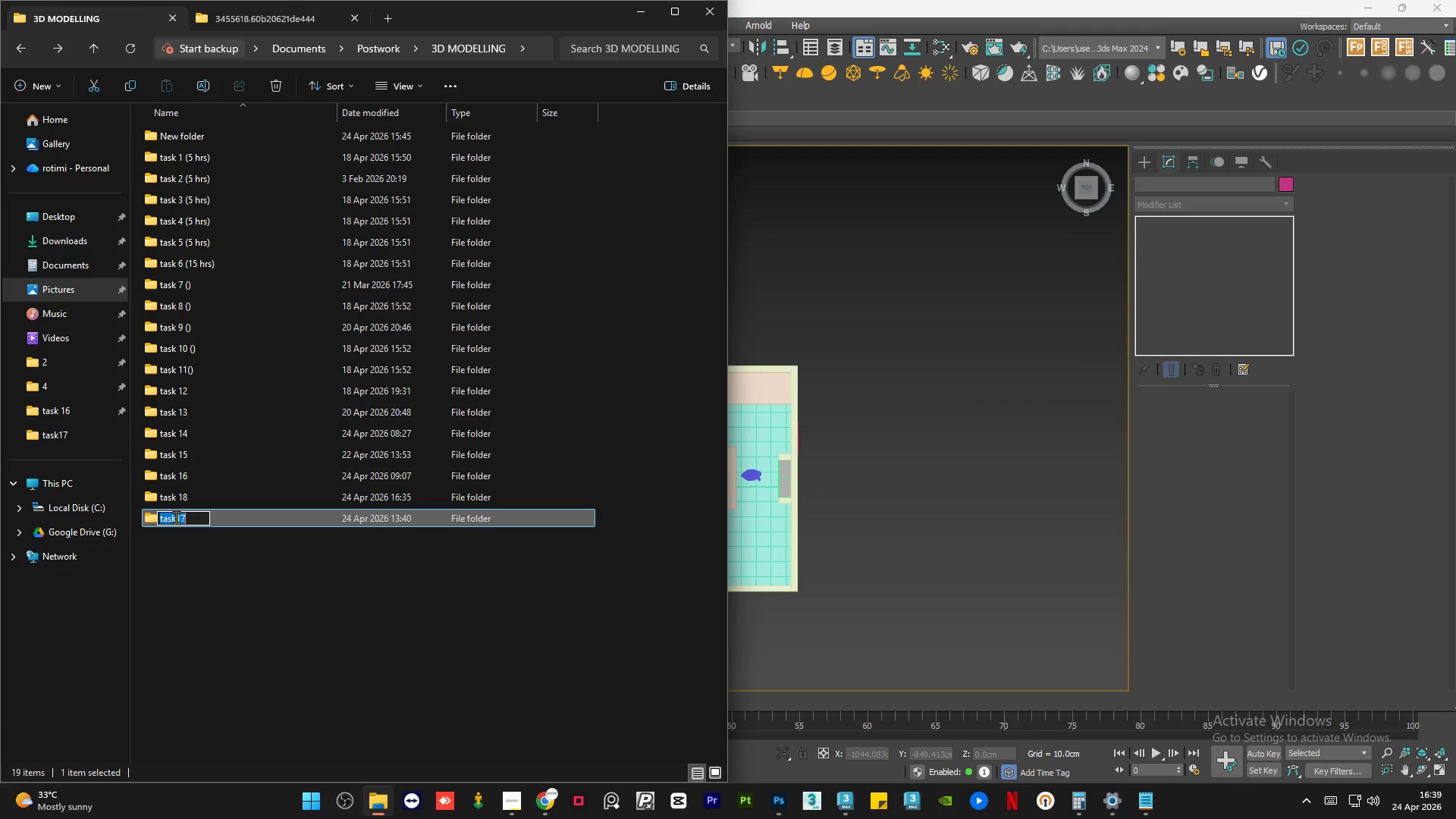 
left_click([177, 516])
 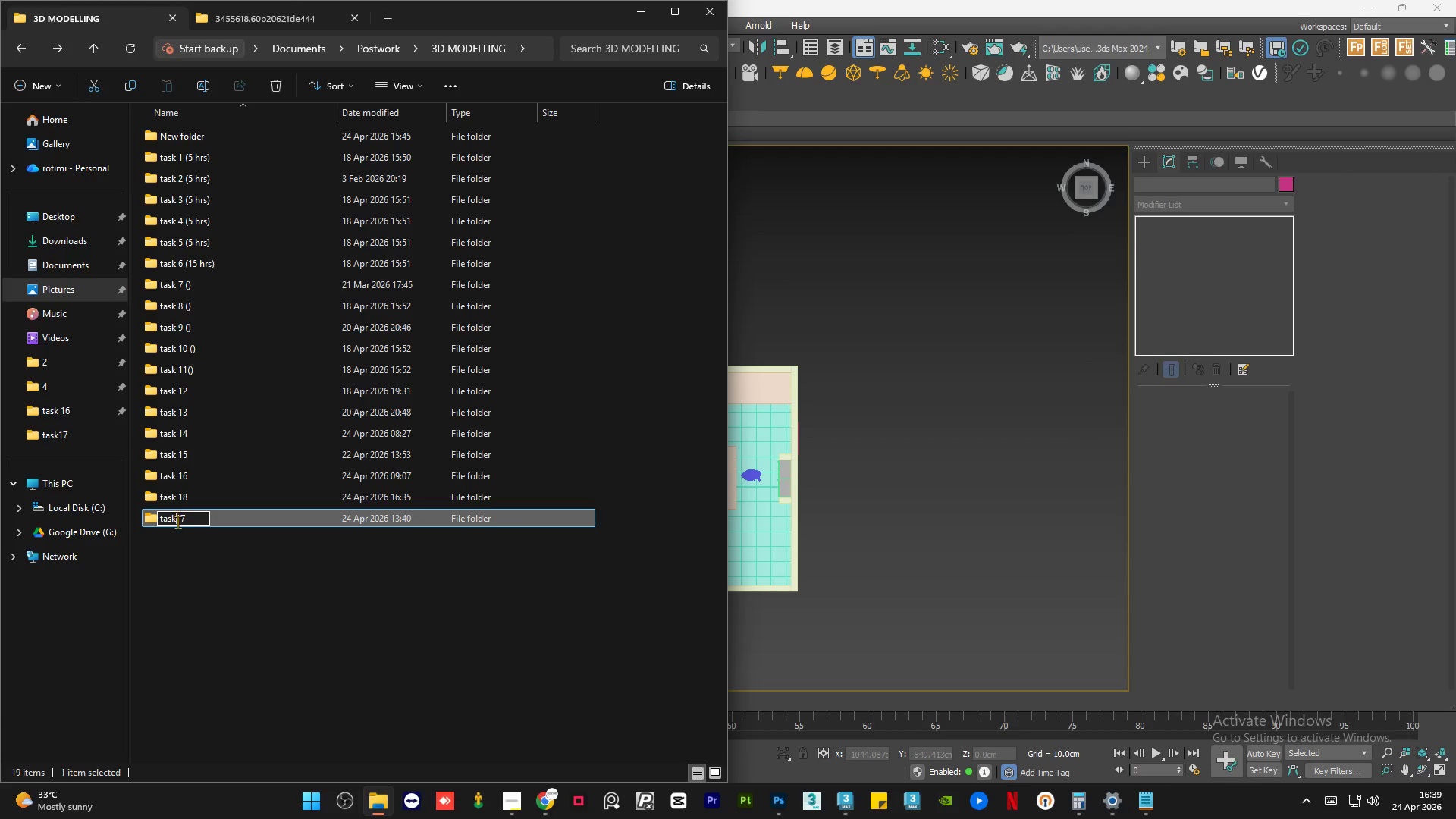 
key(Space)
 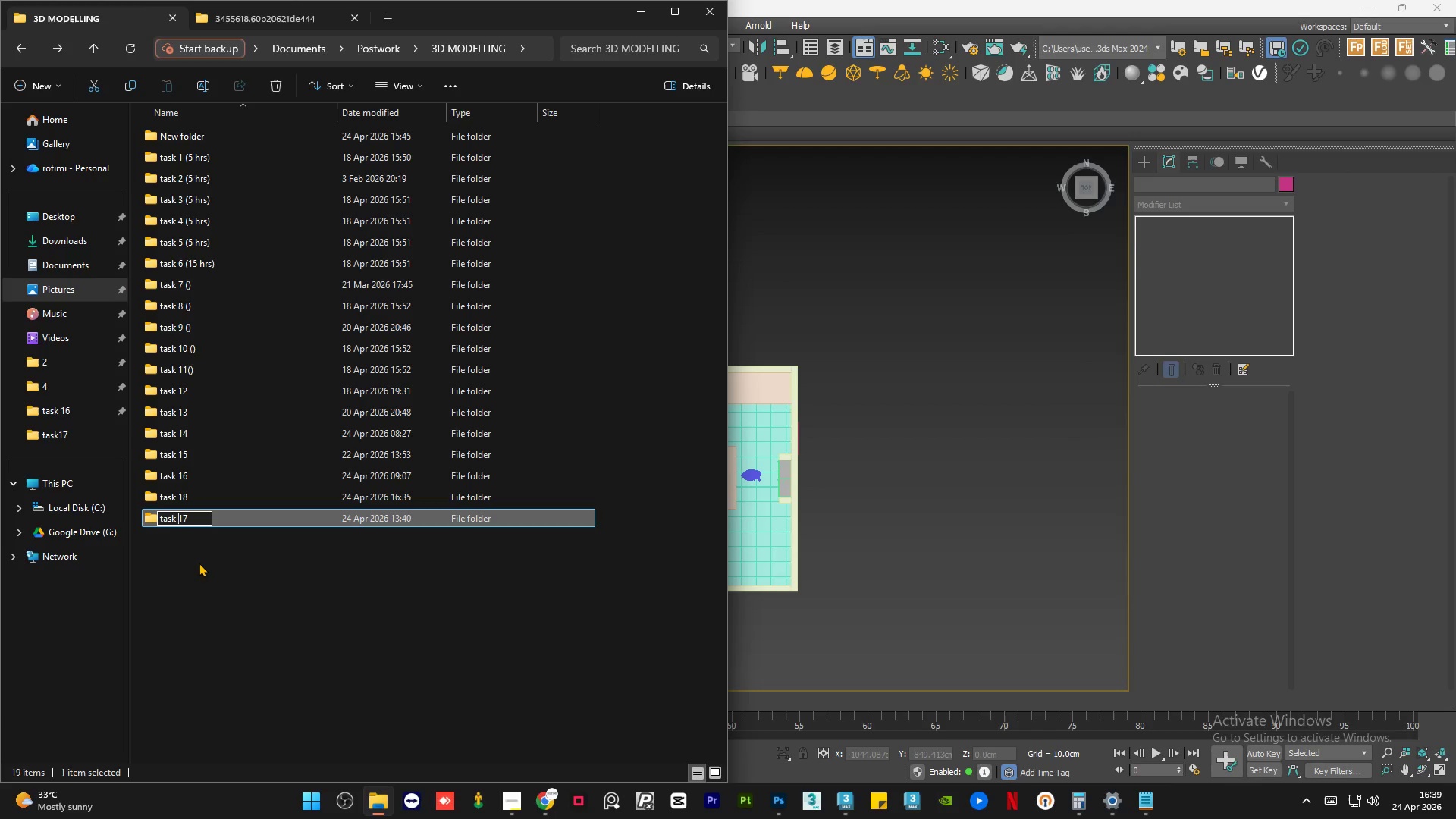 
left_click([199, 563])
 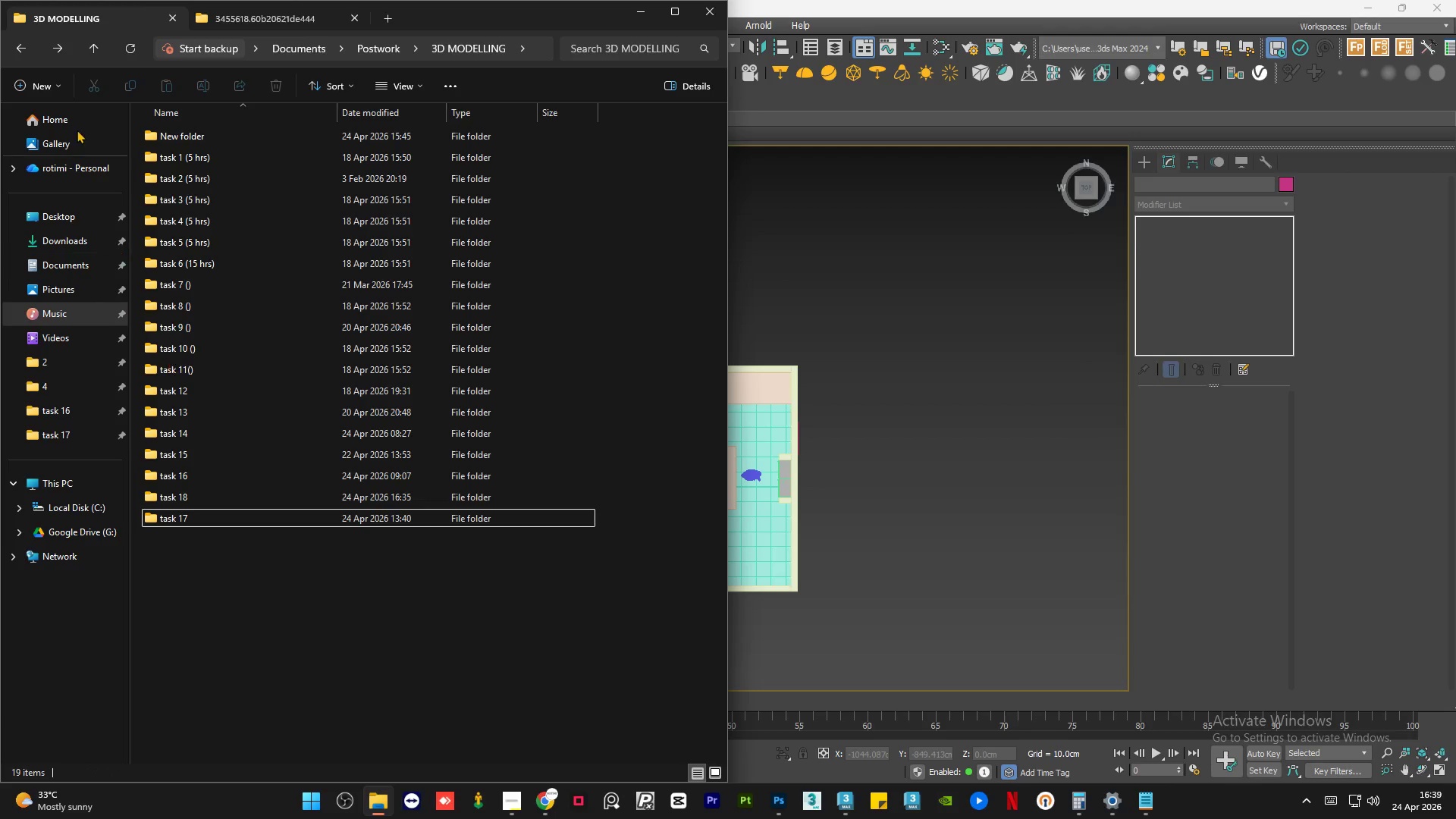 
left_click([20, 49])
 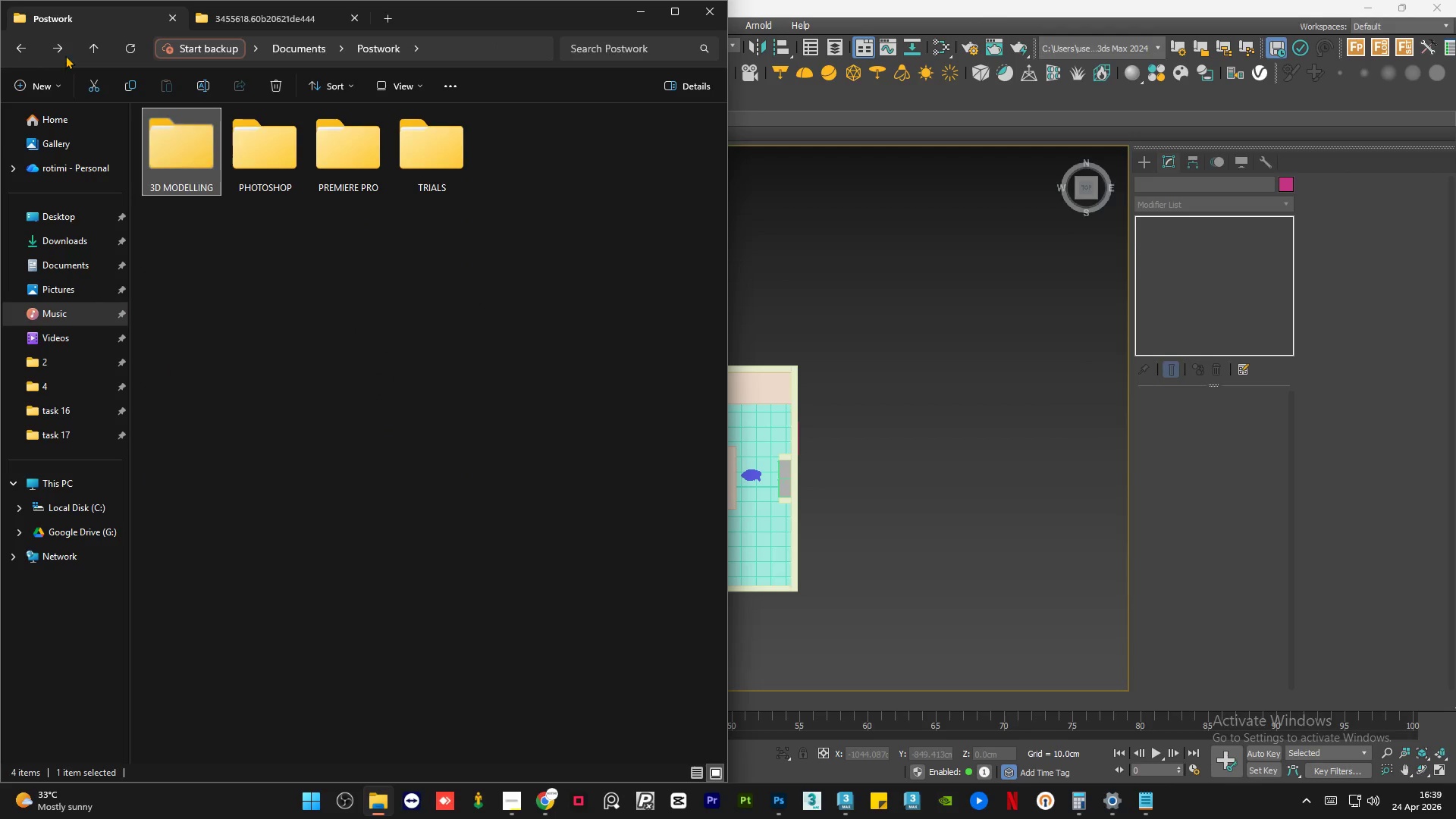 
left_click([63, 51])
 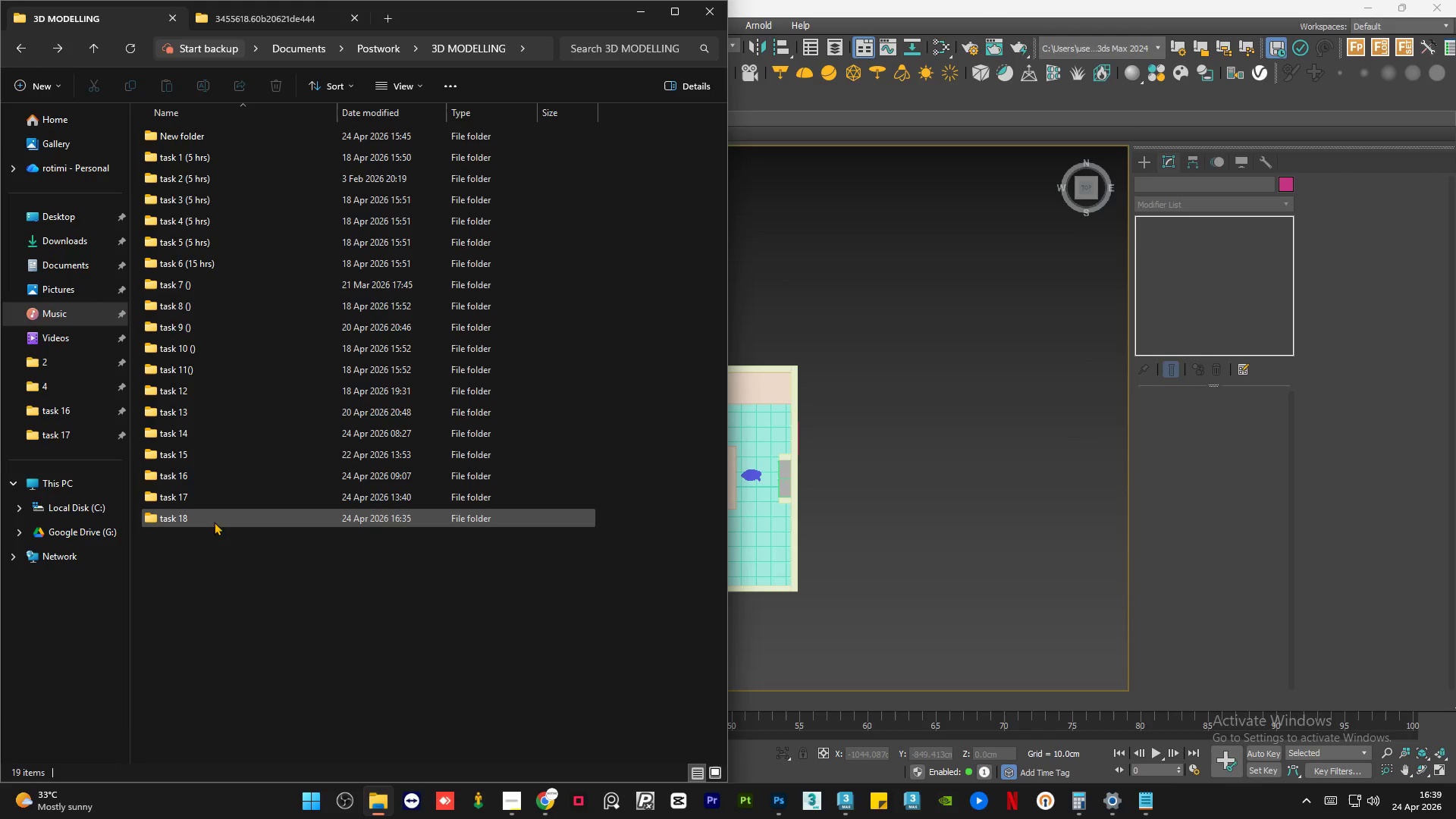 
double_click([214, 510])
 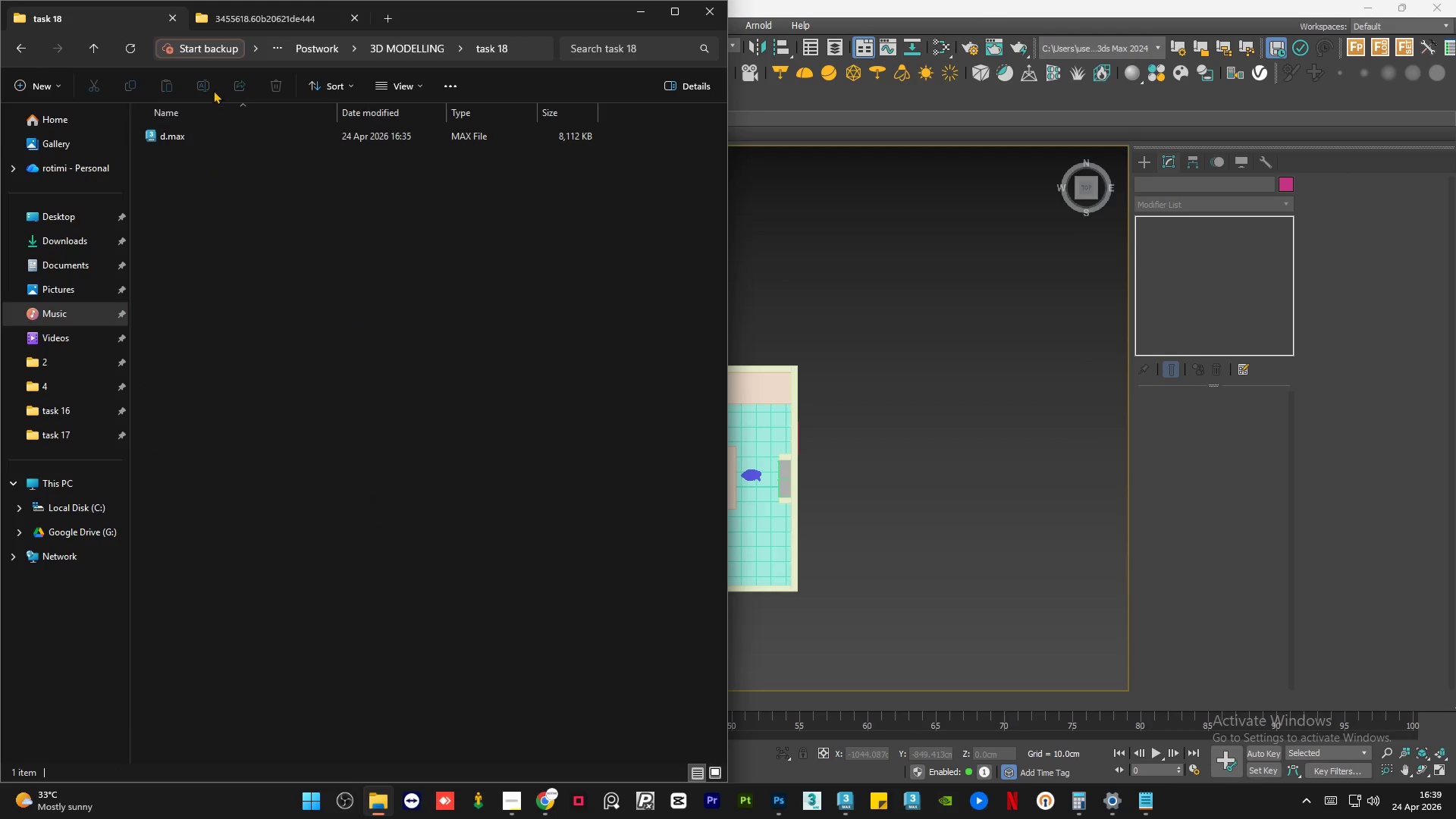 
right_click([206, 246])
 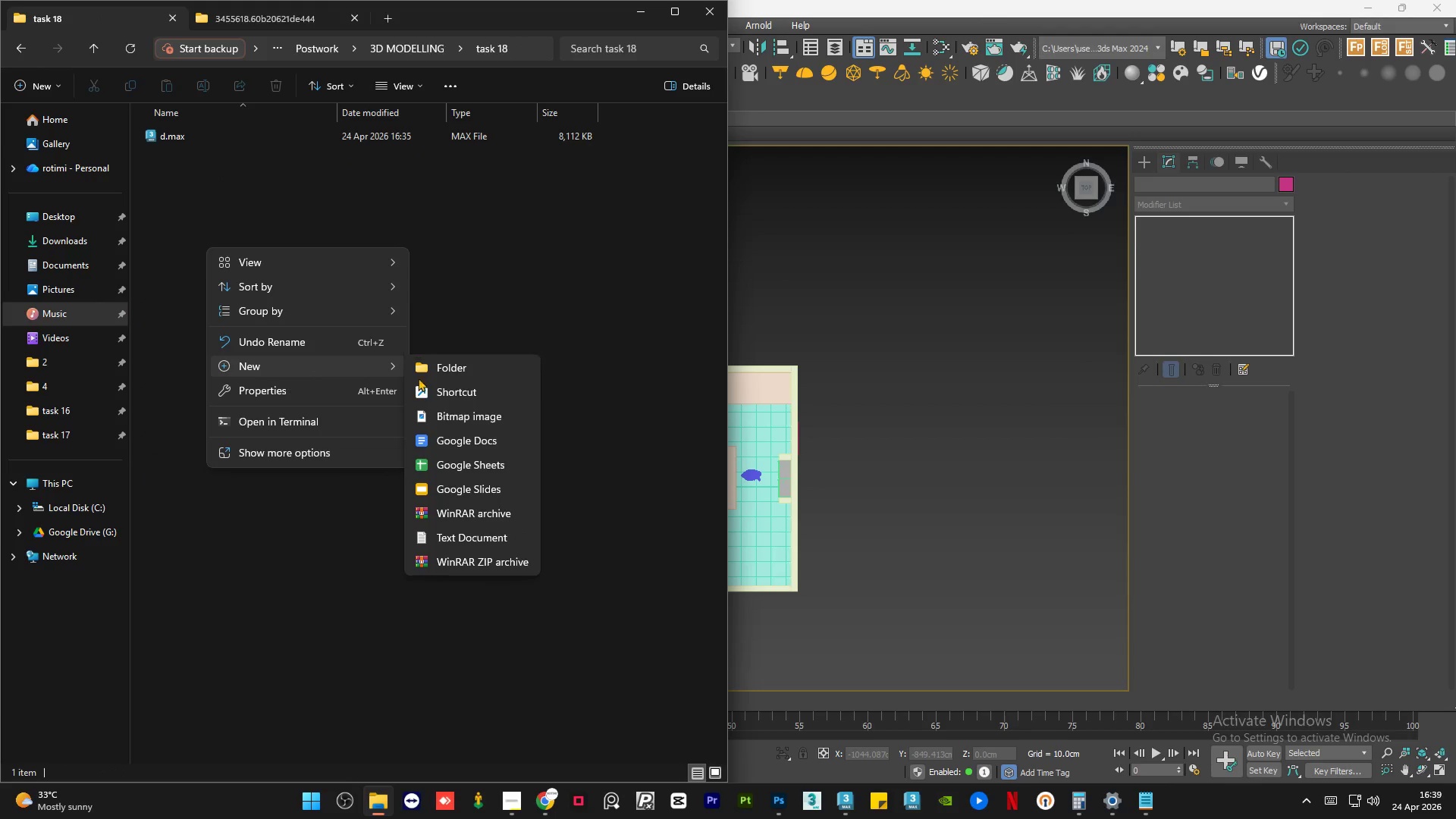 
left_click([453, 373])
 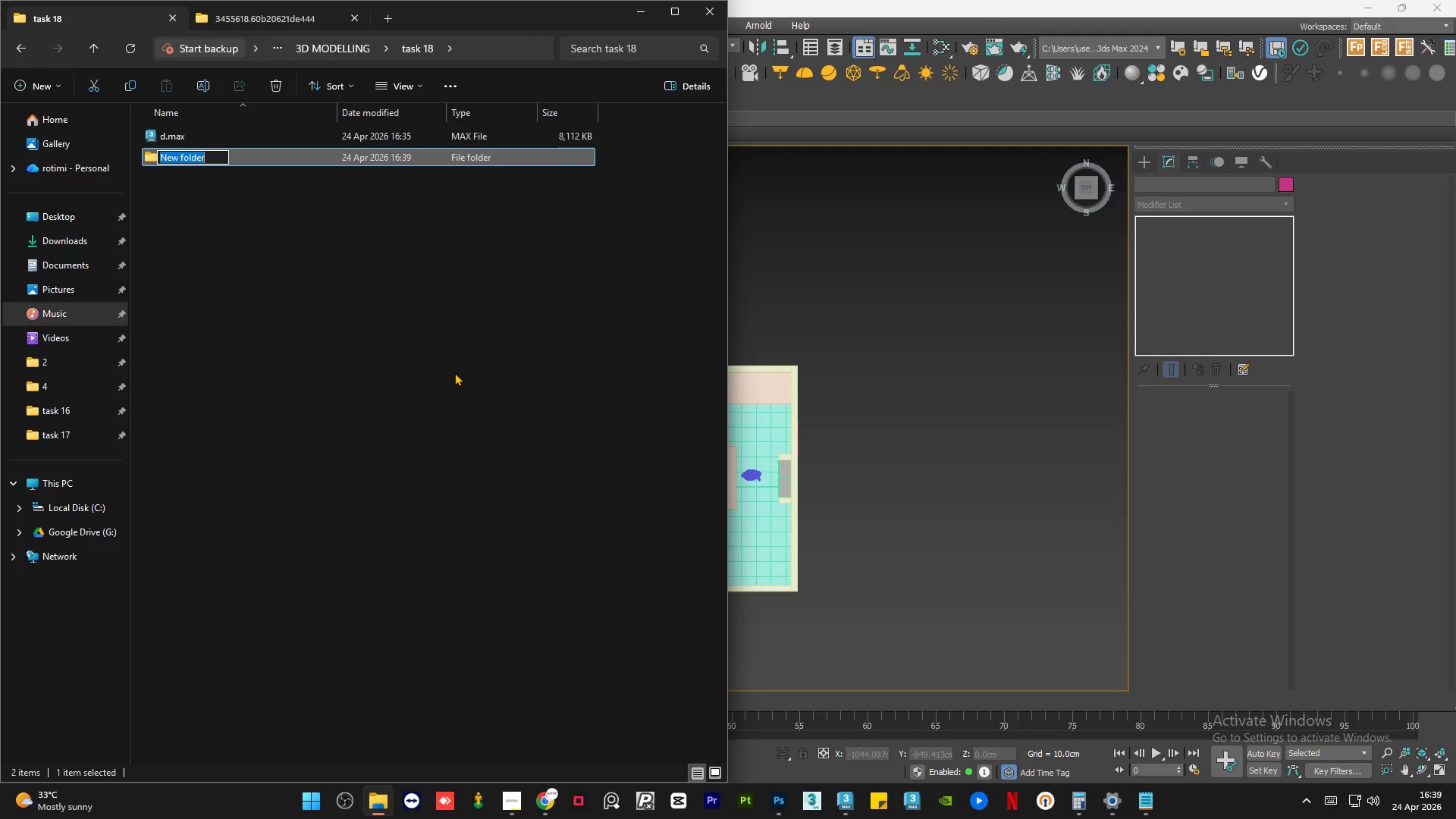 
type(assets)
 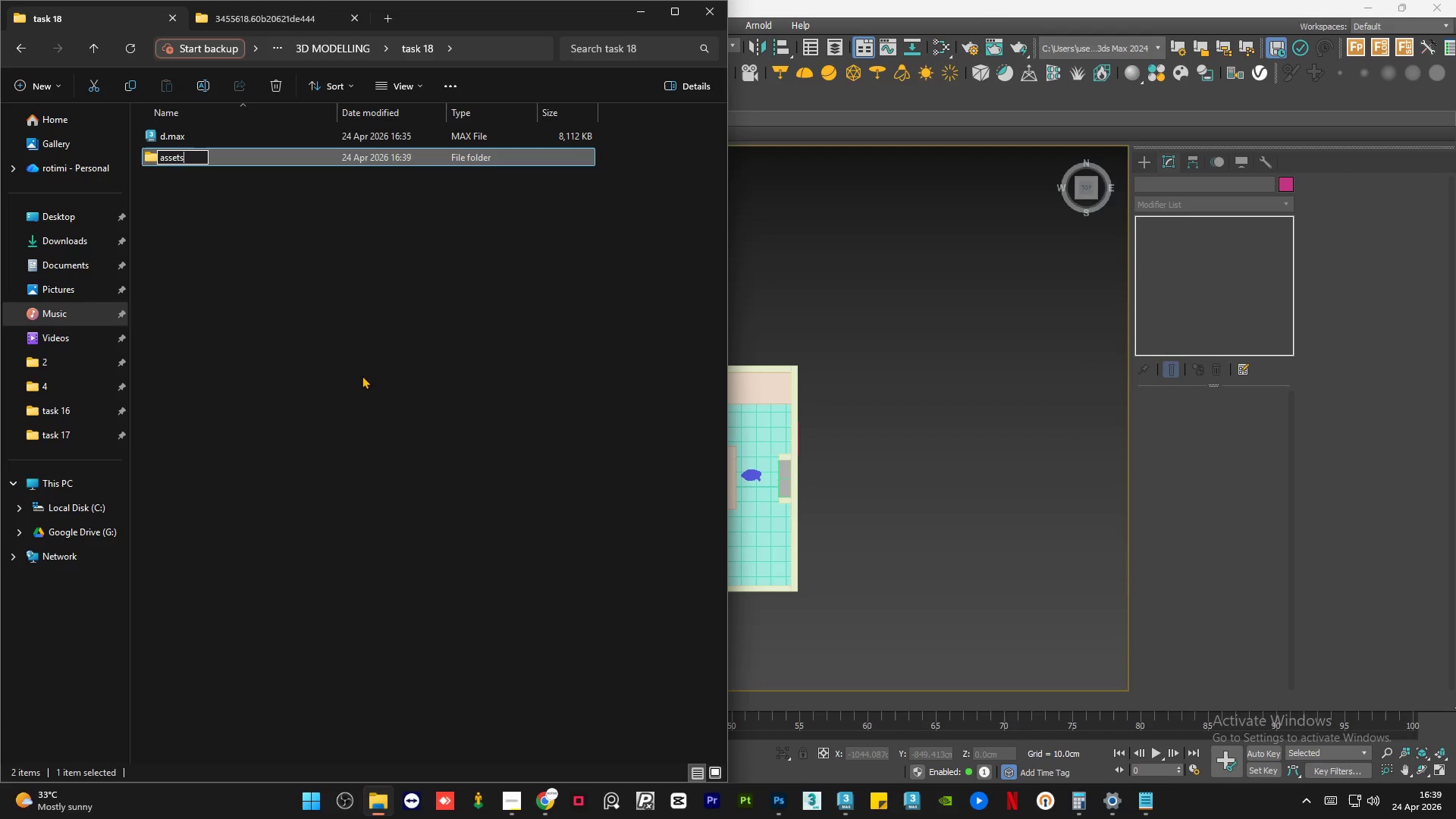 
left_click([359, 375])
 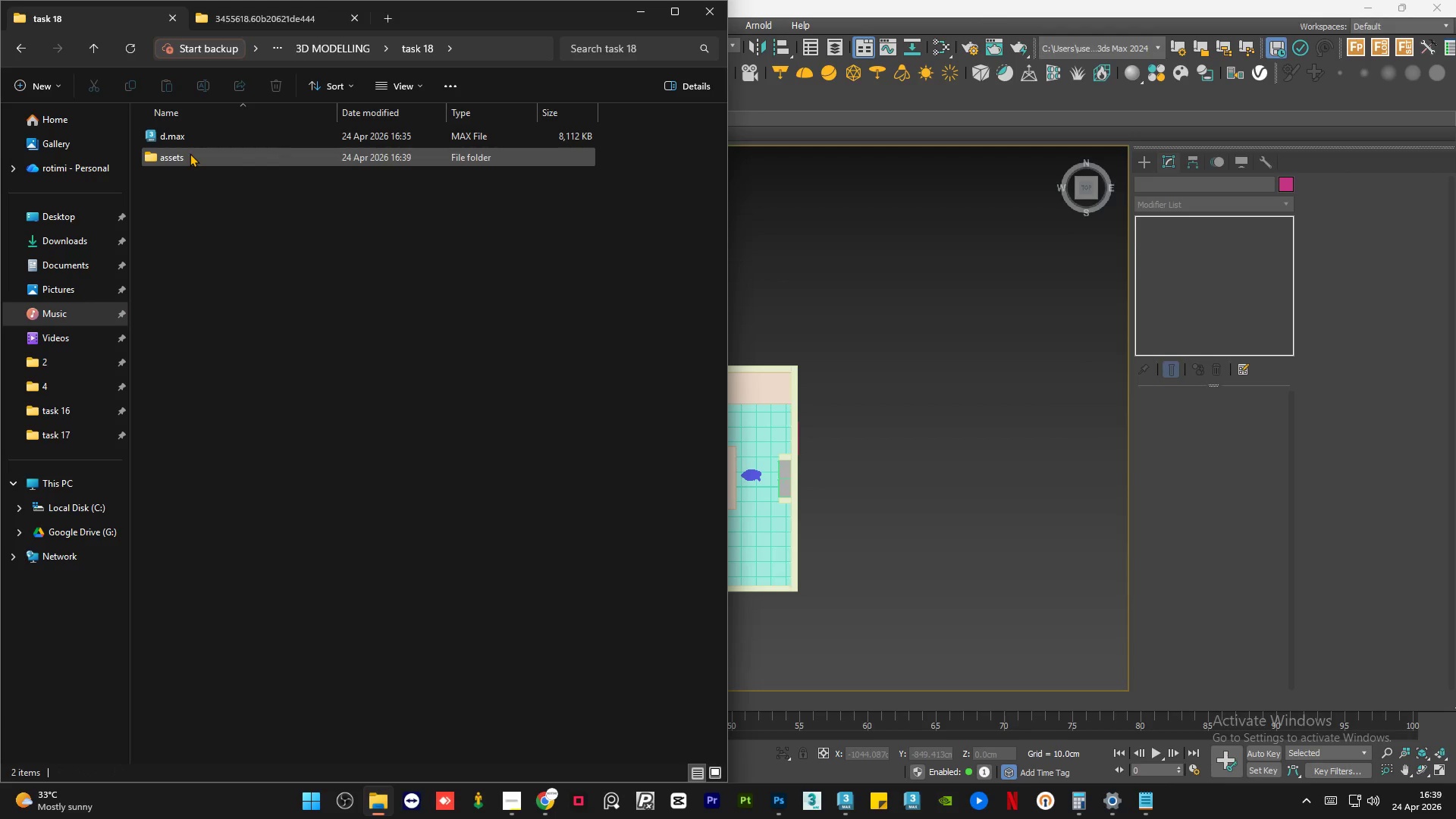 
double_click([190, 153])
 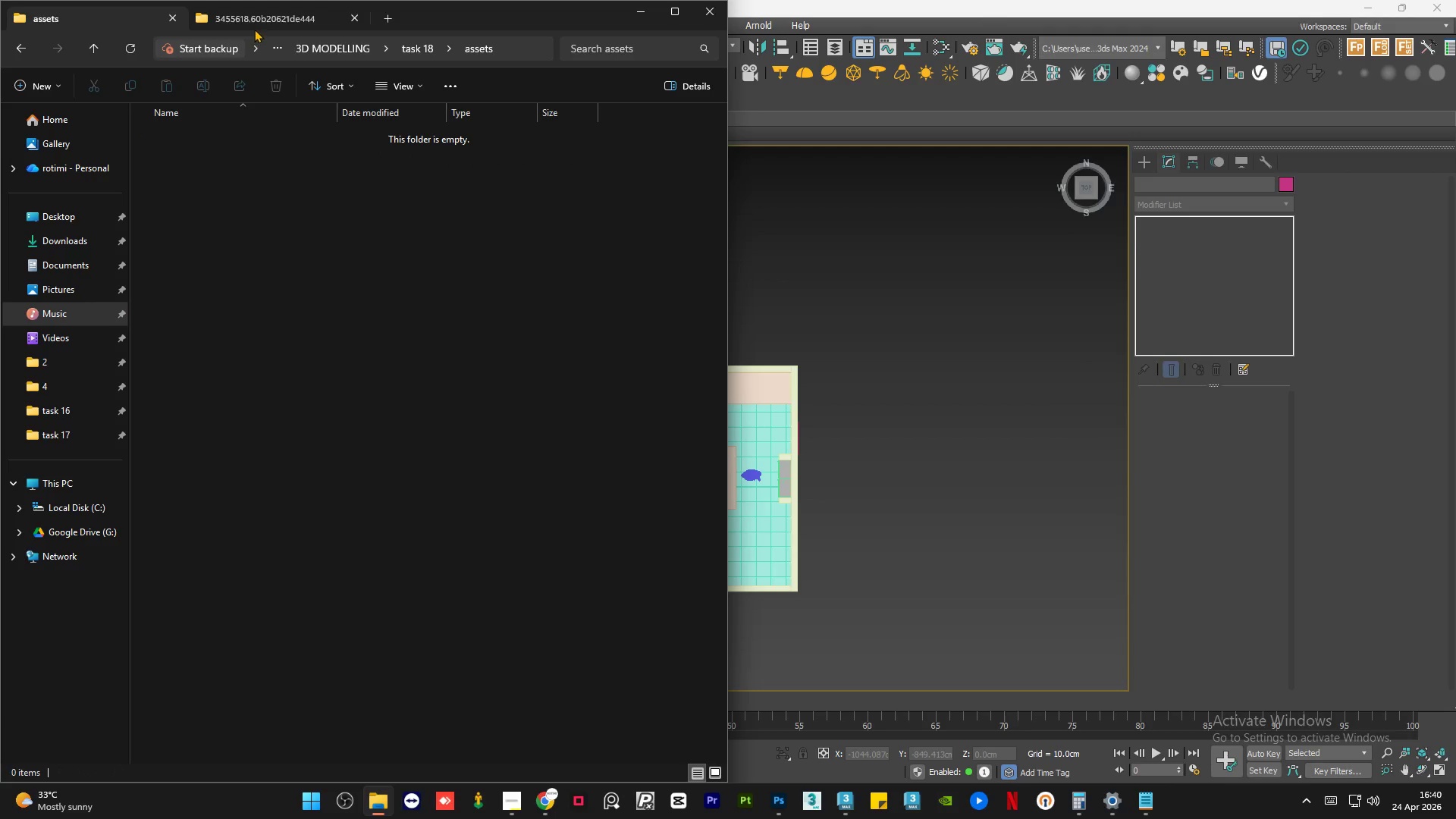 
left_click([256, 21])
 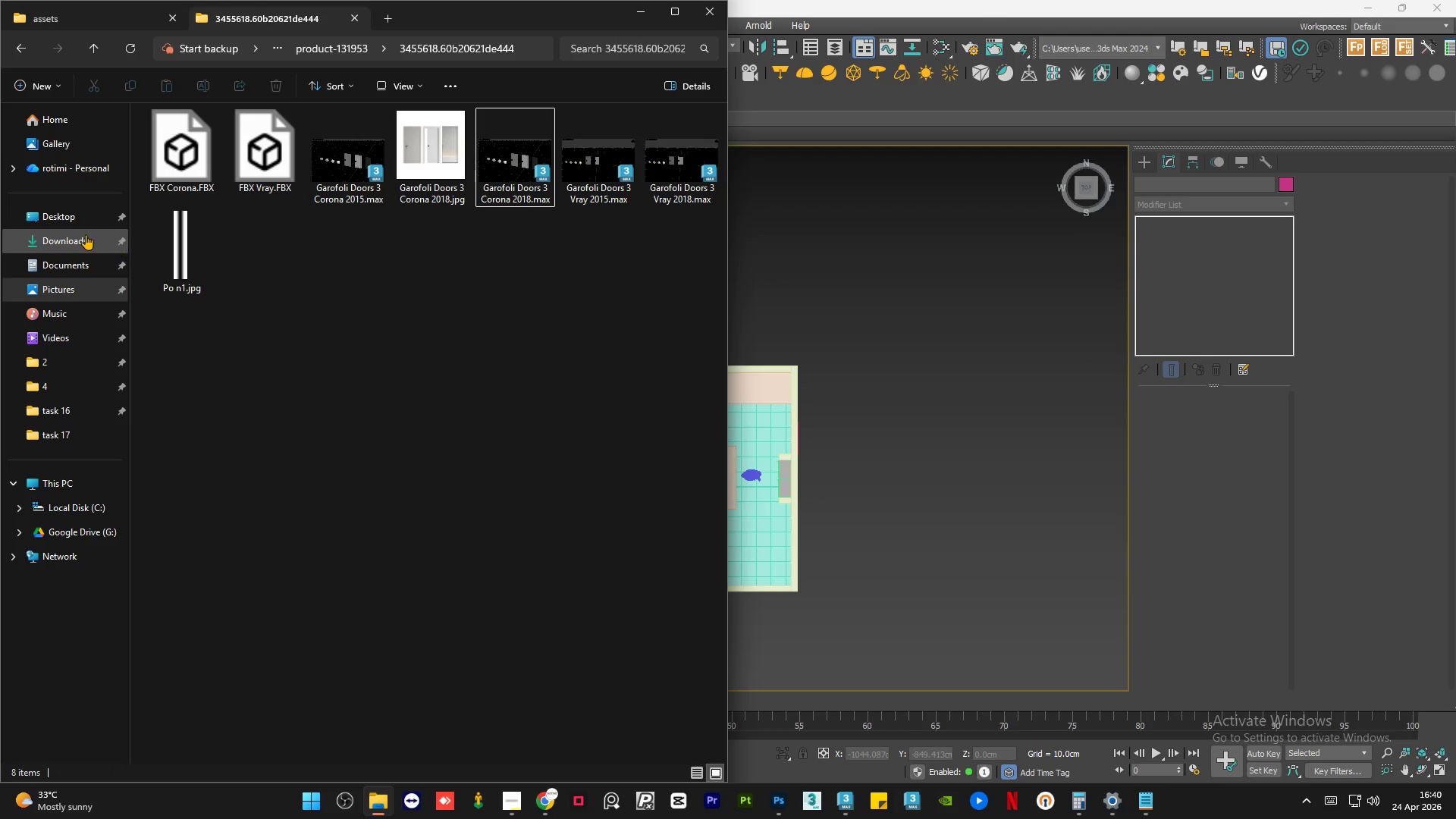 
left_click([83, 234])
 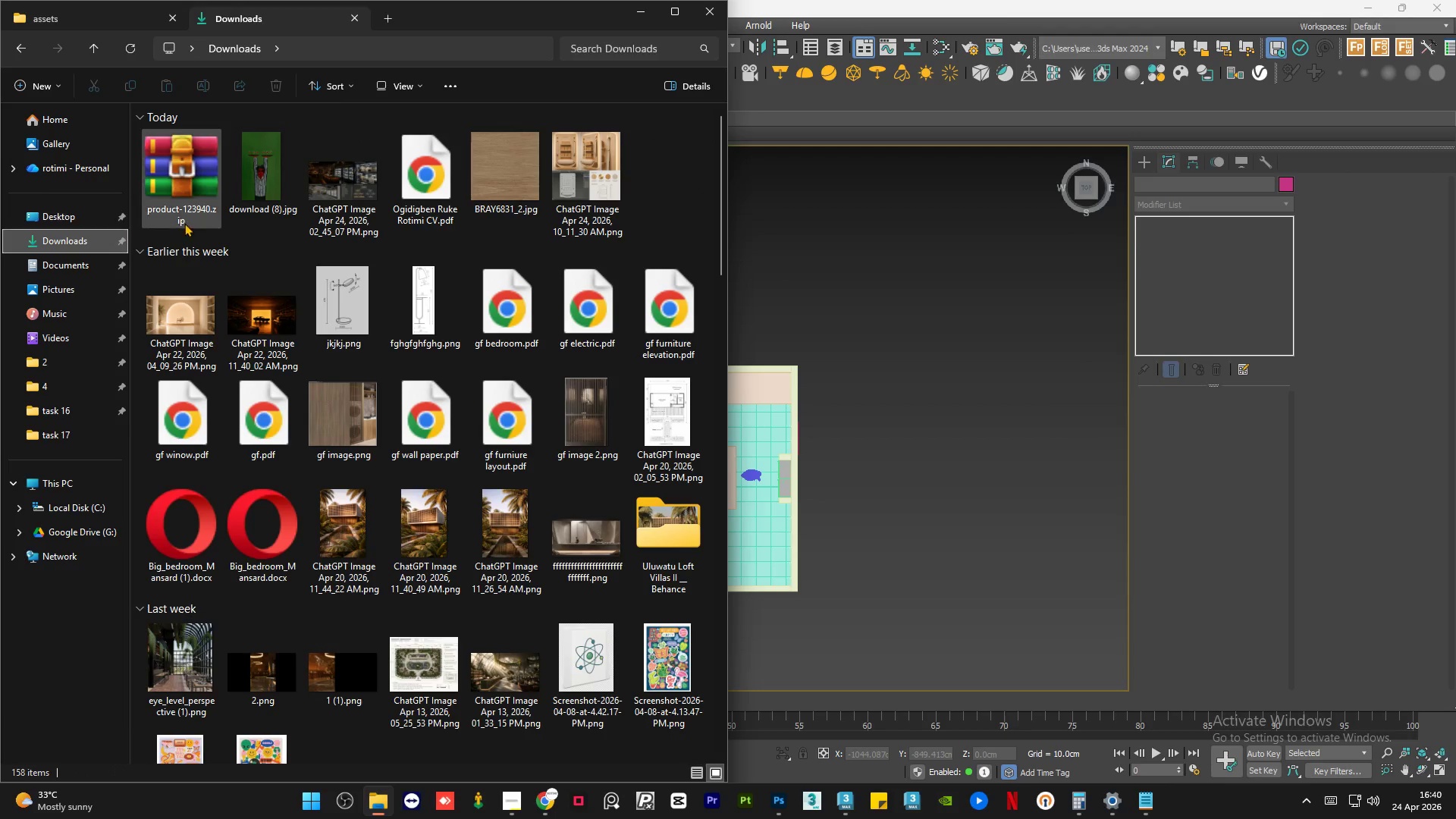 
left_click([219, 204])
 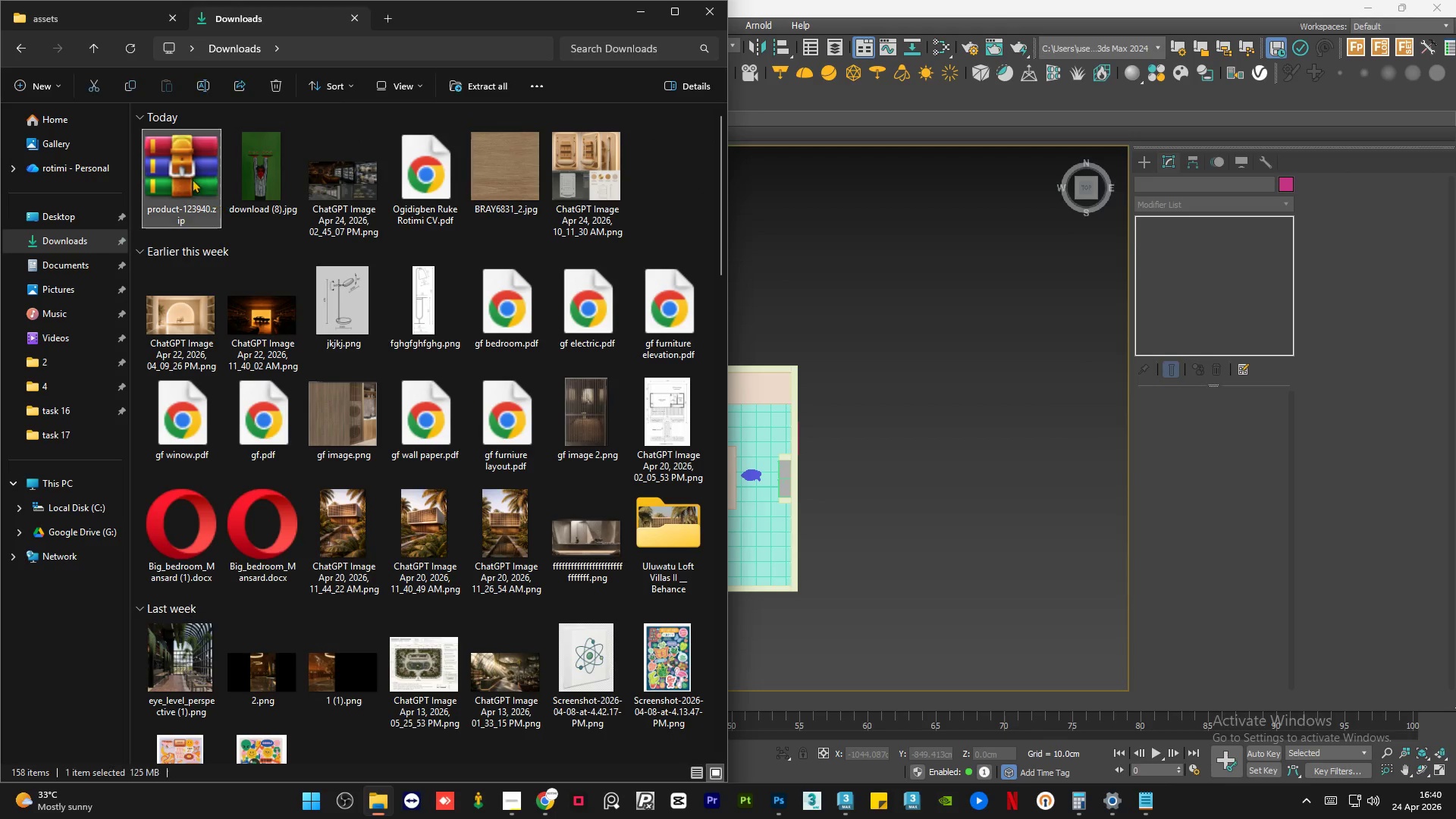 
right_click([191, 178])
 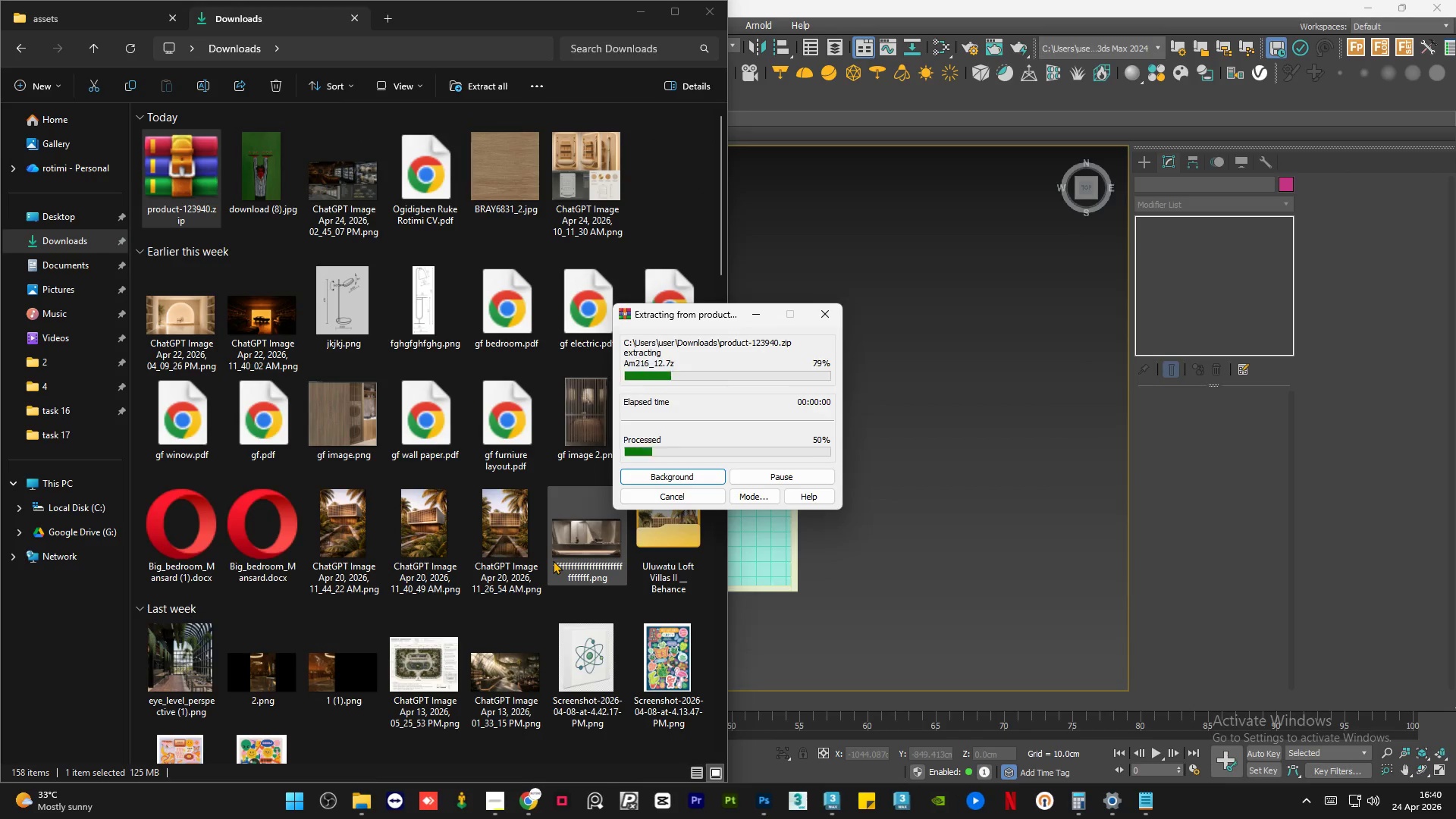 
key(Delete)
 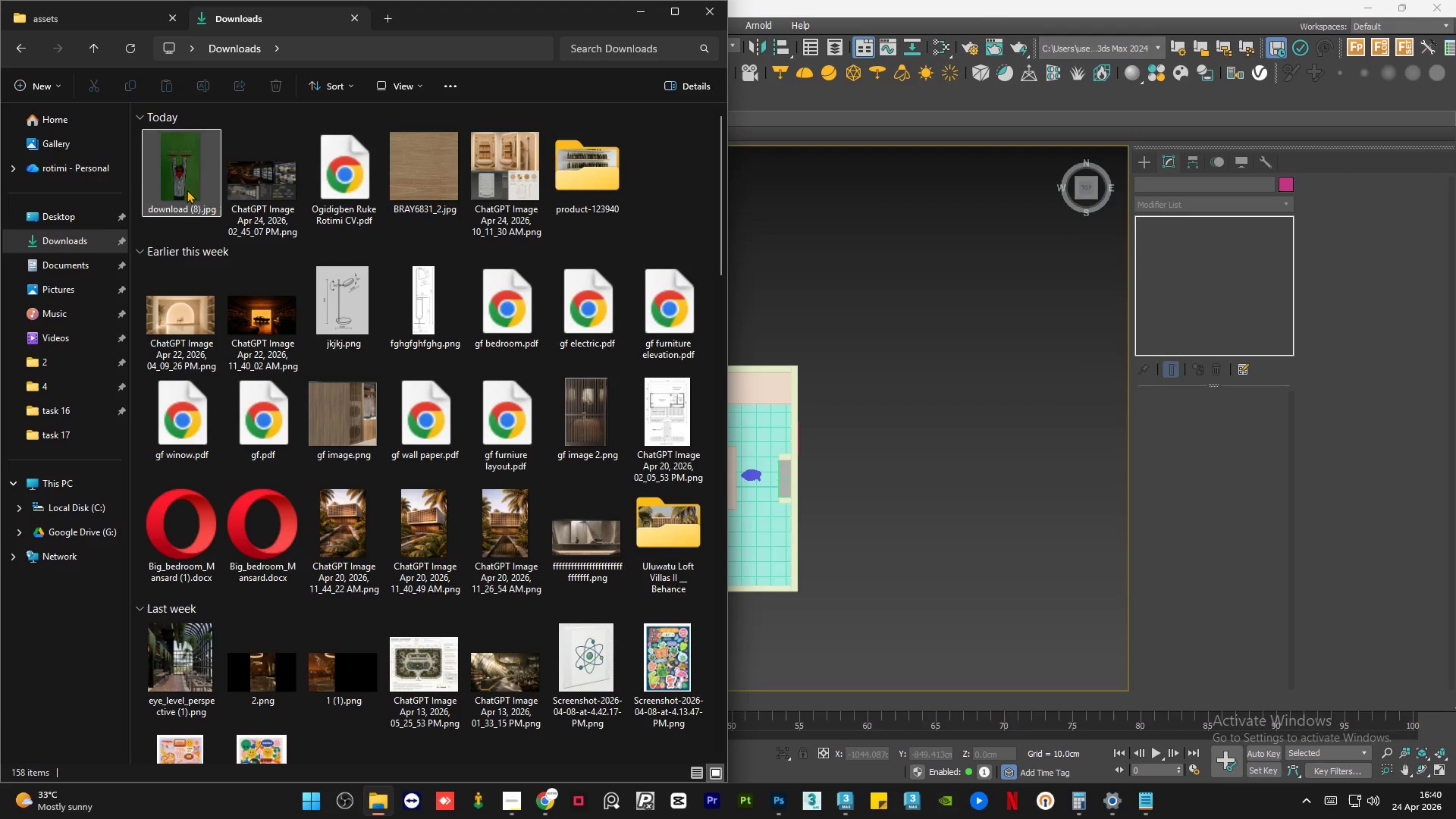 
left_click([180, 187])
 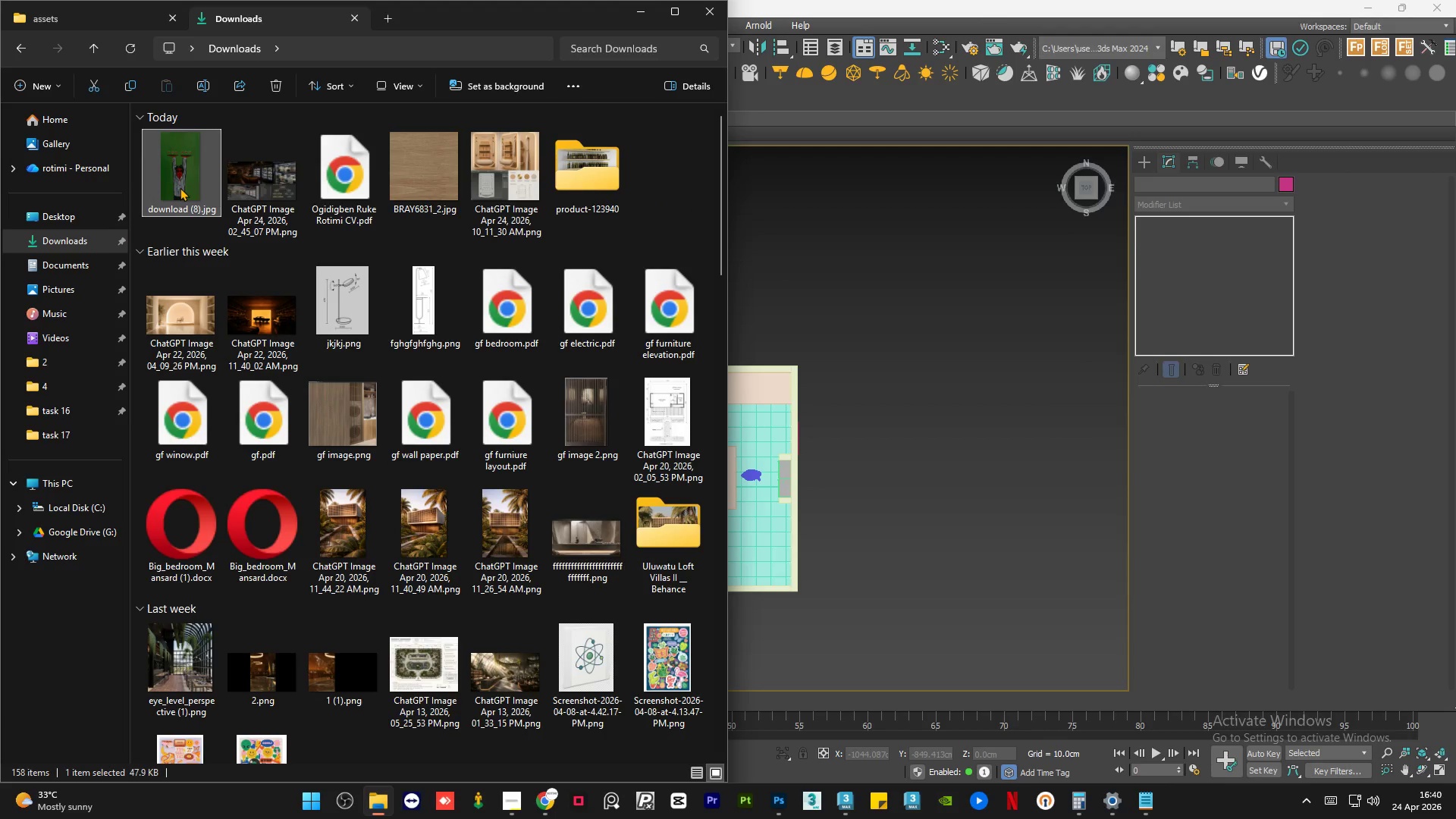 
left_click([180, 174])
 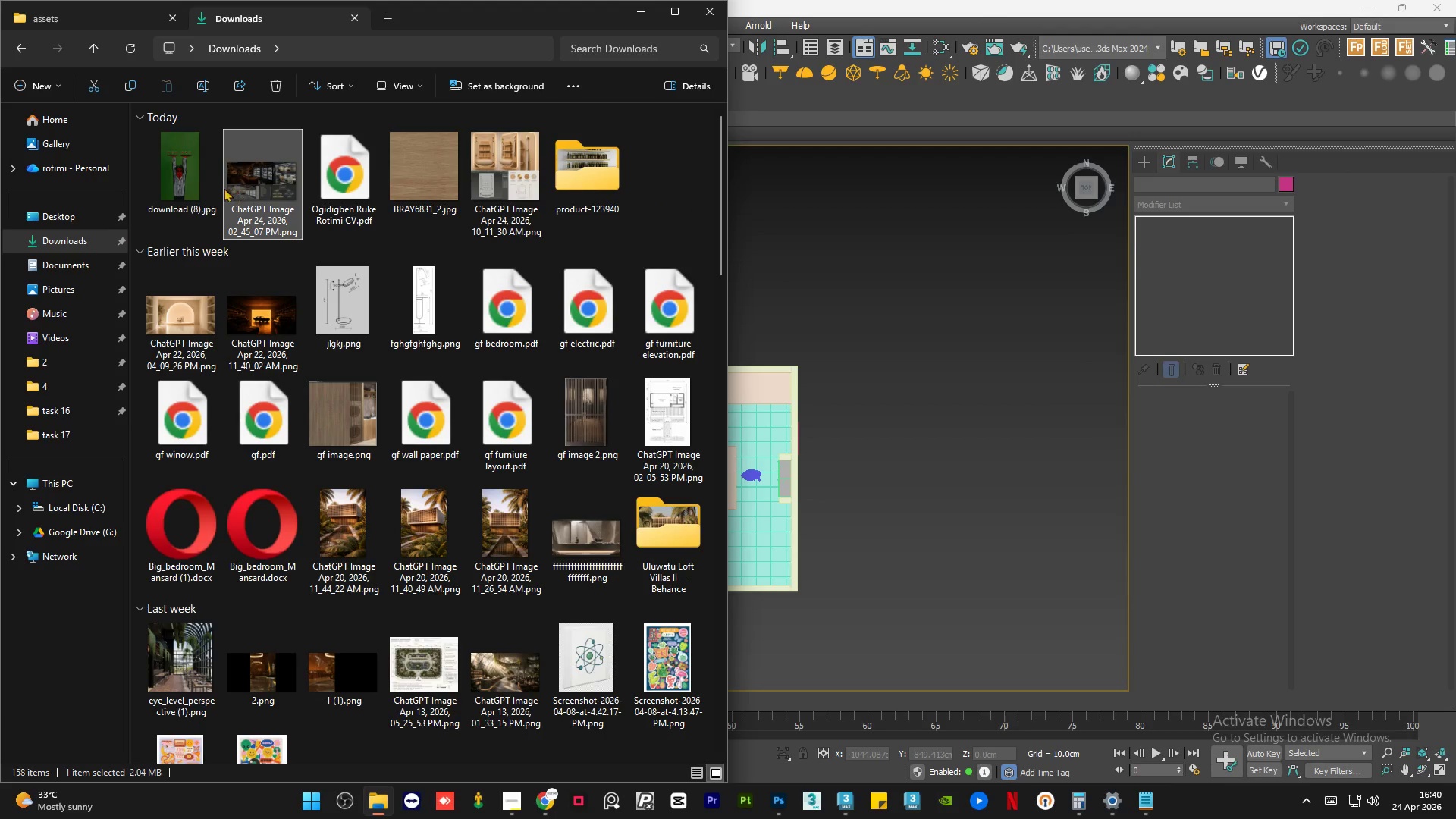 
double_click([188, 184])
 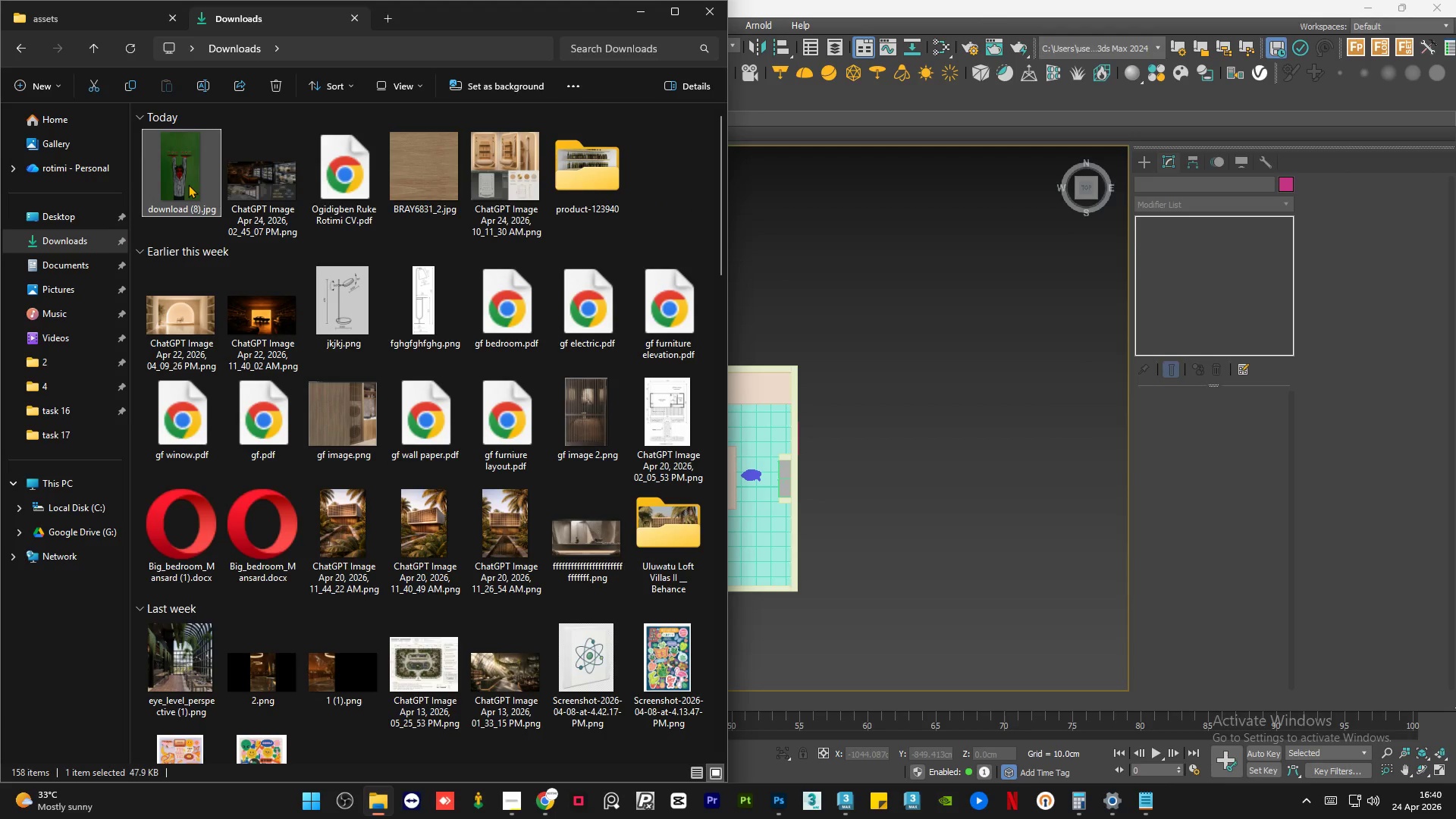 
double_click([188, 184])
 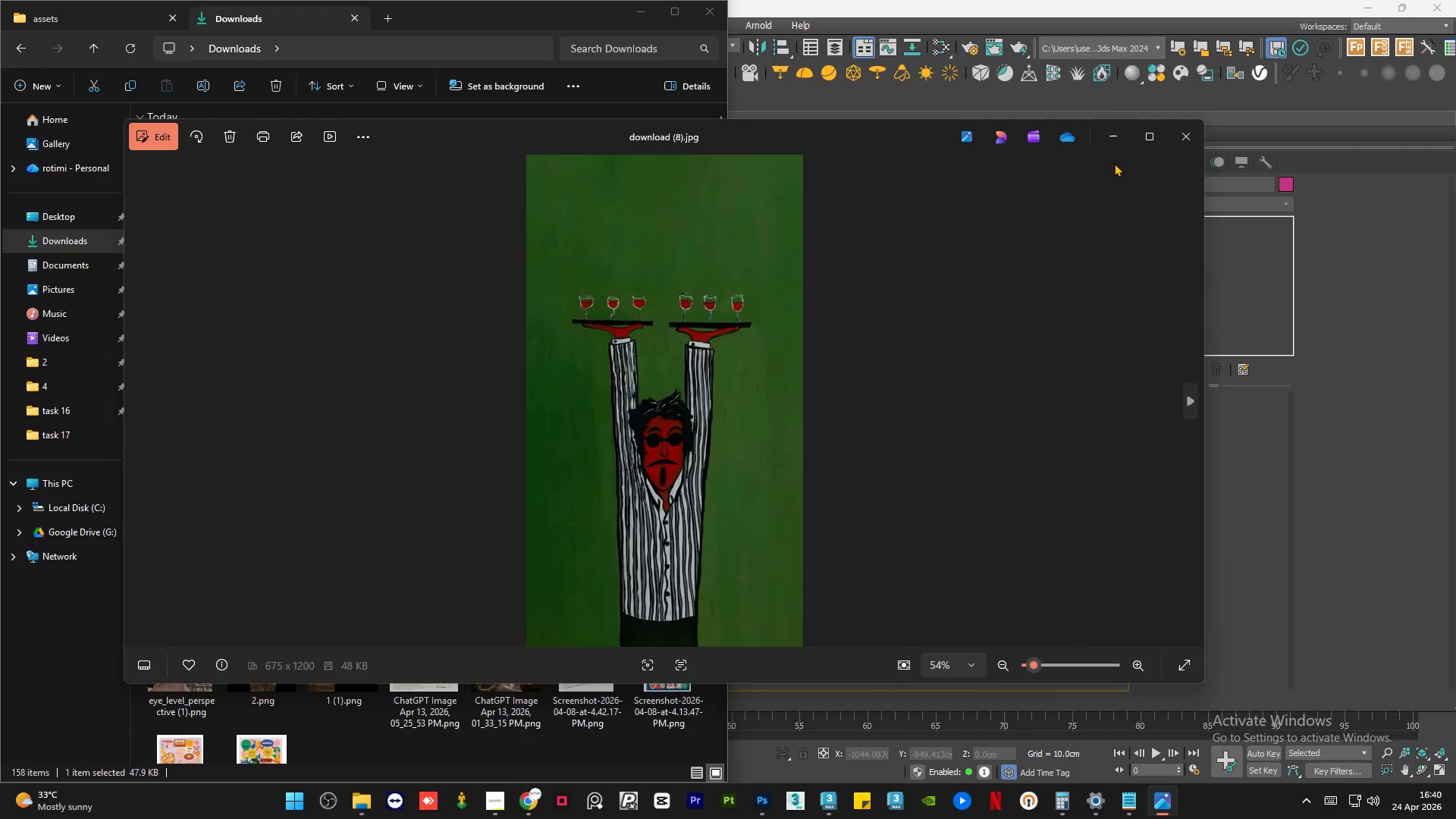 
left_click([1172, 149])
 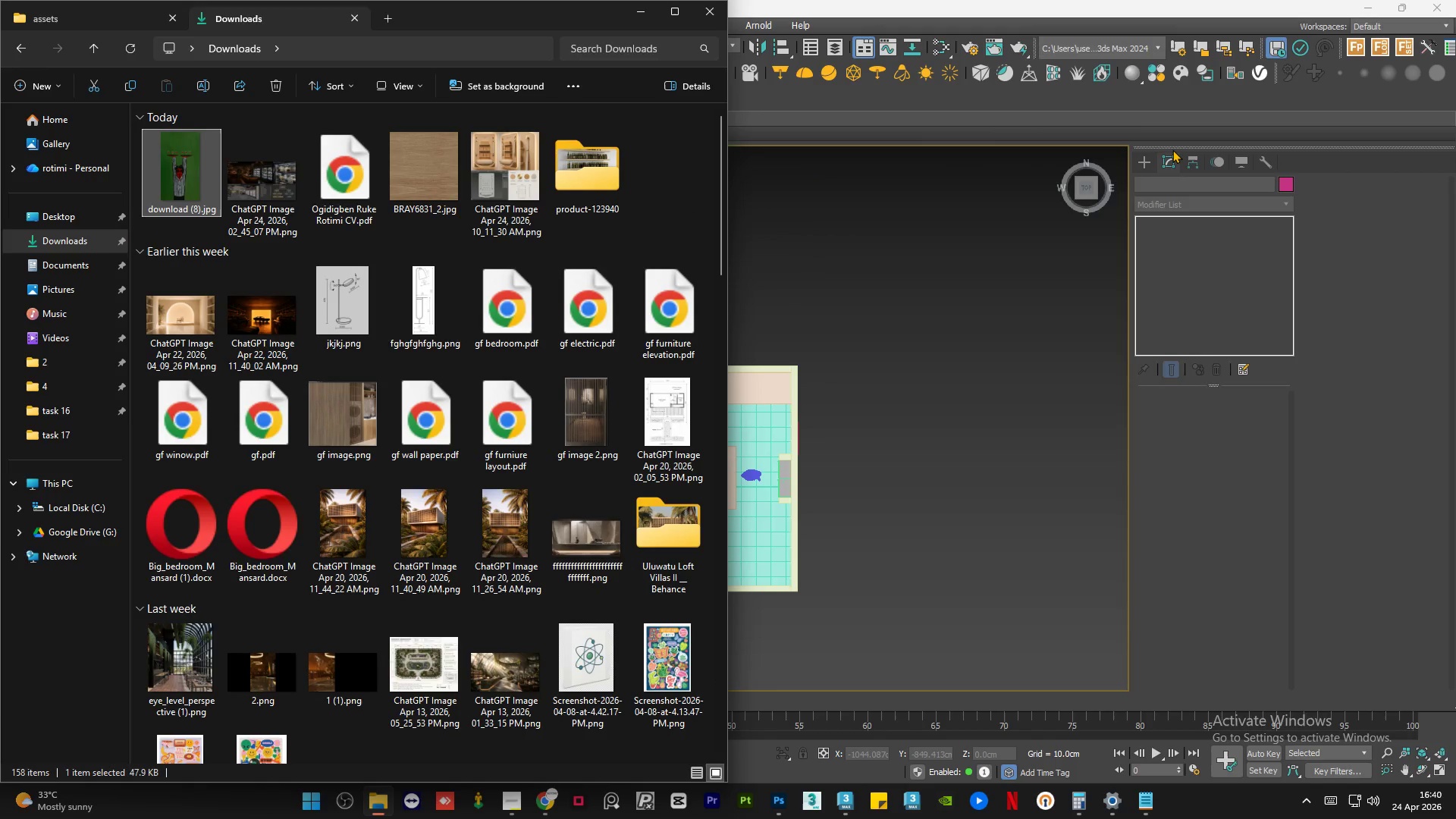 
wait(9.55)
 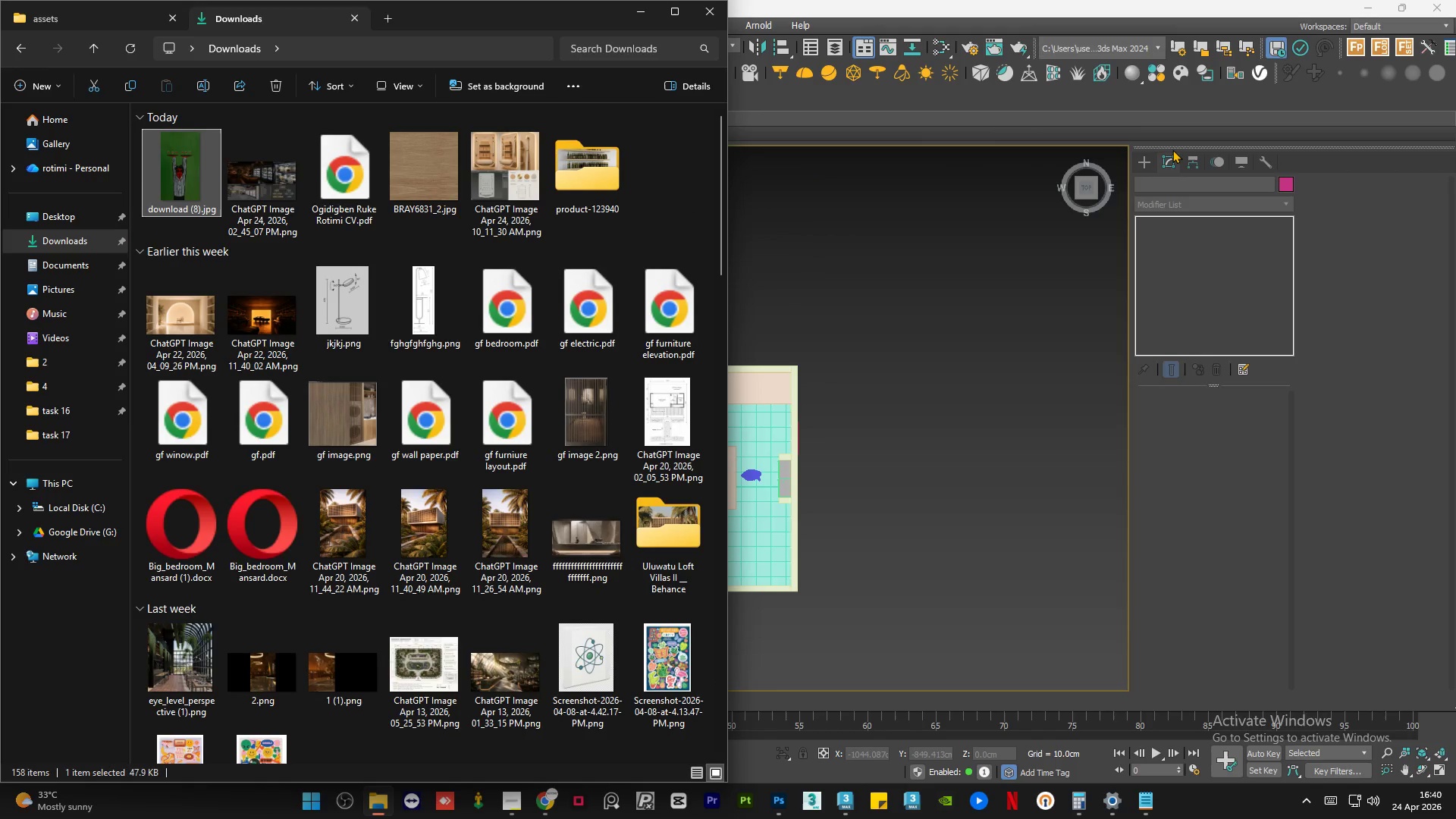 
double_click([71, 9])
 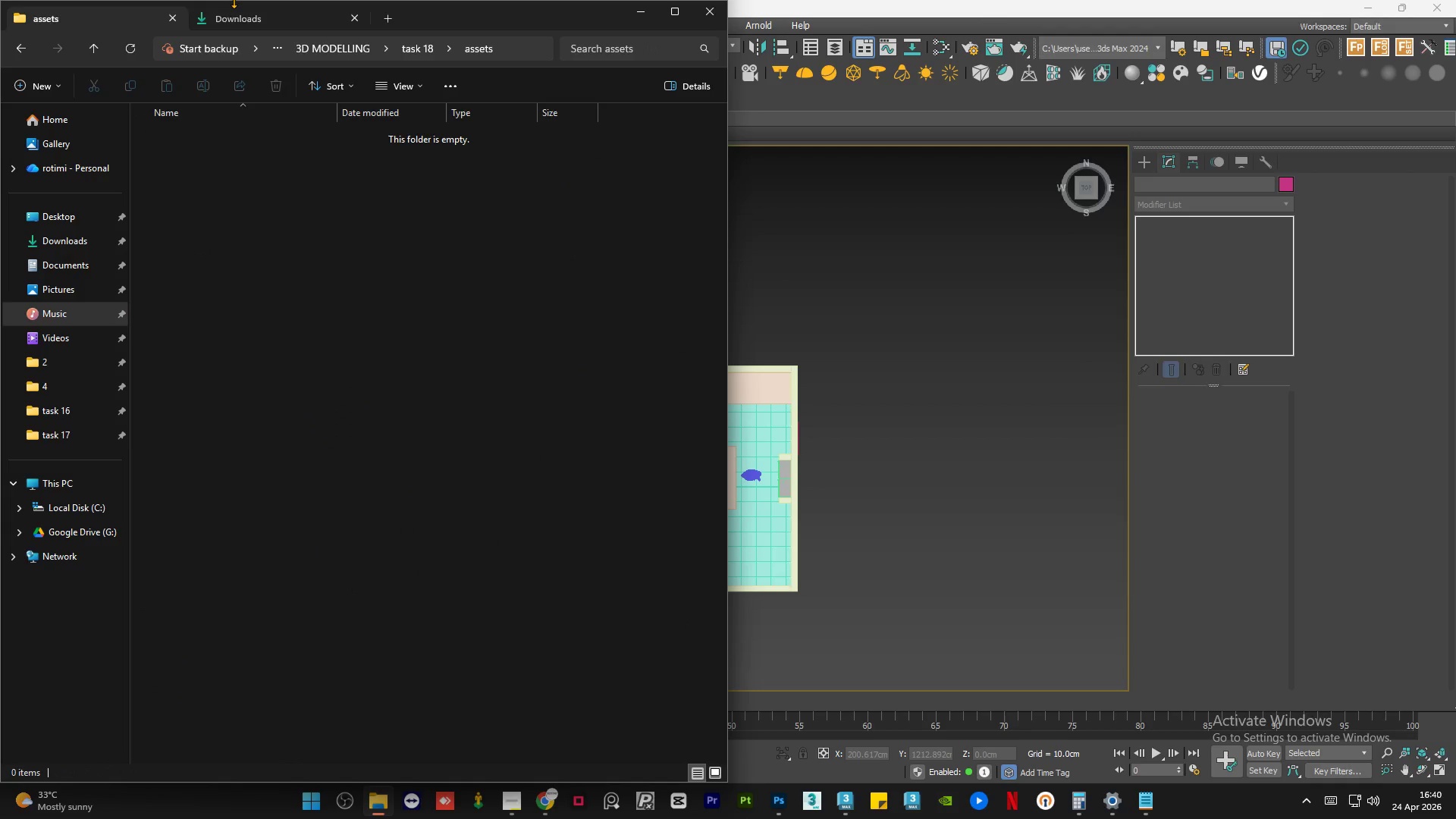 
left_click([239, 11])
 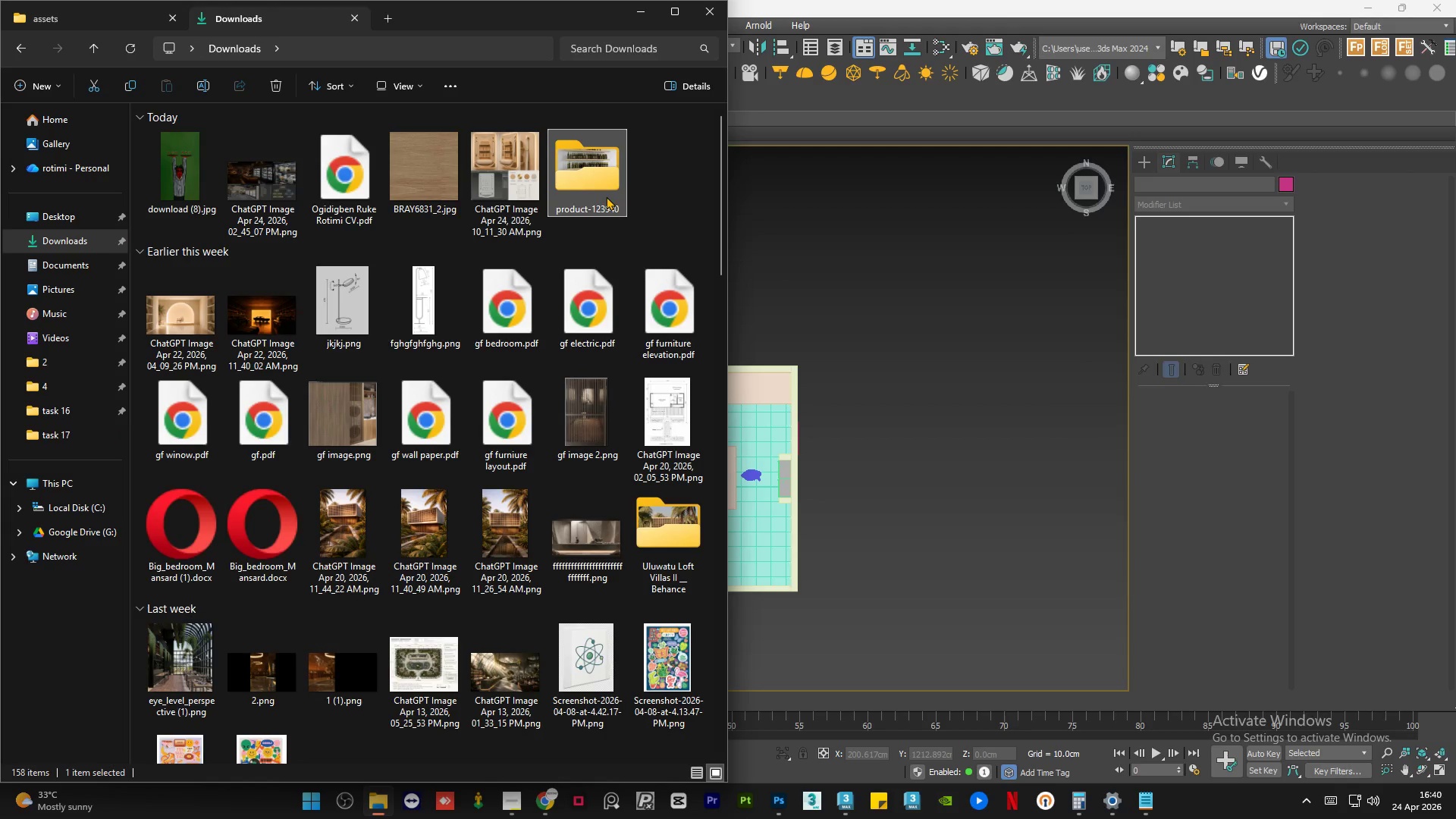 
left_click_drag(start_coordinate=[606, 177], to_coordinate=[221, 231])
 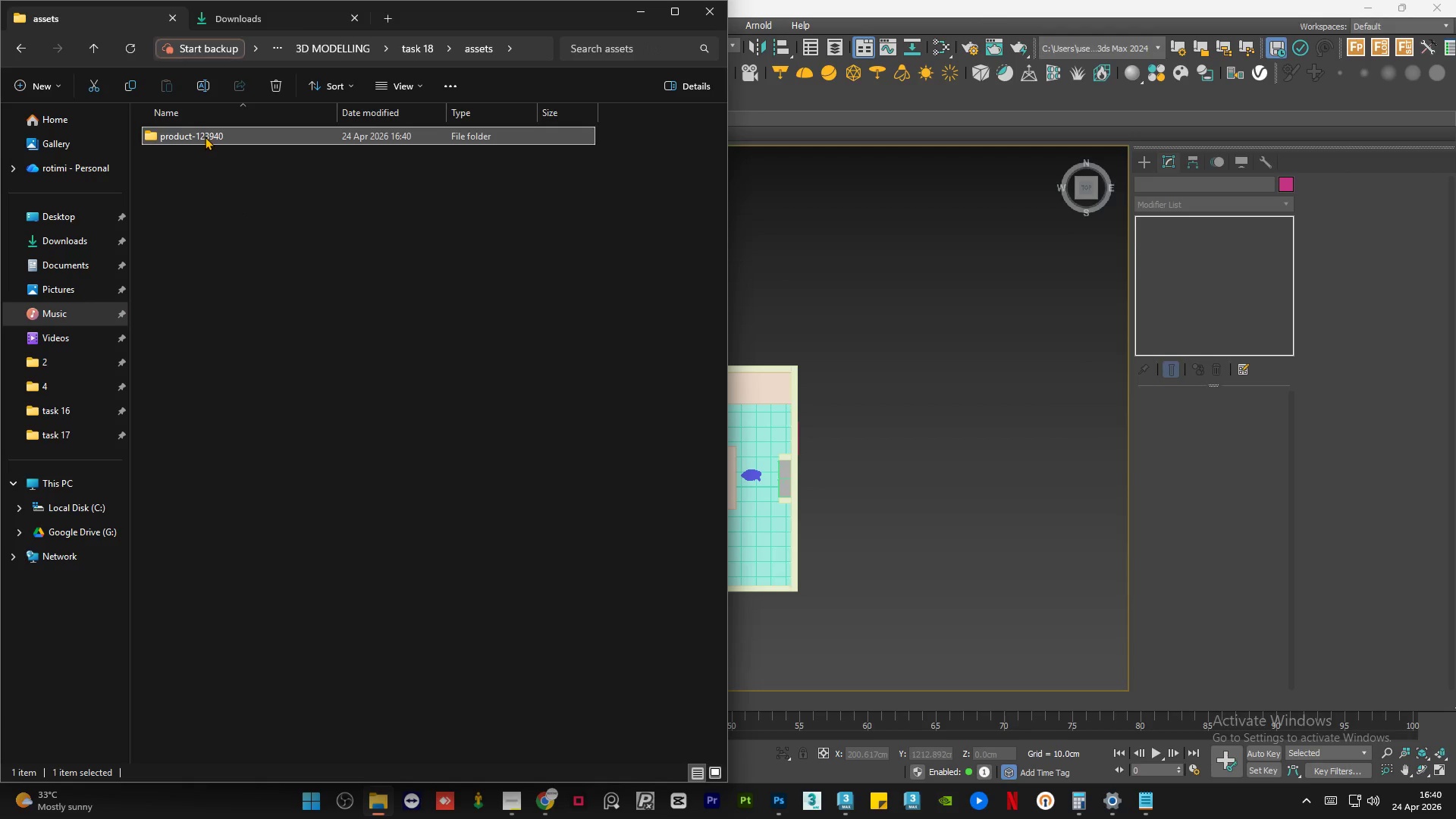 
double_click([205, 136])
 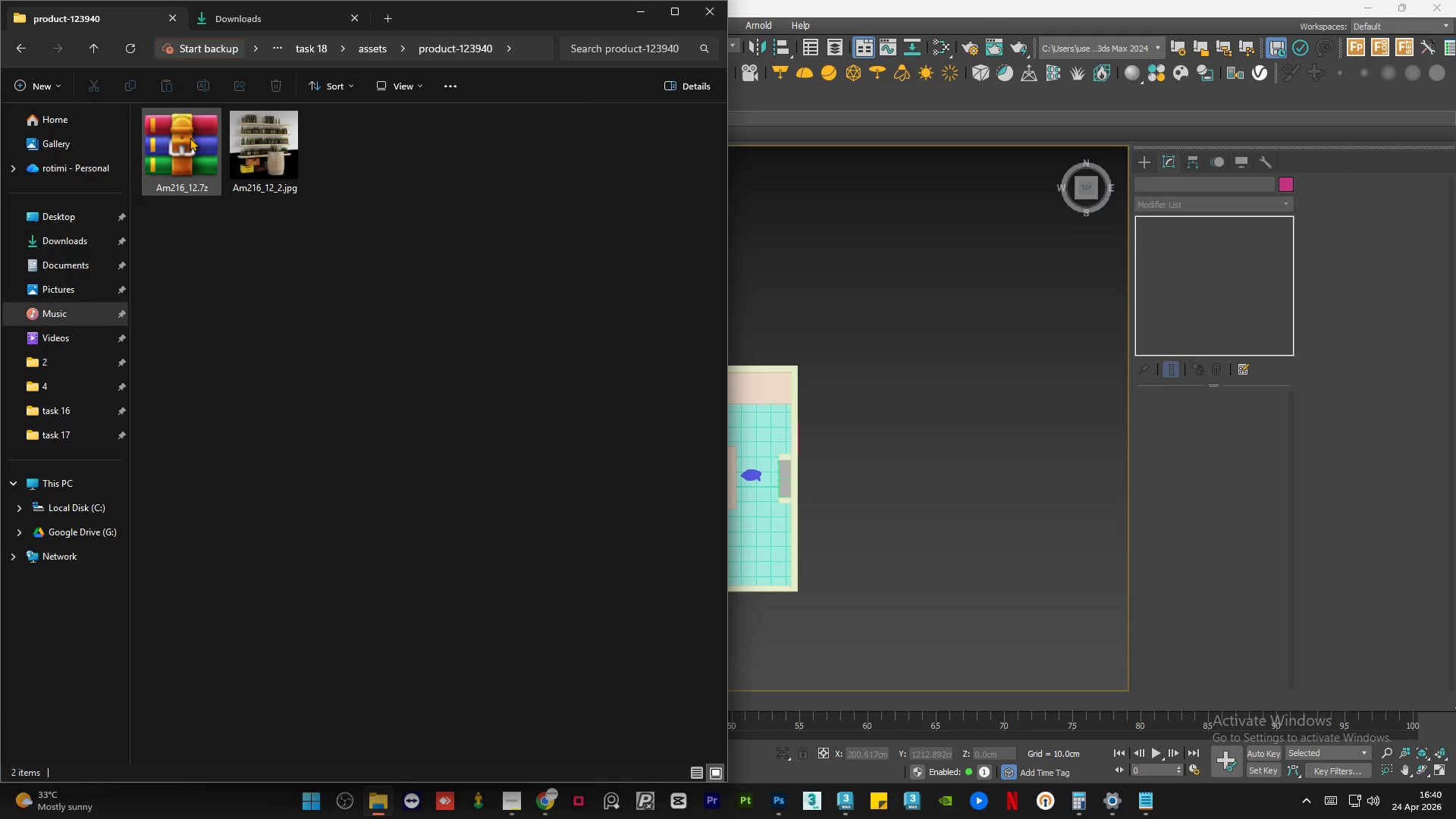 
double_click([190, 137])
 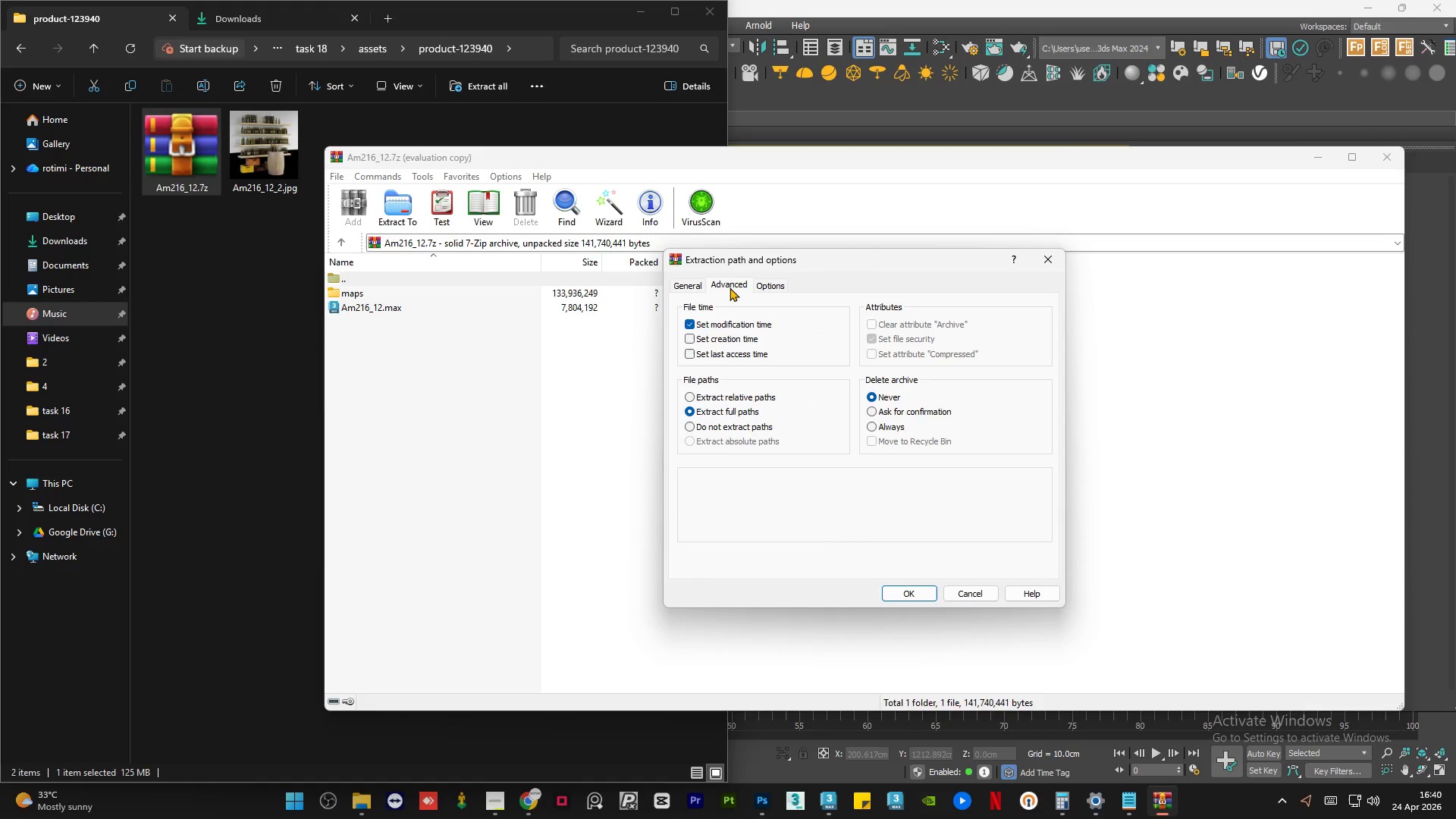 
wait(5.09)
 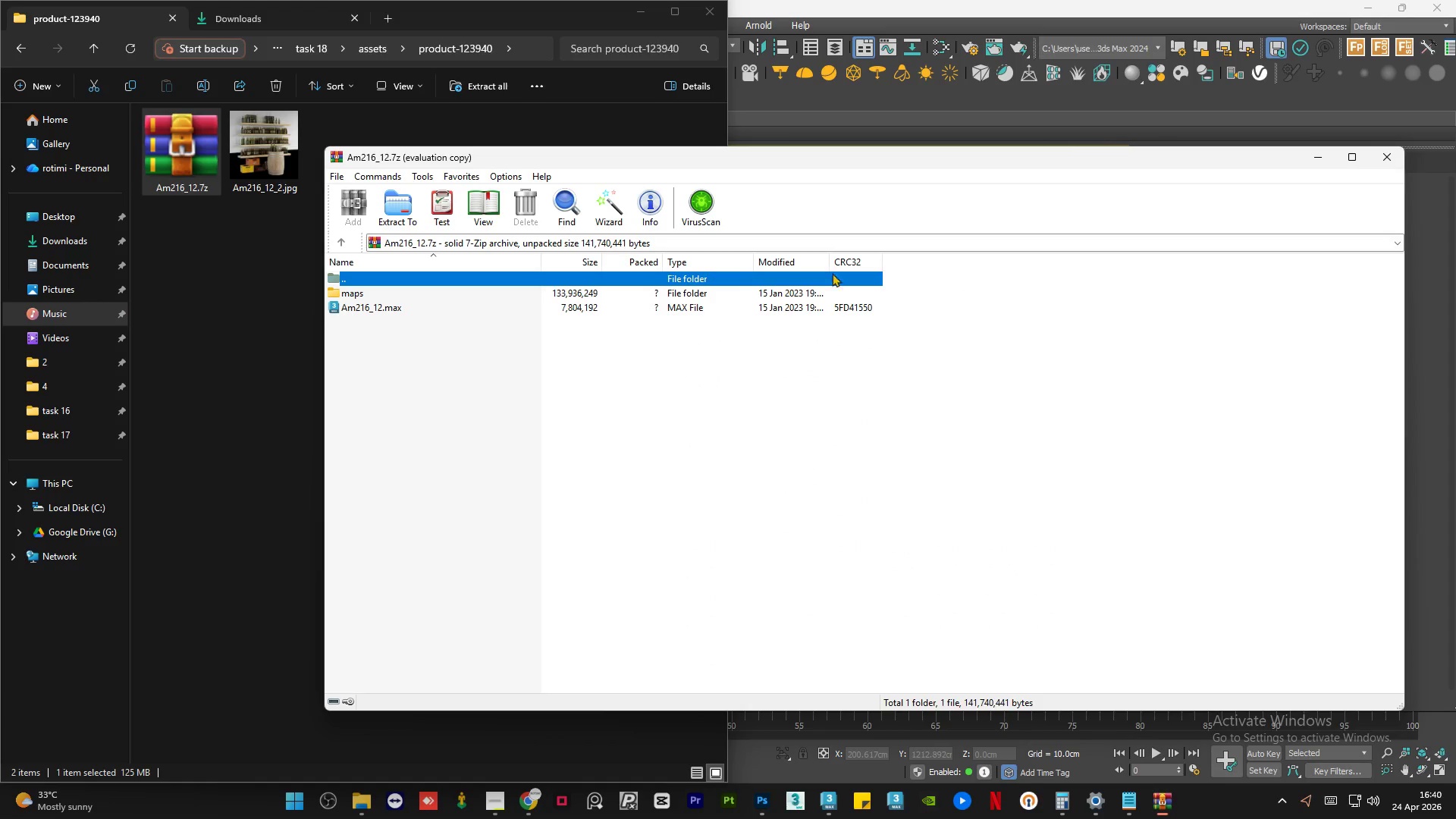 
left_click([724, 426])
 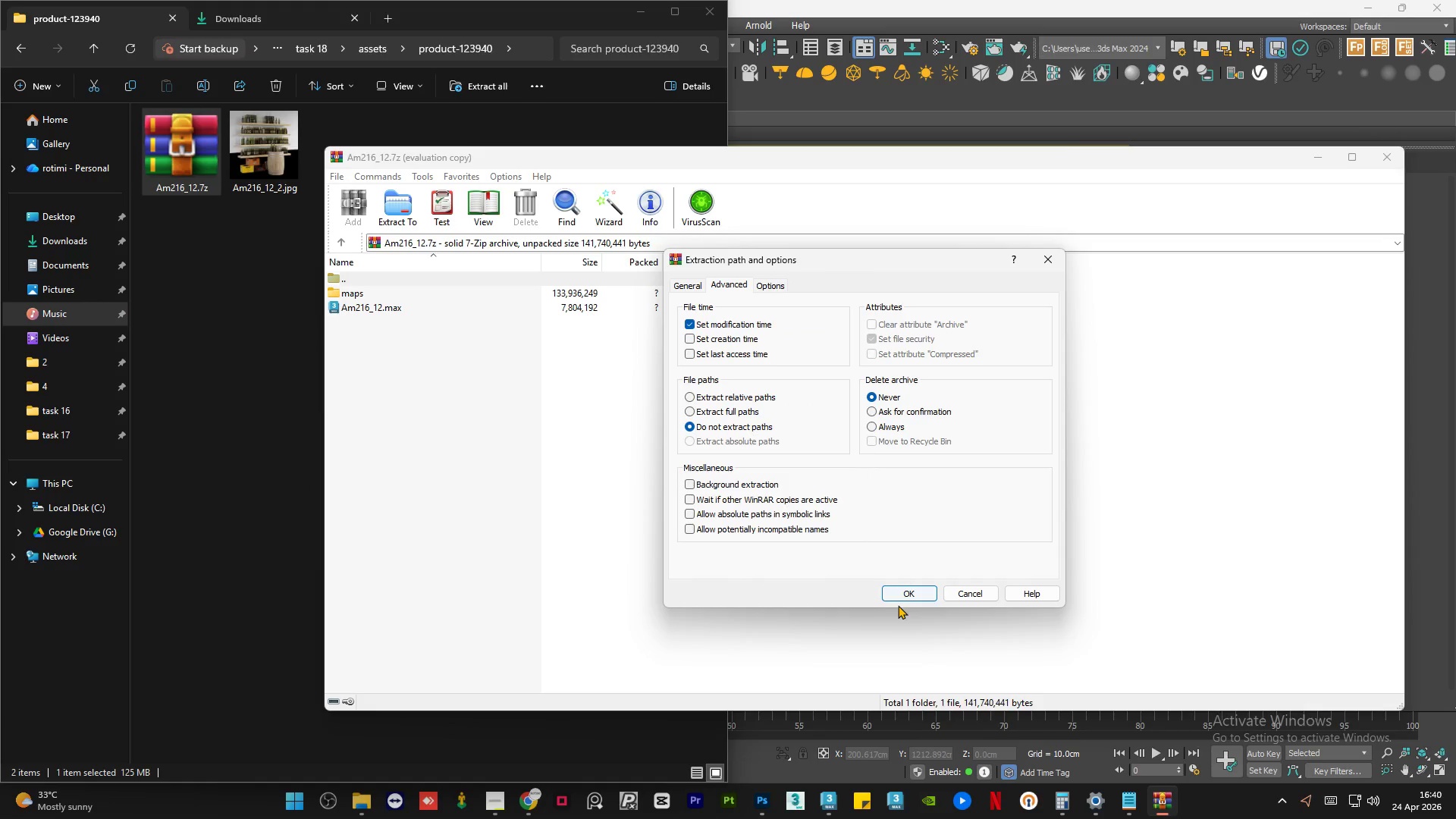 
left_click([902, 595])
 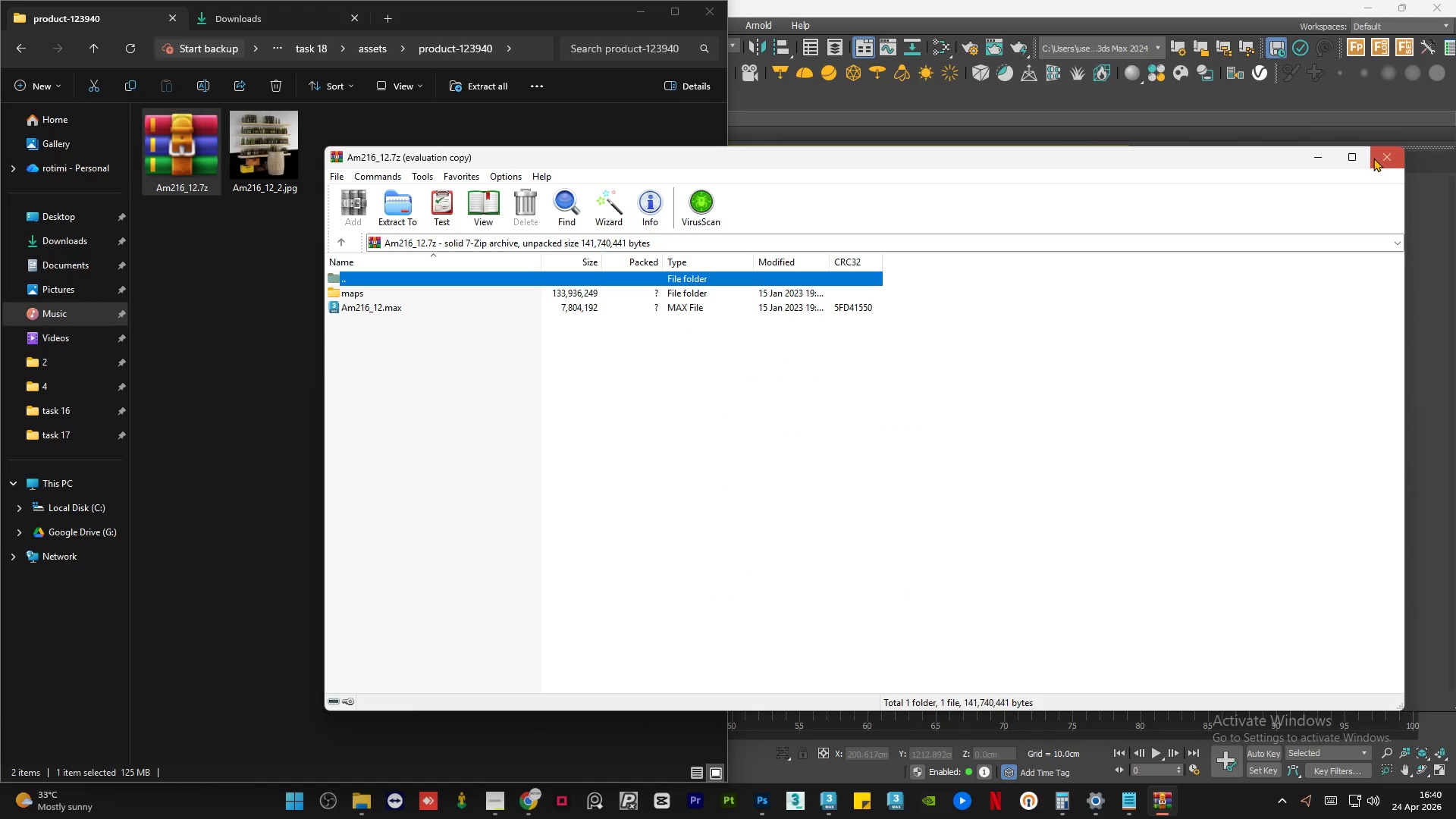 
left_click([1376, 157])
 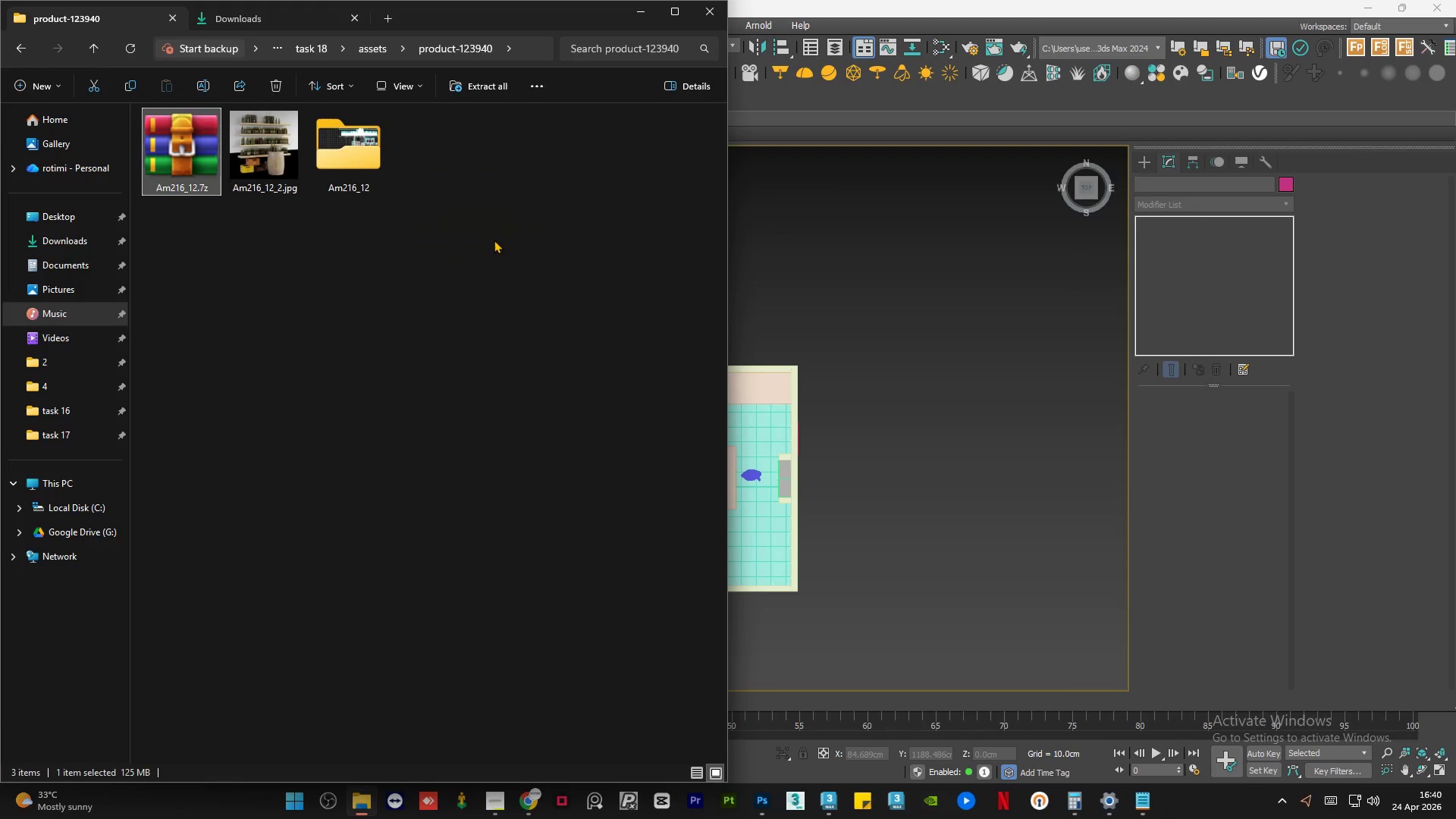 
left_click([493, 240])
 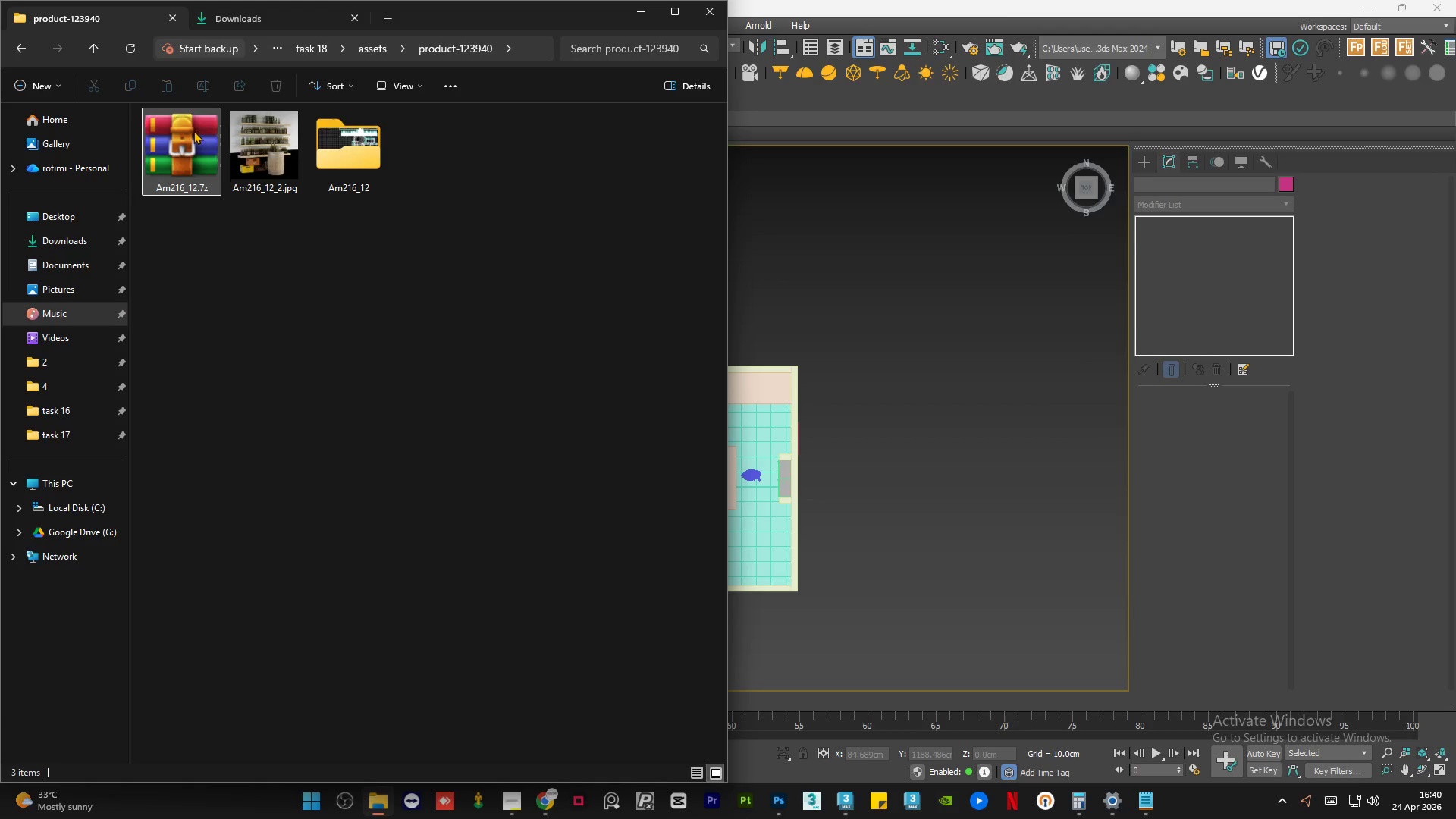 
left_click([187, 130])
 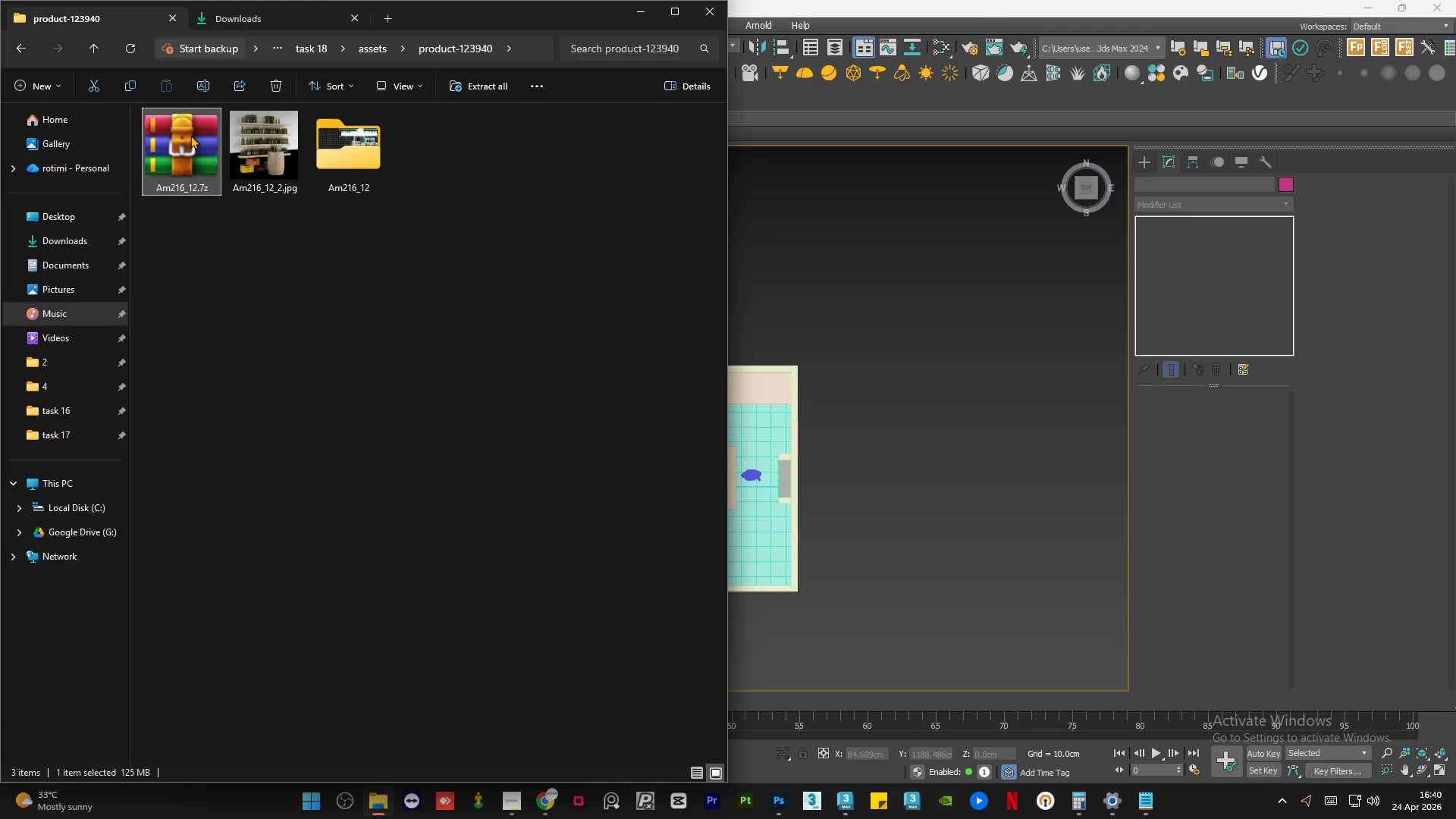 
key(Delete)
 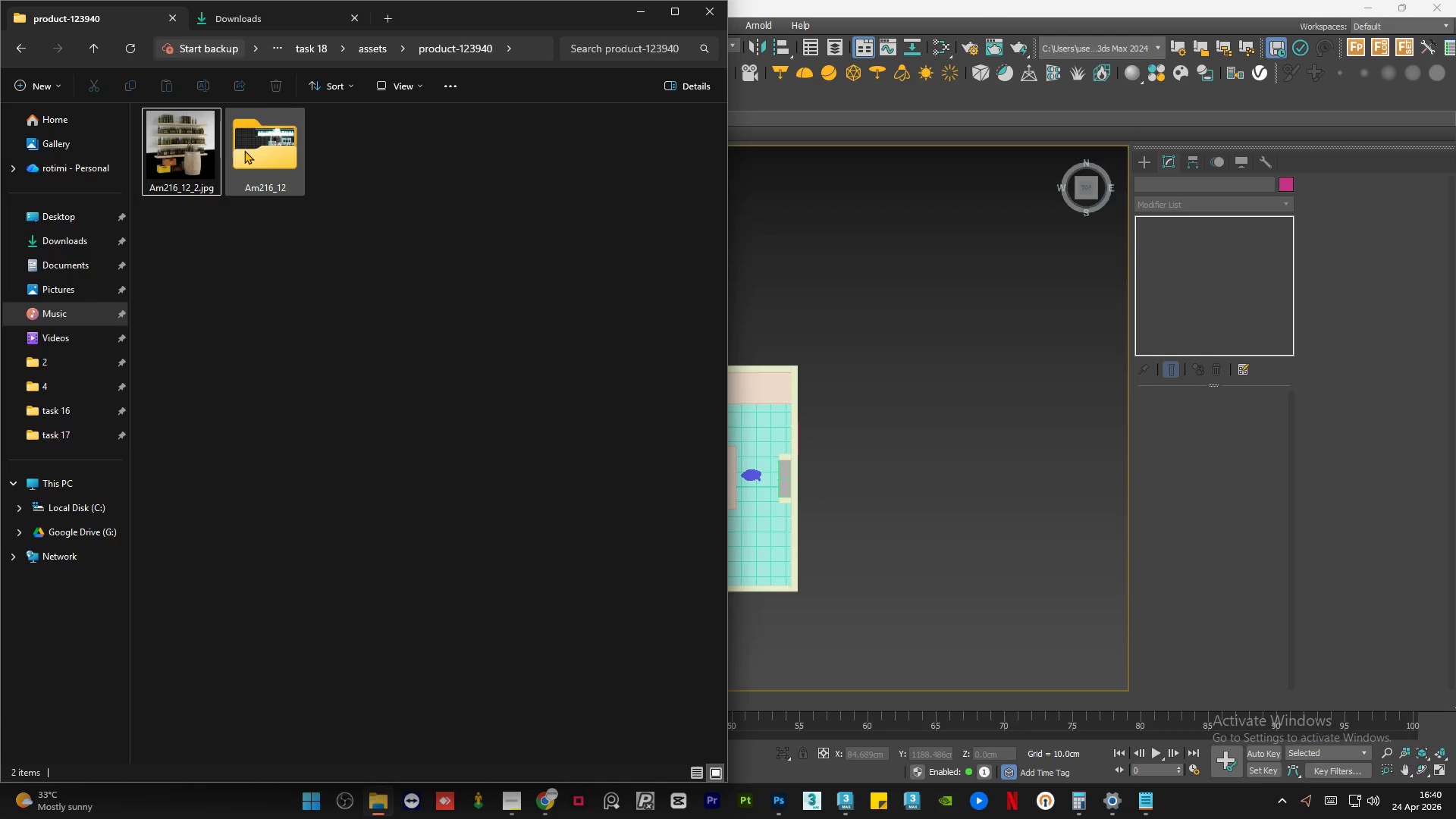 
double_click([244, 150])
 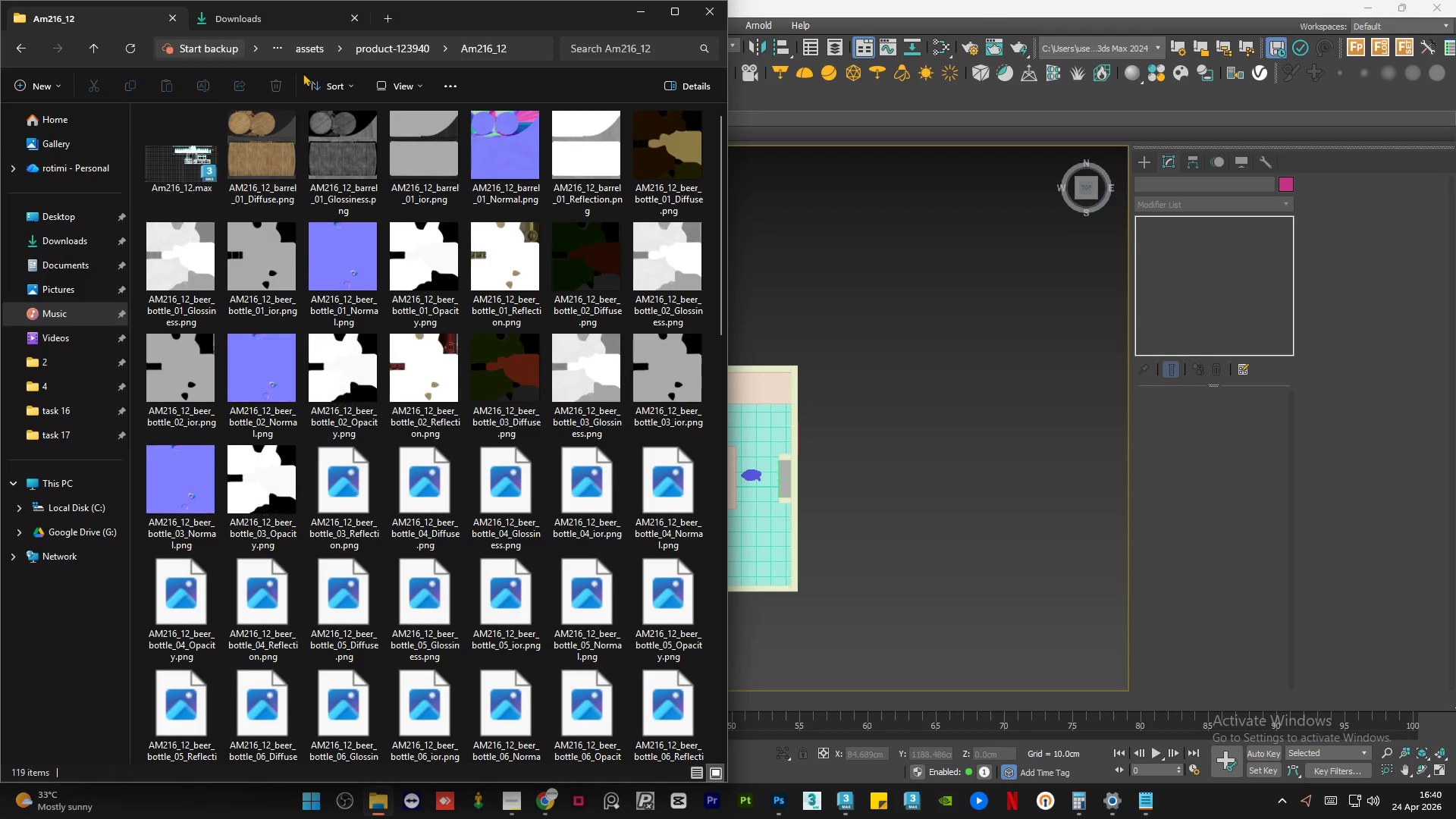 
left_click([338, 89])
 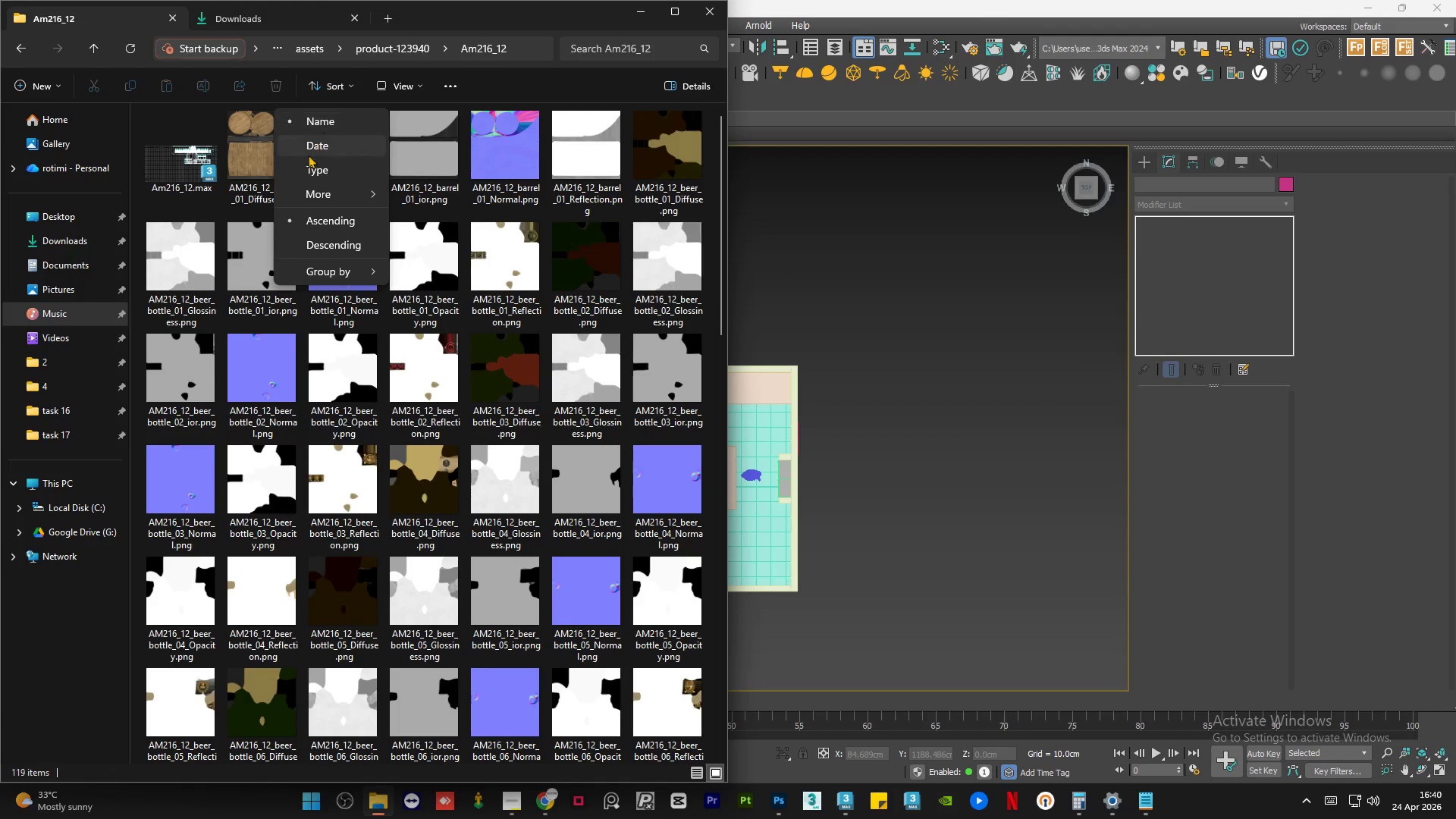 
left_click([303, 173])
 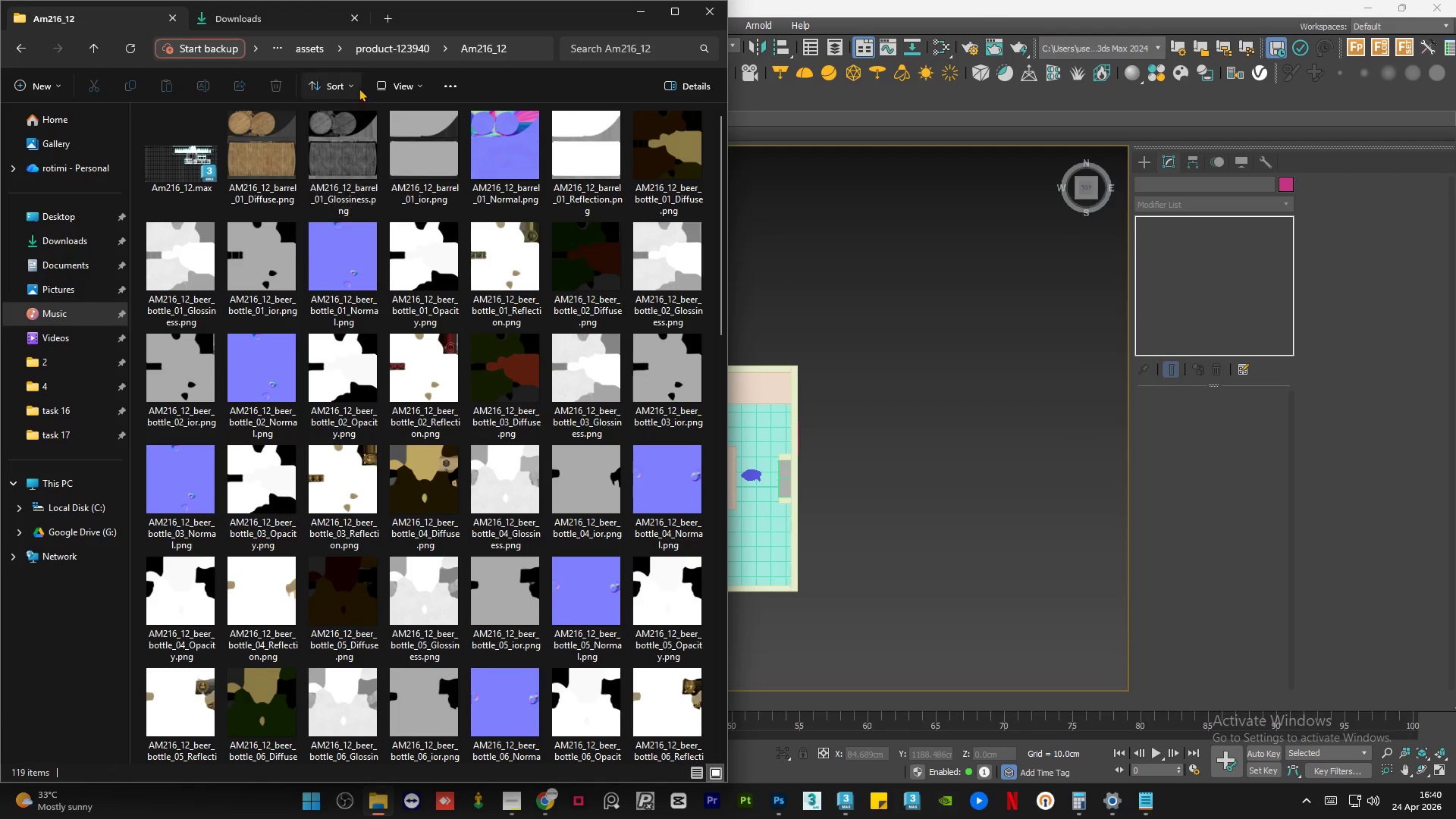 
left_click([337, 86])
 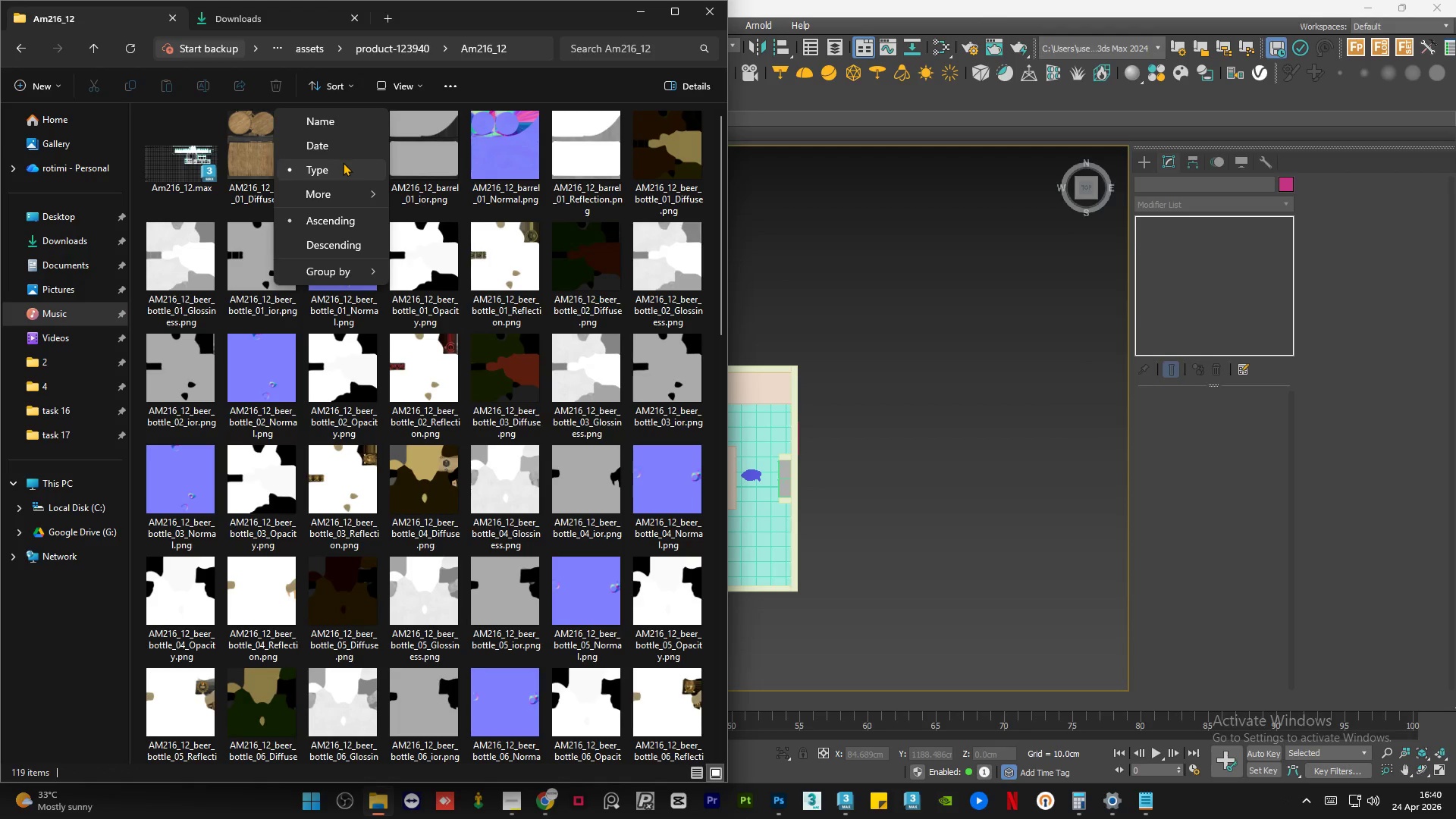 
left_click([343, 162])
 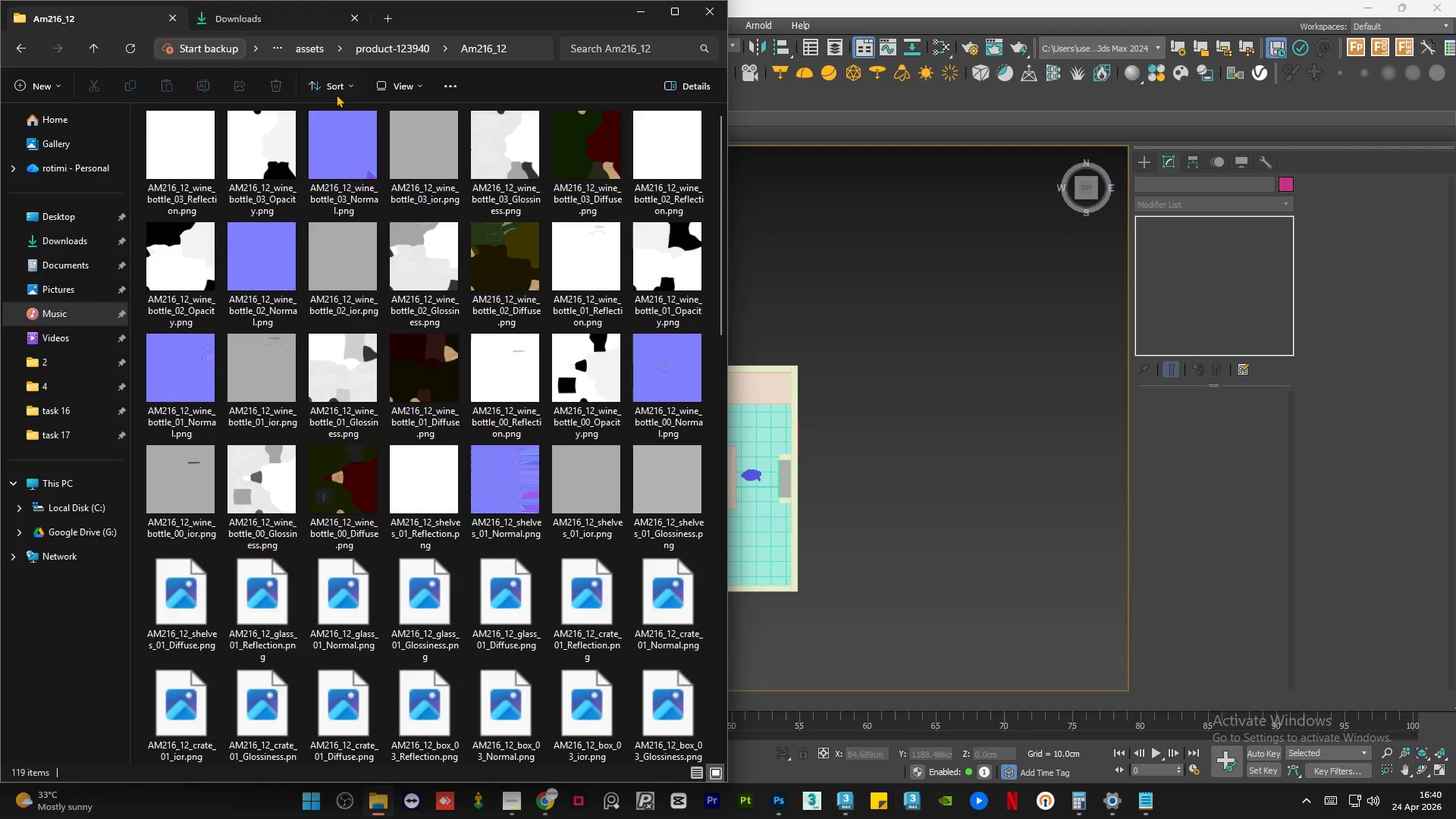 
left_click([340, 85])
 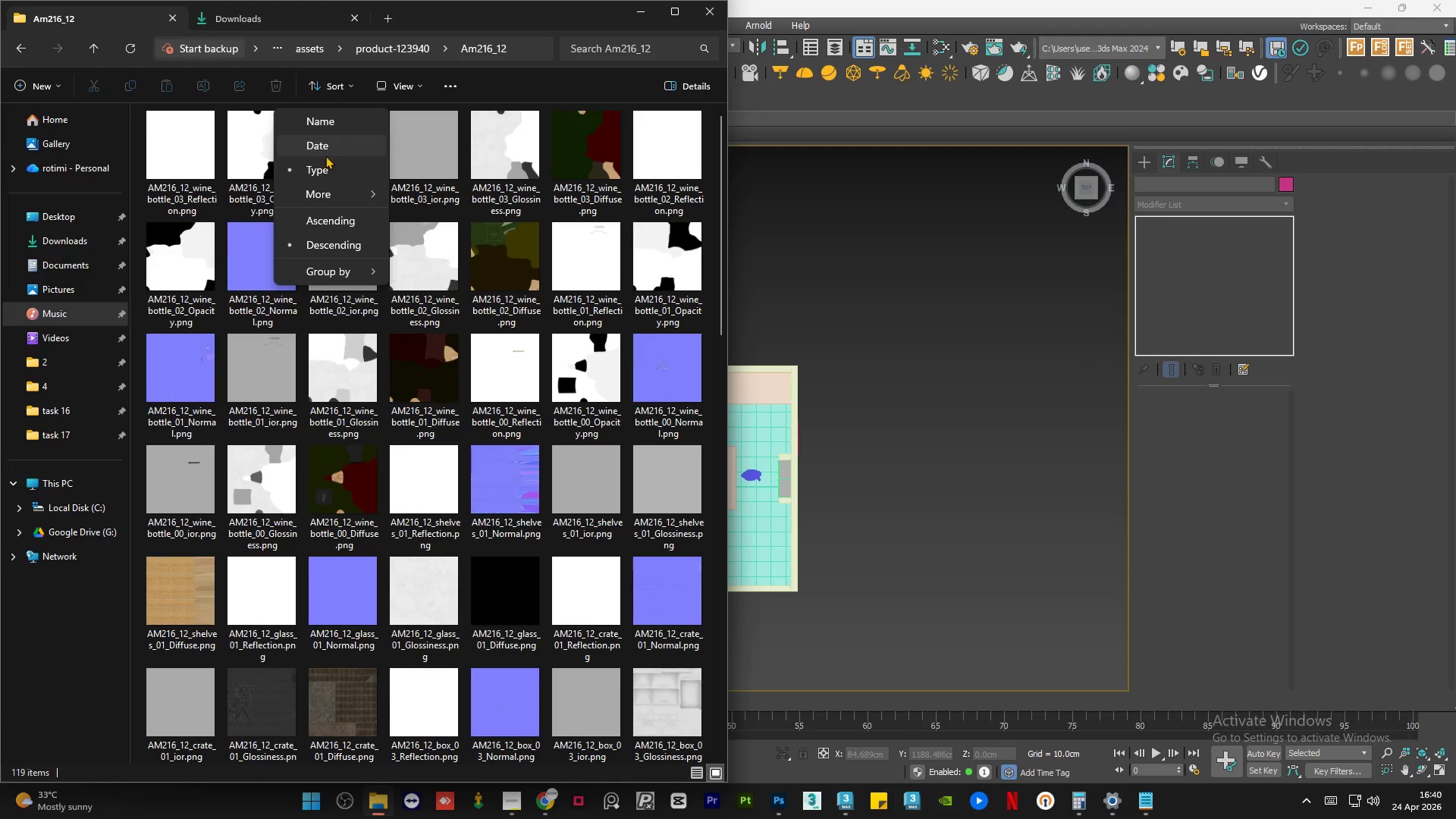 
left_click([324, 162])
 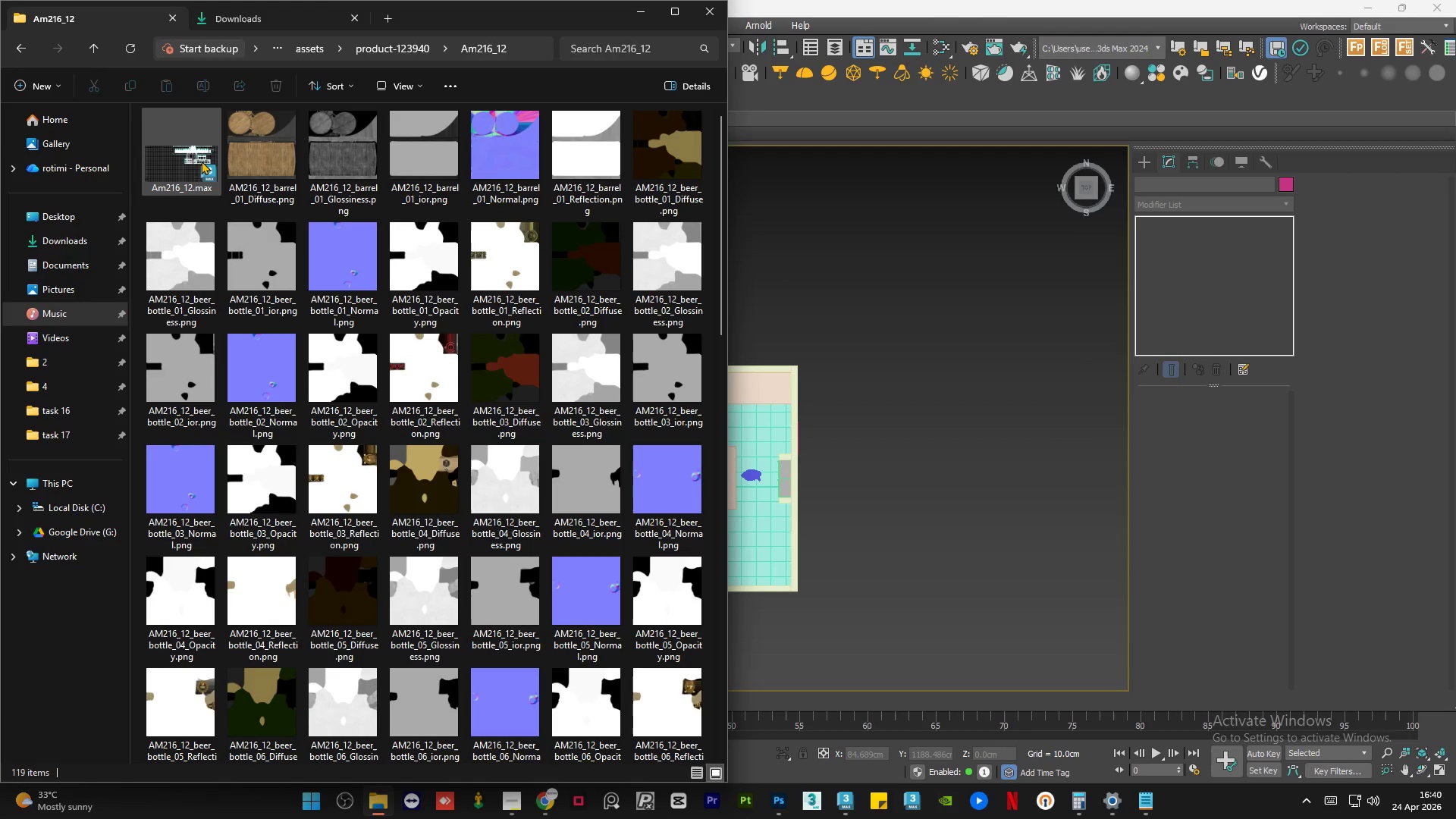 
left_click([184, 160])
 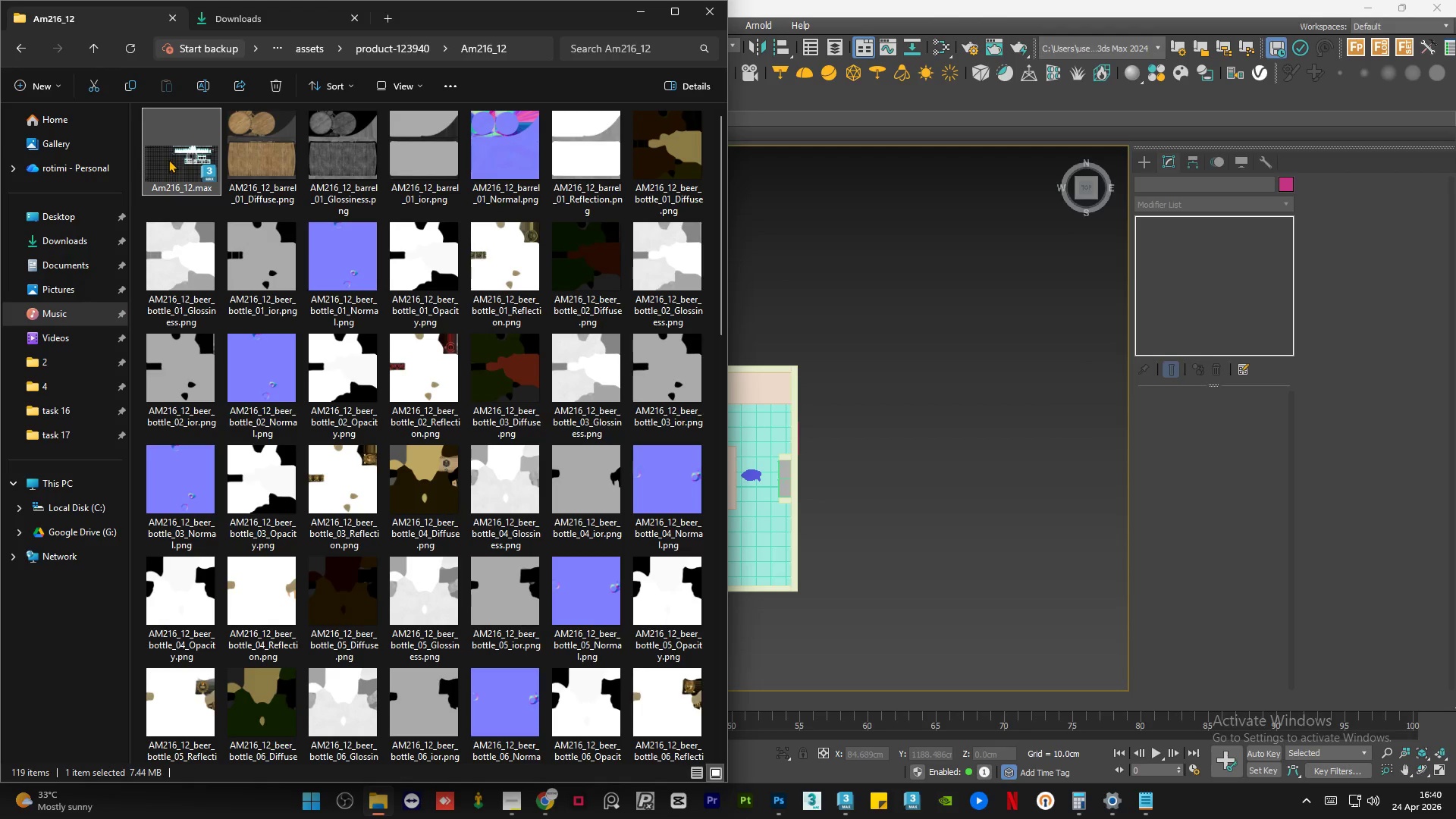 
left_click_drag(start_coordinate=[168, 159], to_coordinate=[890, 384])
 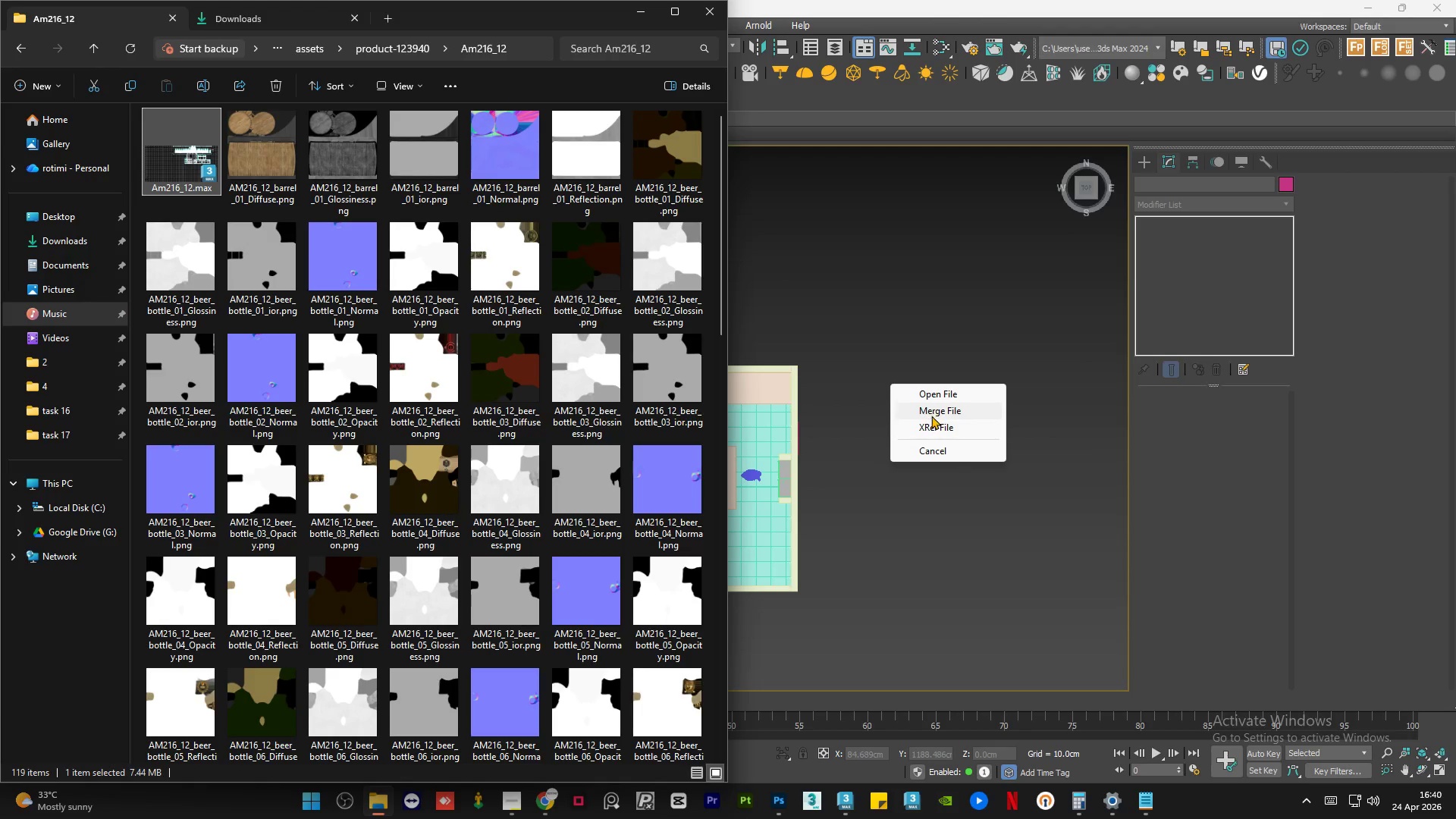 
left_click([931, 415])
 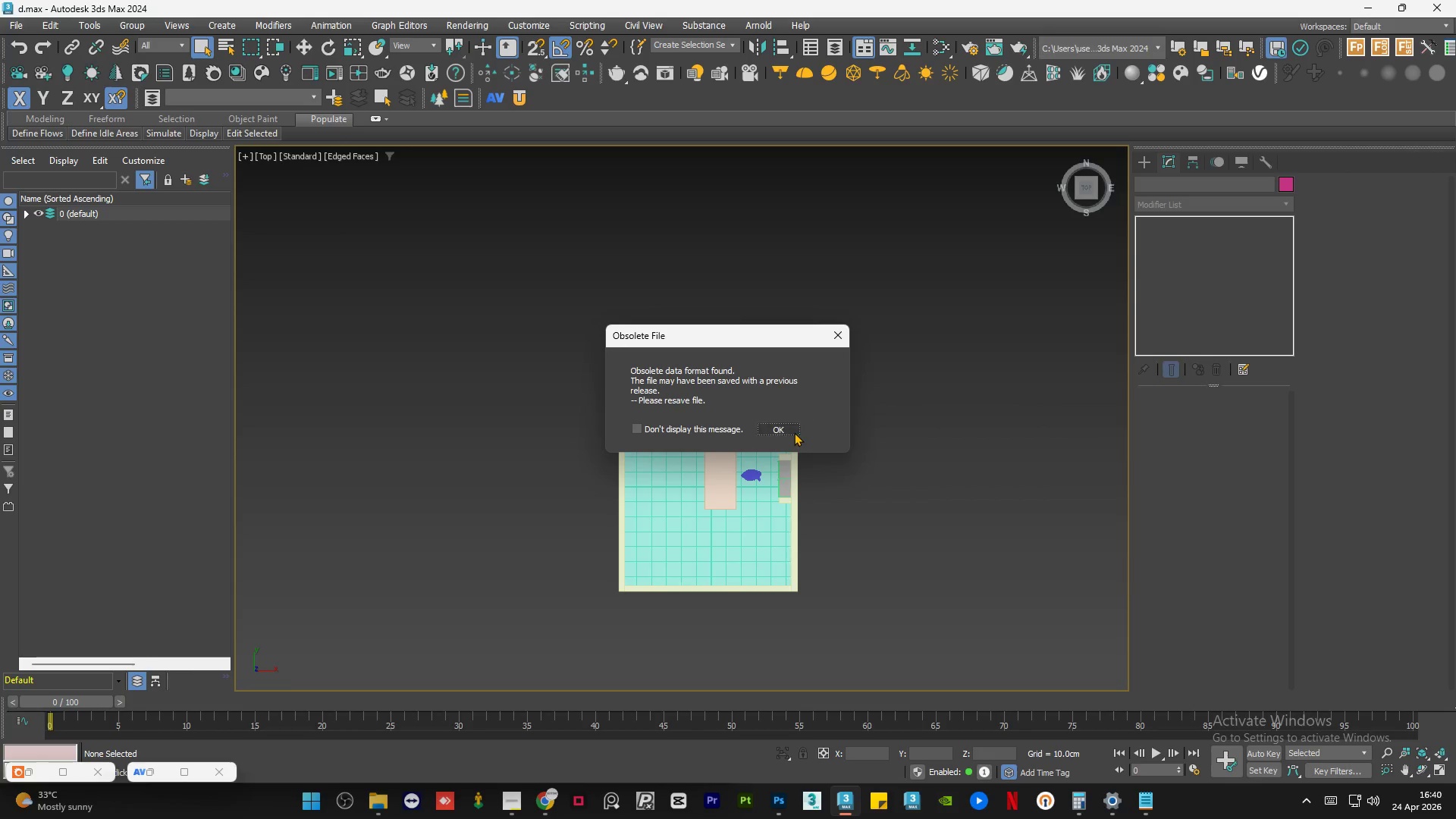 
left_click([786, 429])
 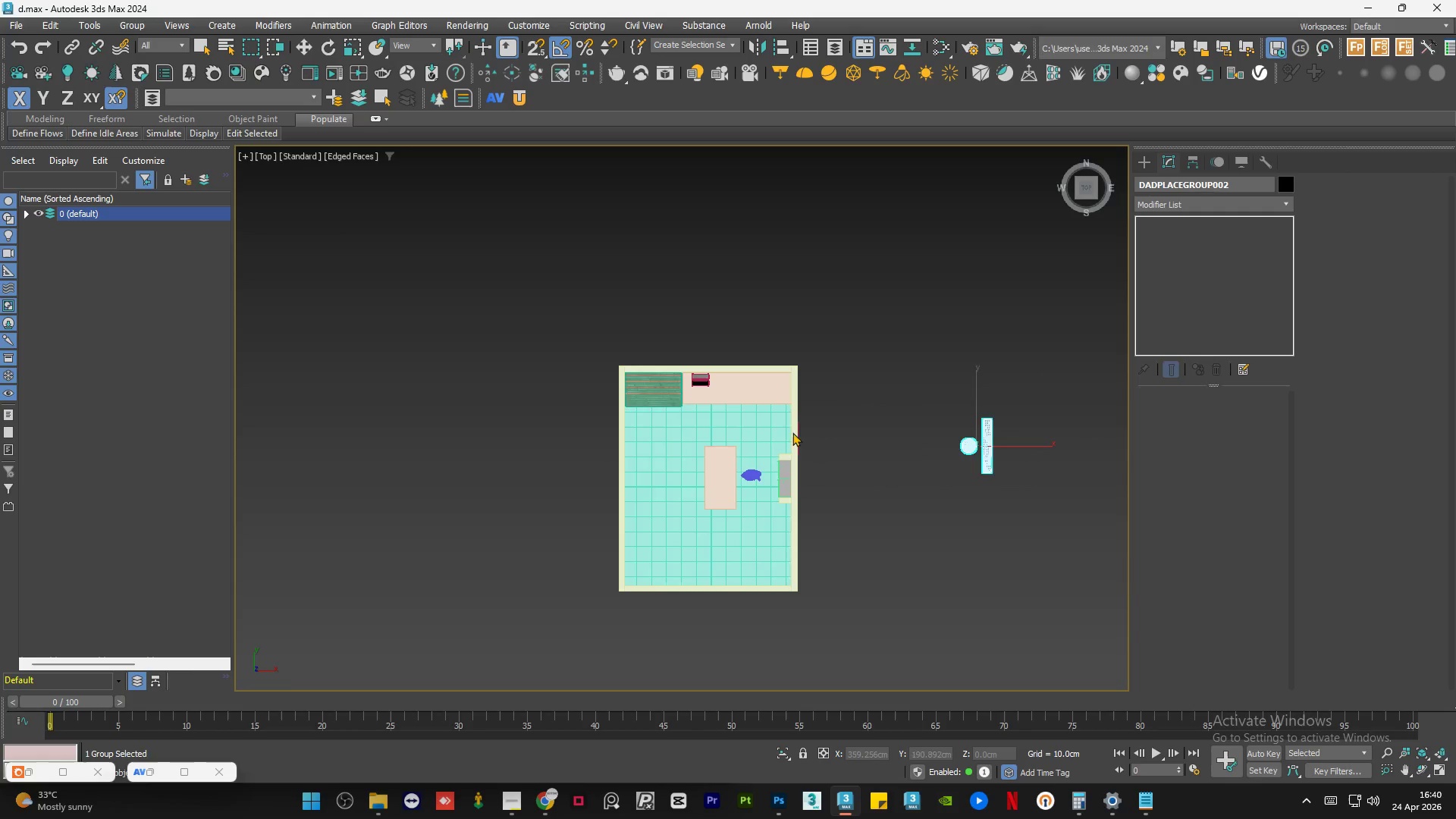 
left_click([774, 442])
 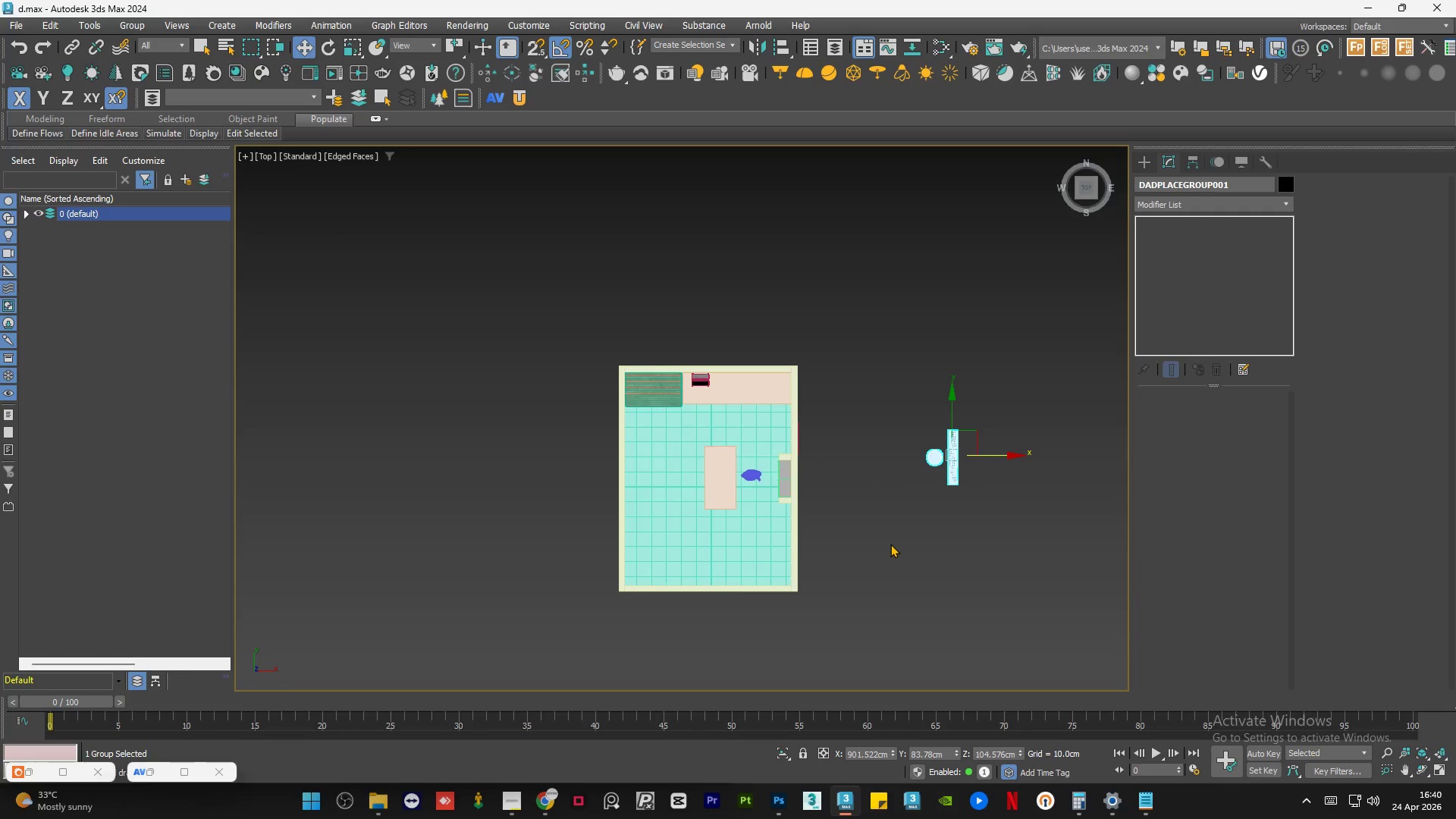 
left_click([890, 544])
 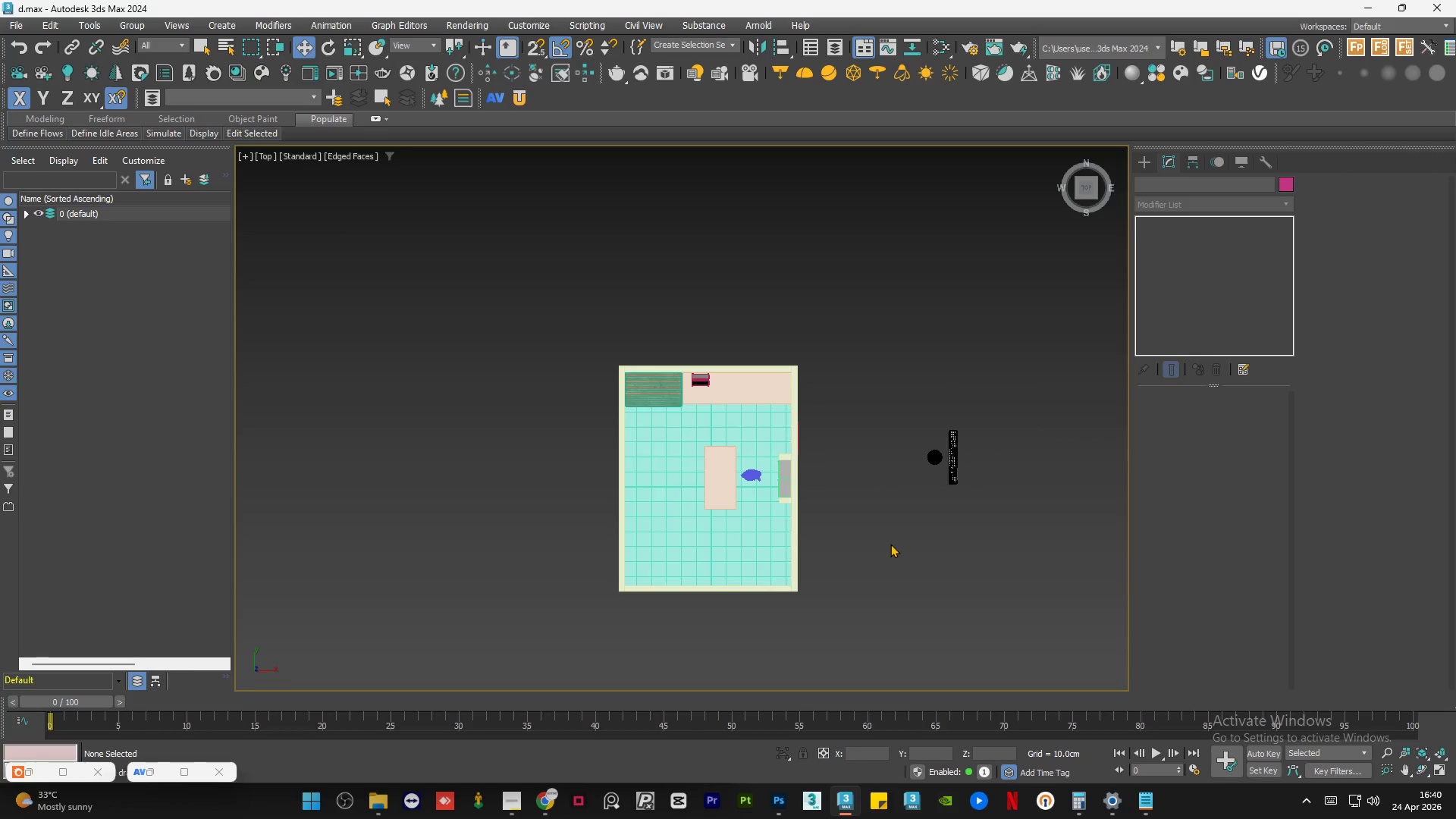 
key(7)
 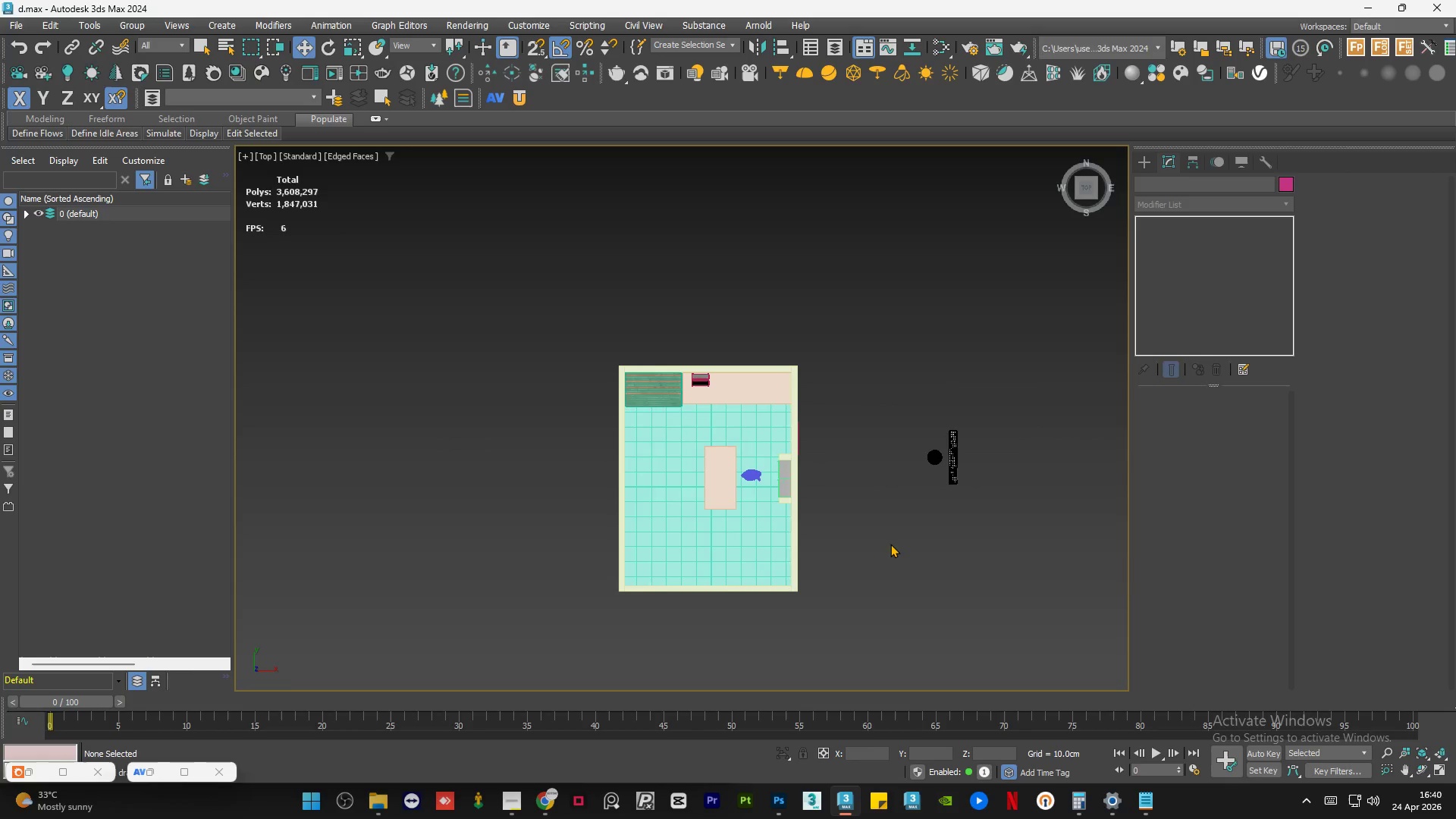 
hold_key(key=AltLeft, duration=1.09)
 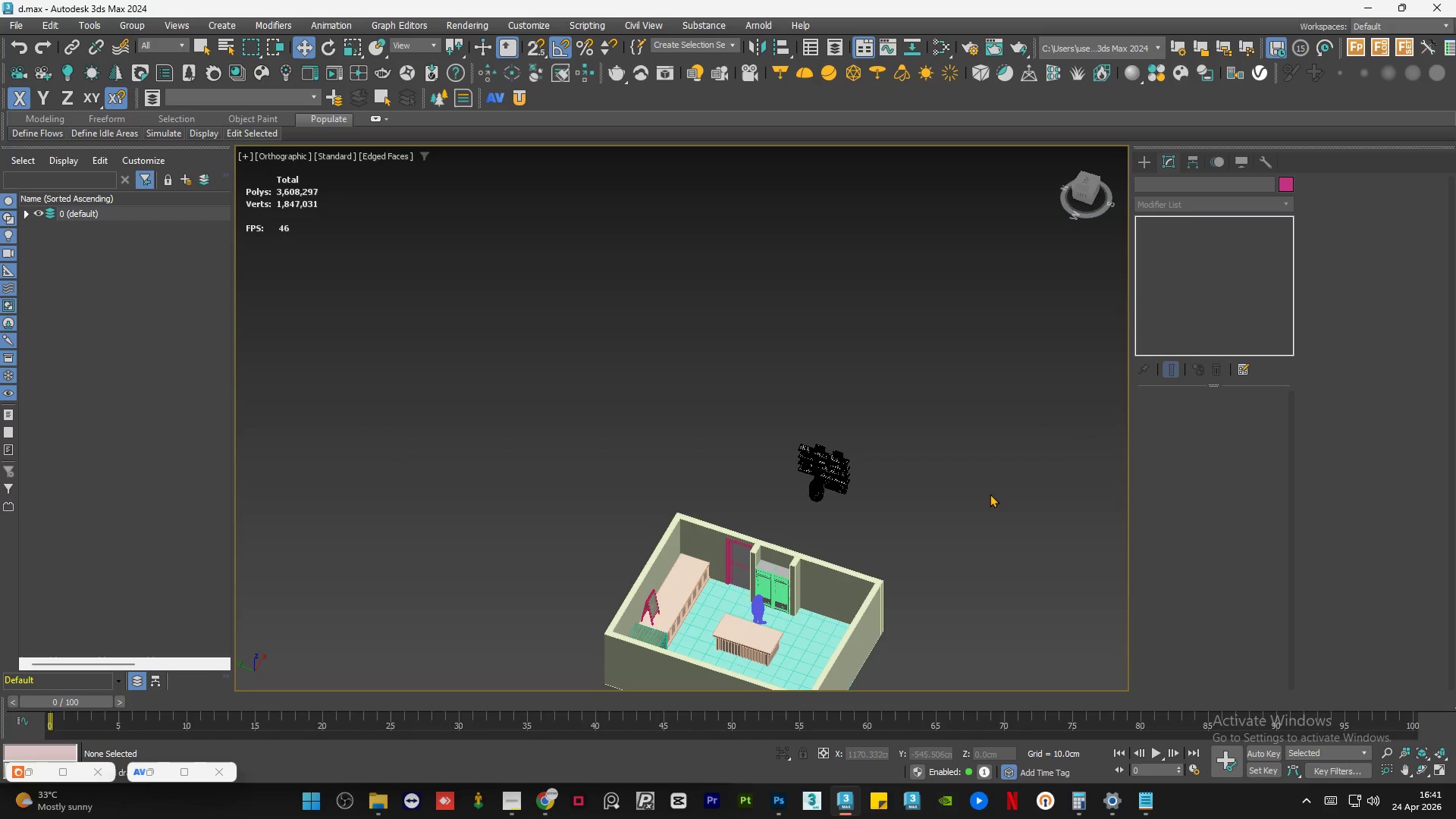 
key(F4)
 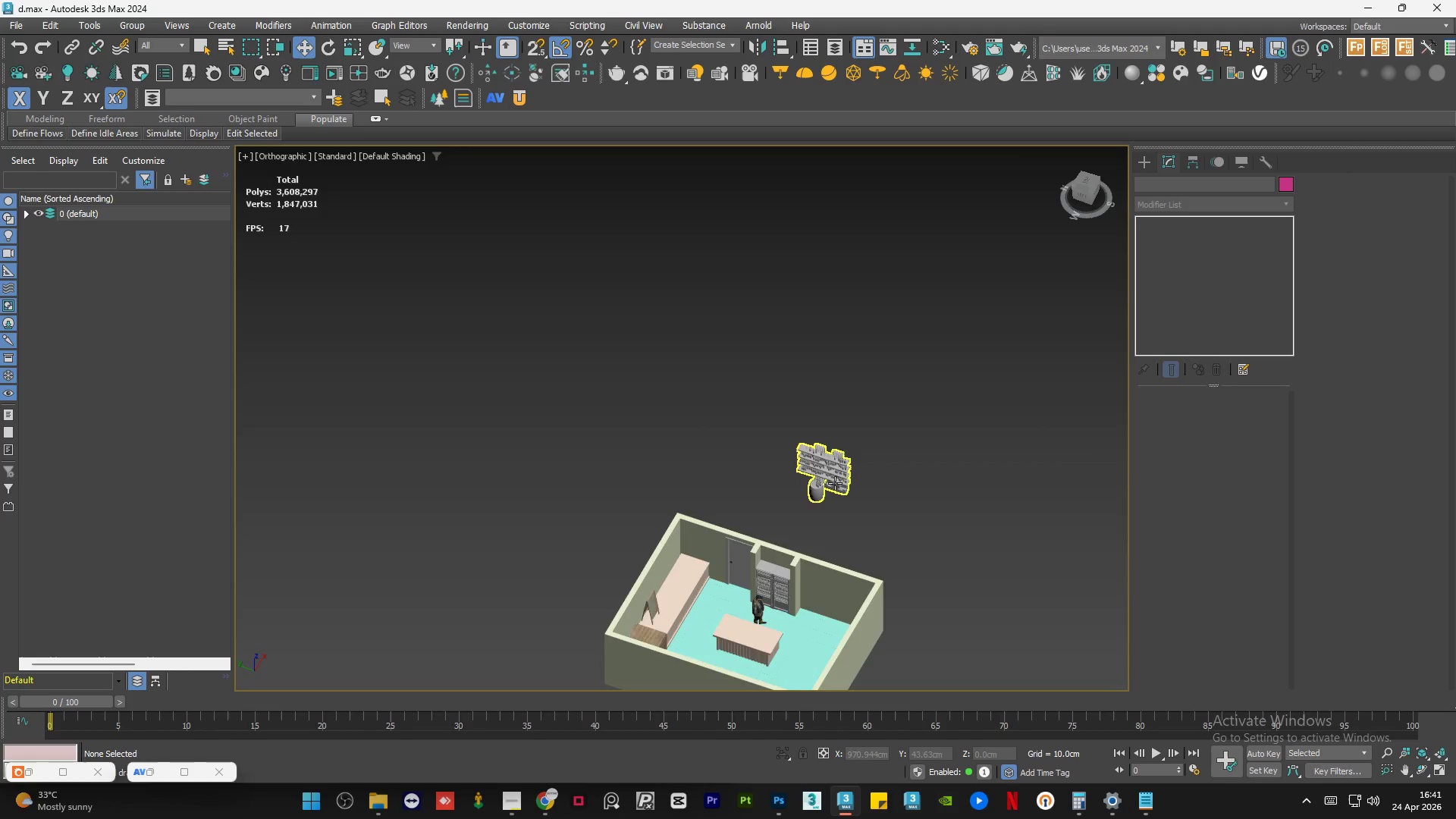 
left_click([733, 515])
 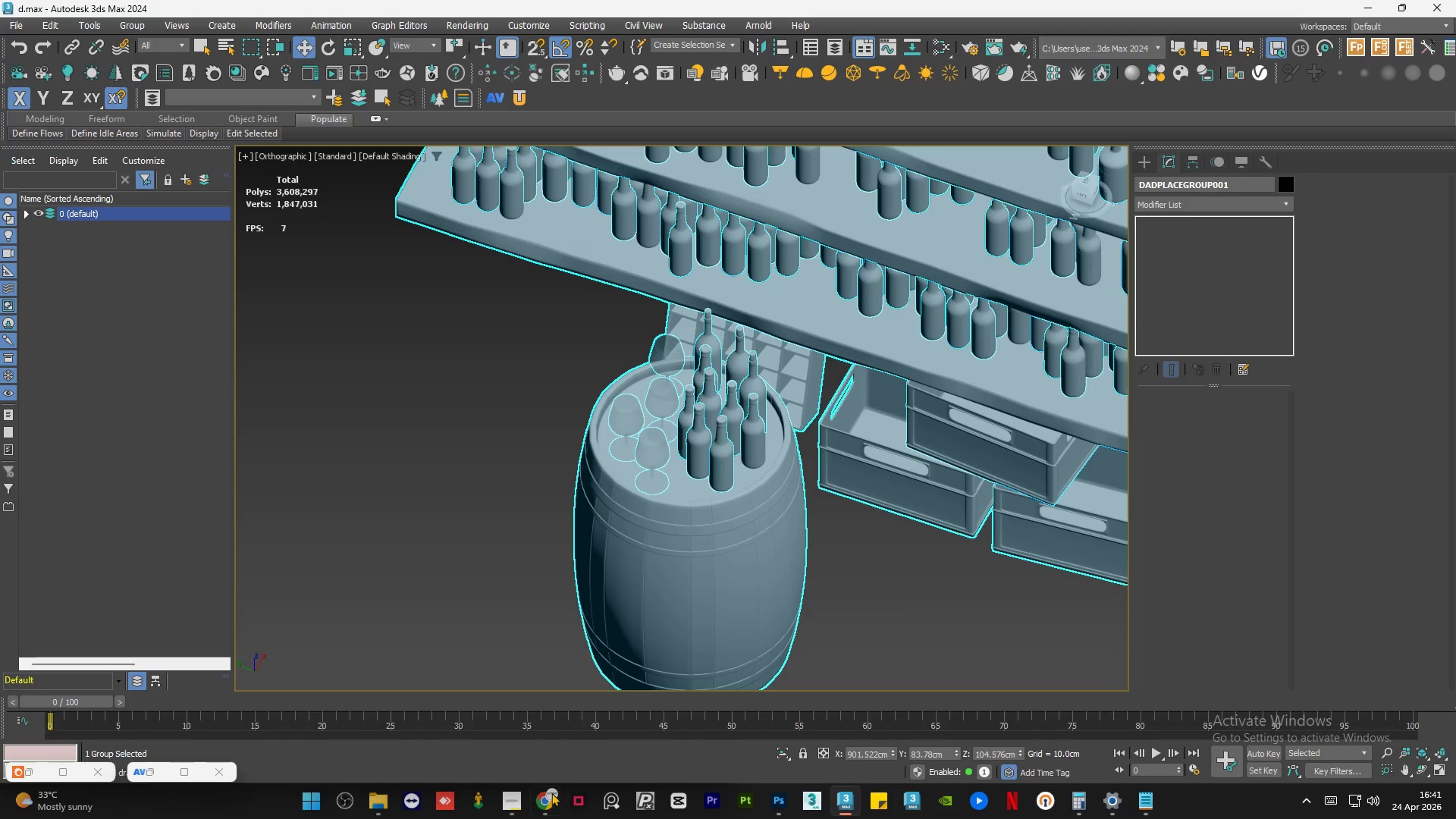 
scroll: coordinate [789, 501], scroll_direction: up, amount: 9.0
 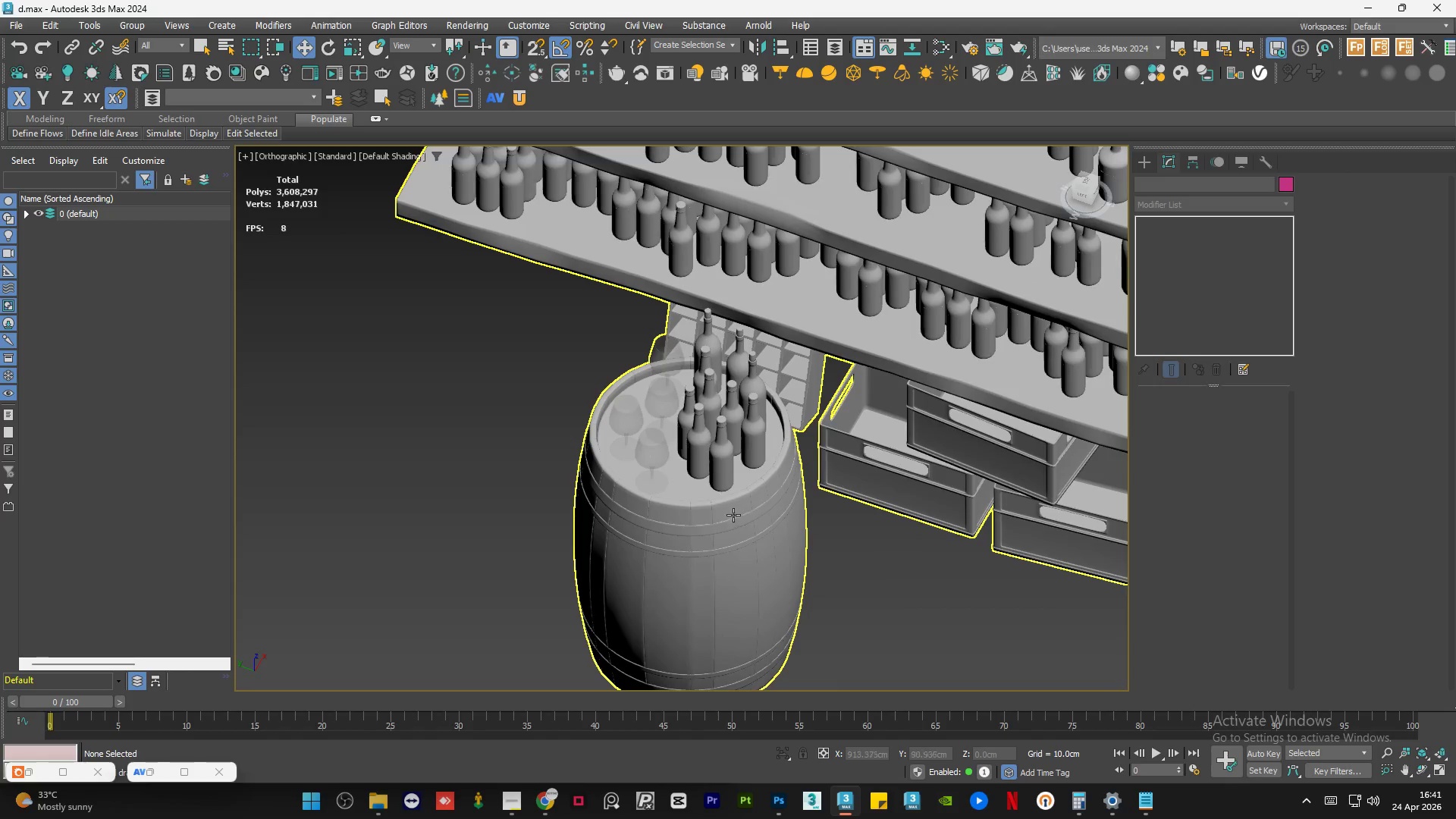 
left_click([544, 805])
 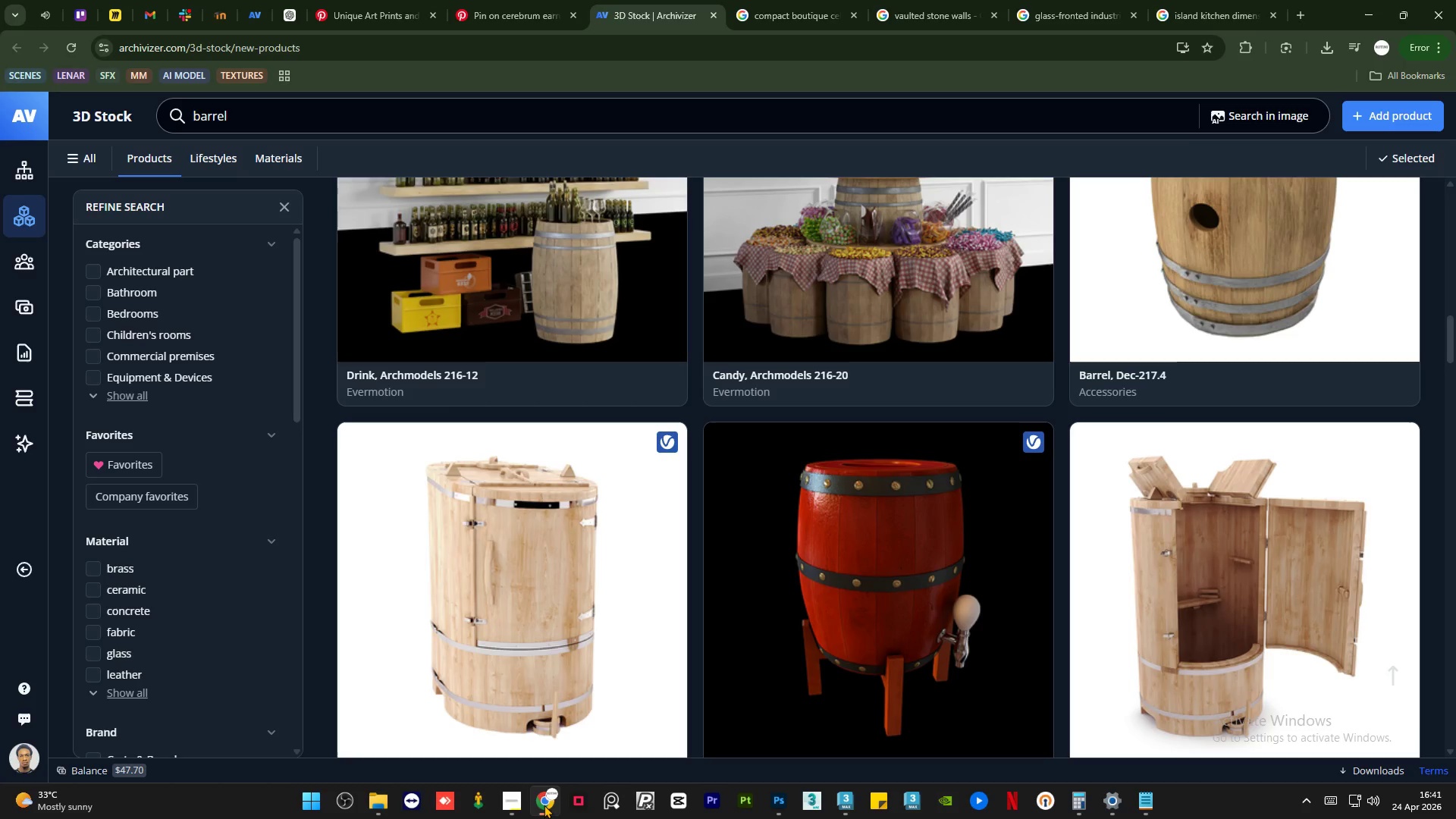 
scroll: coordinate [583, 424], scroll_direction: up, amount: 3.0
 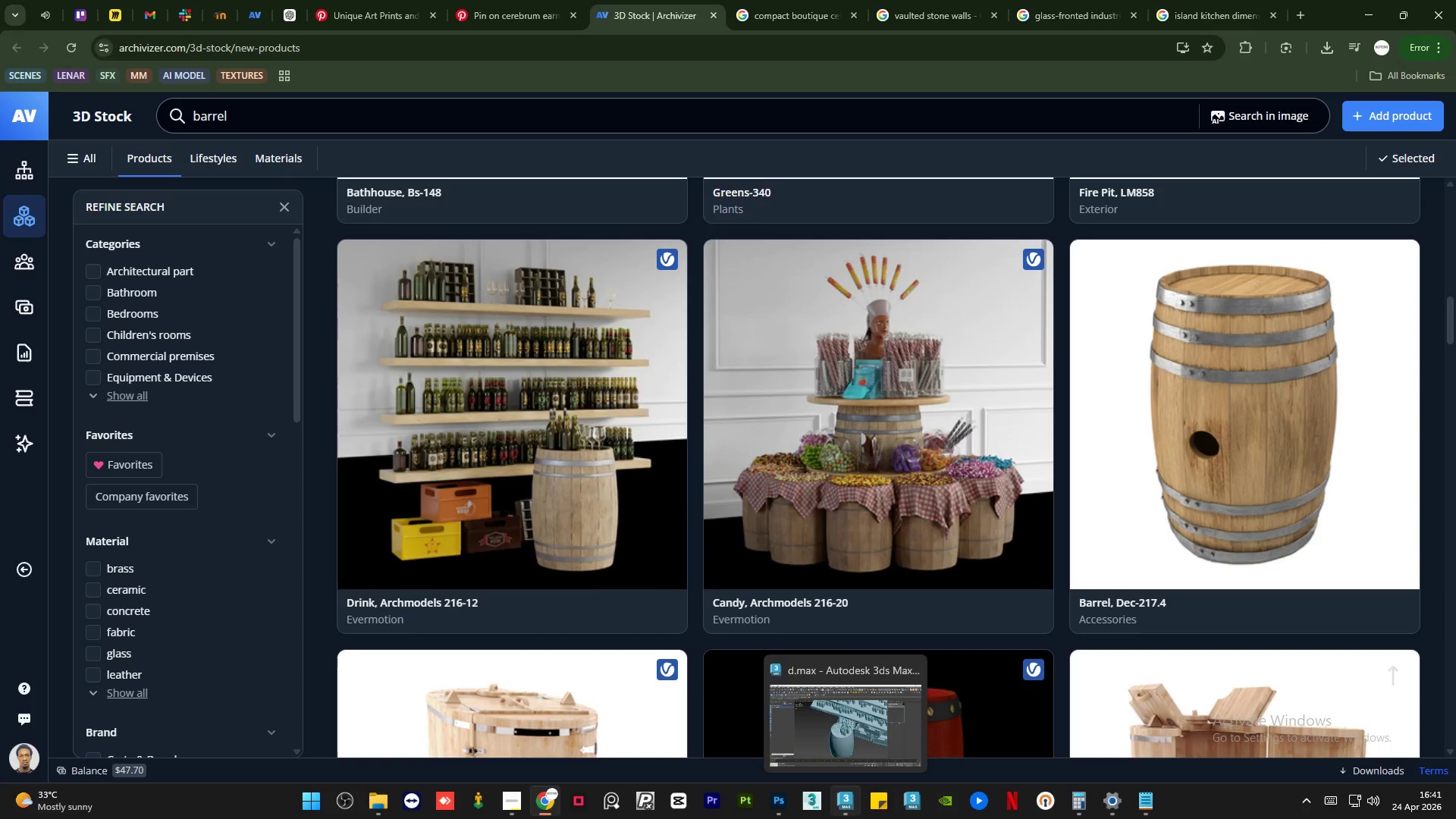 
left_click([838, 745])
 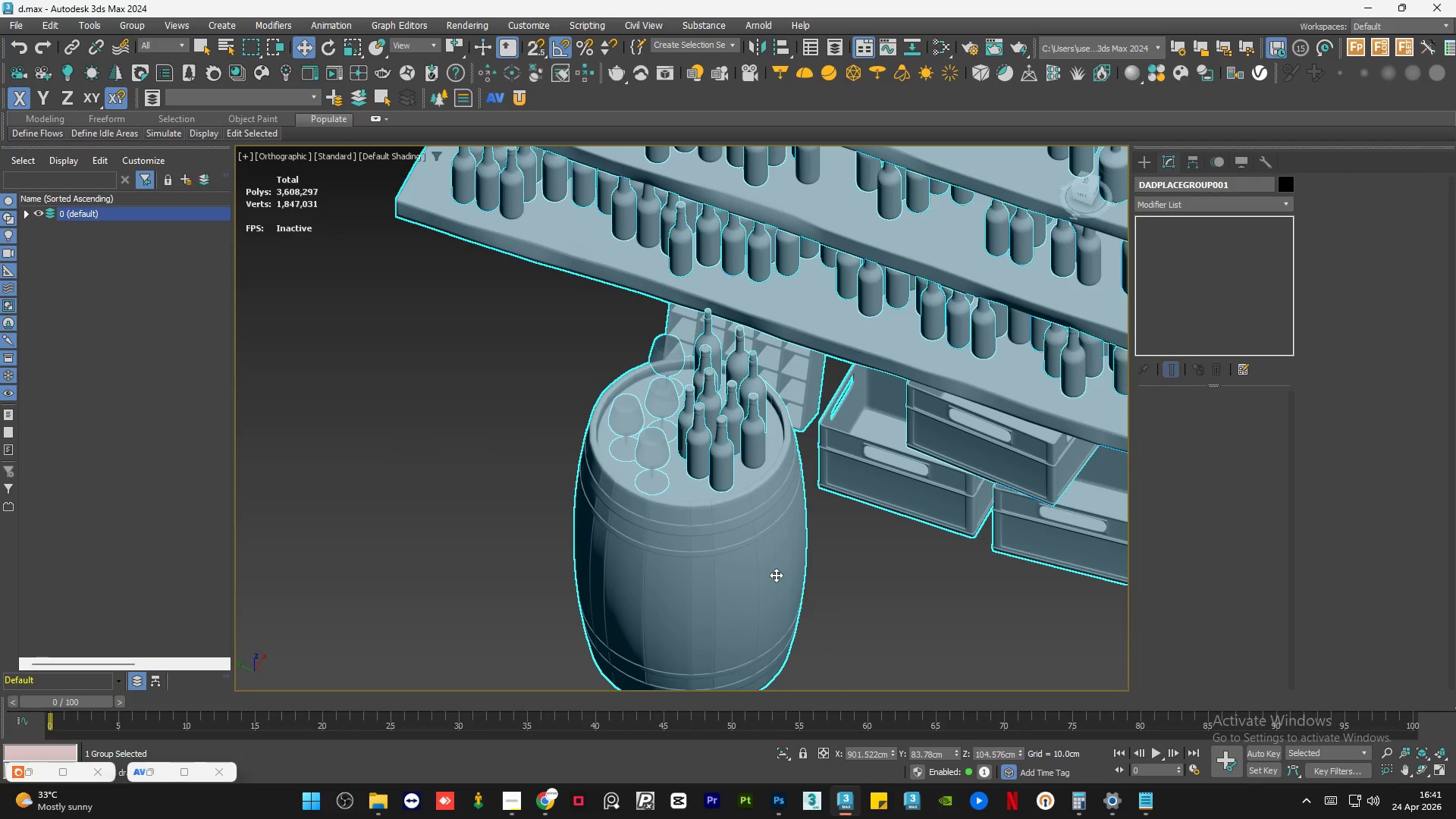 
left_click([799, 607])
 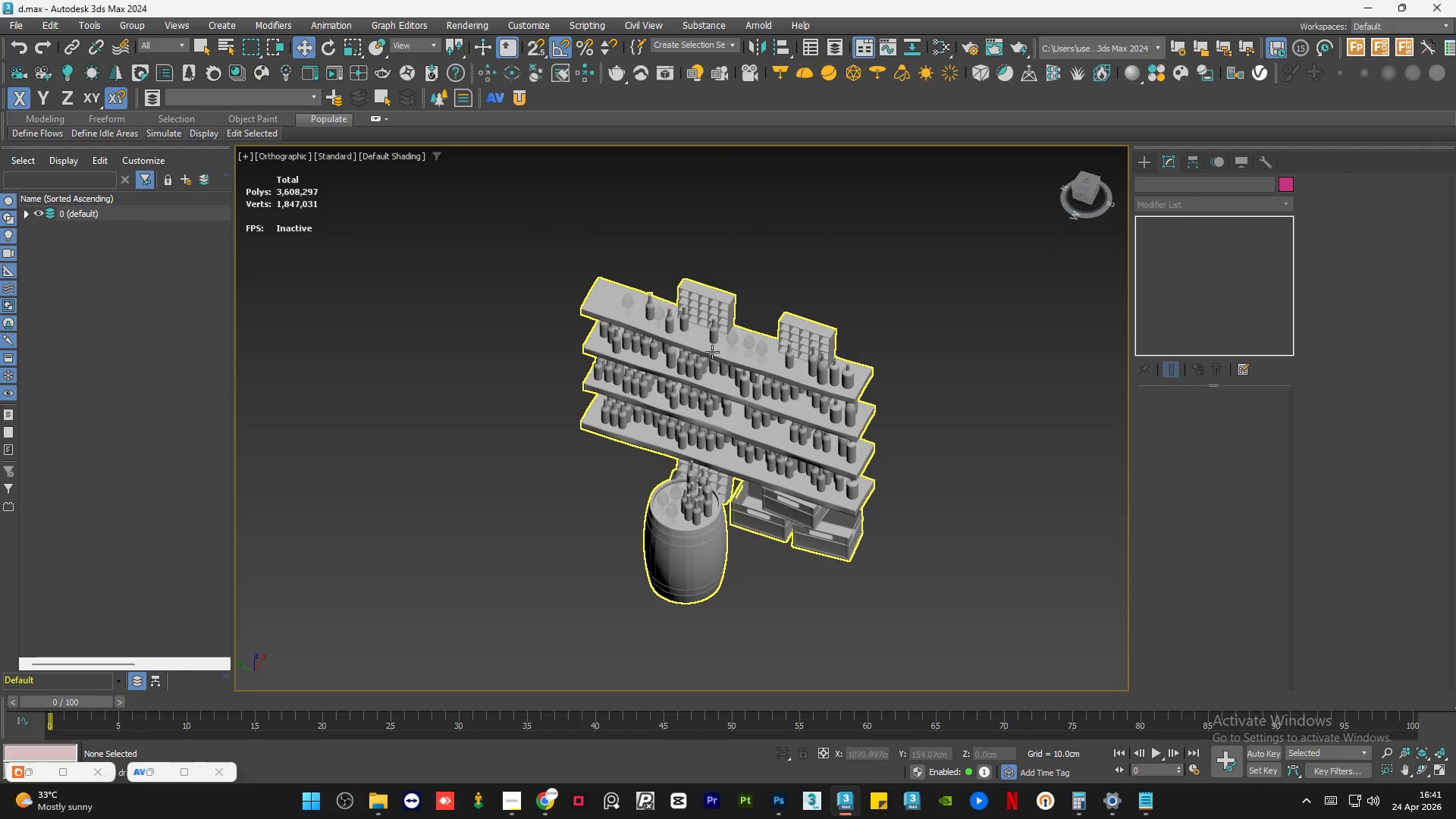 
scroll: coordinate [677, 543], scroll_direction: down, amount: 3.0
 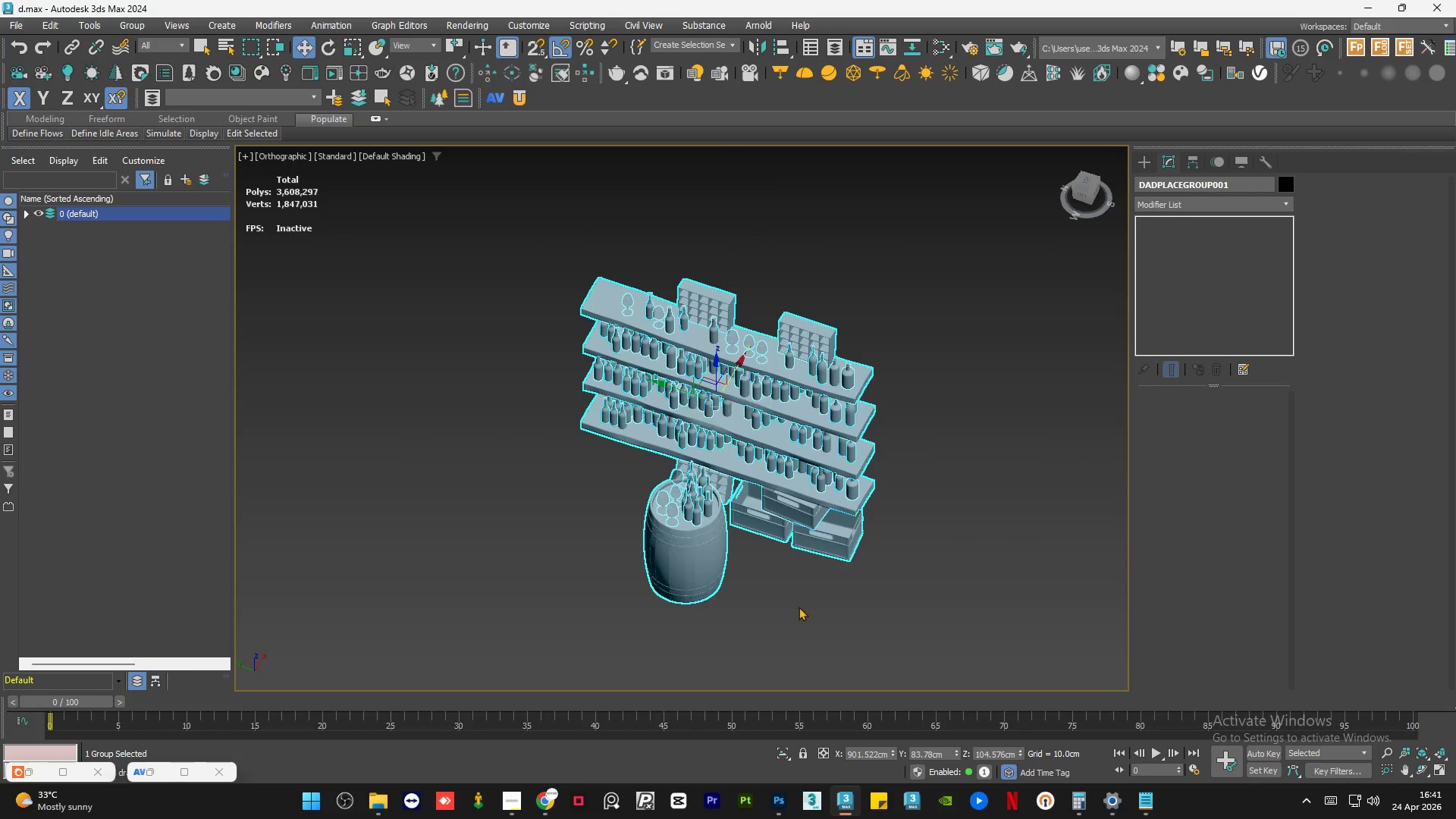 
left_click([717, 347])
 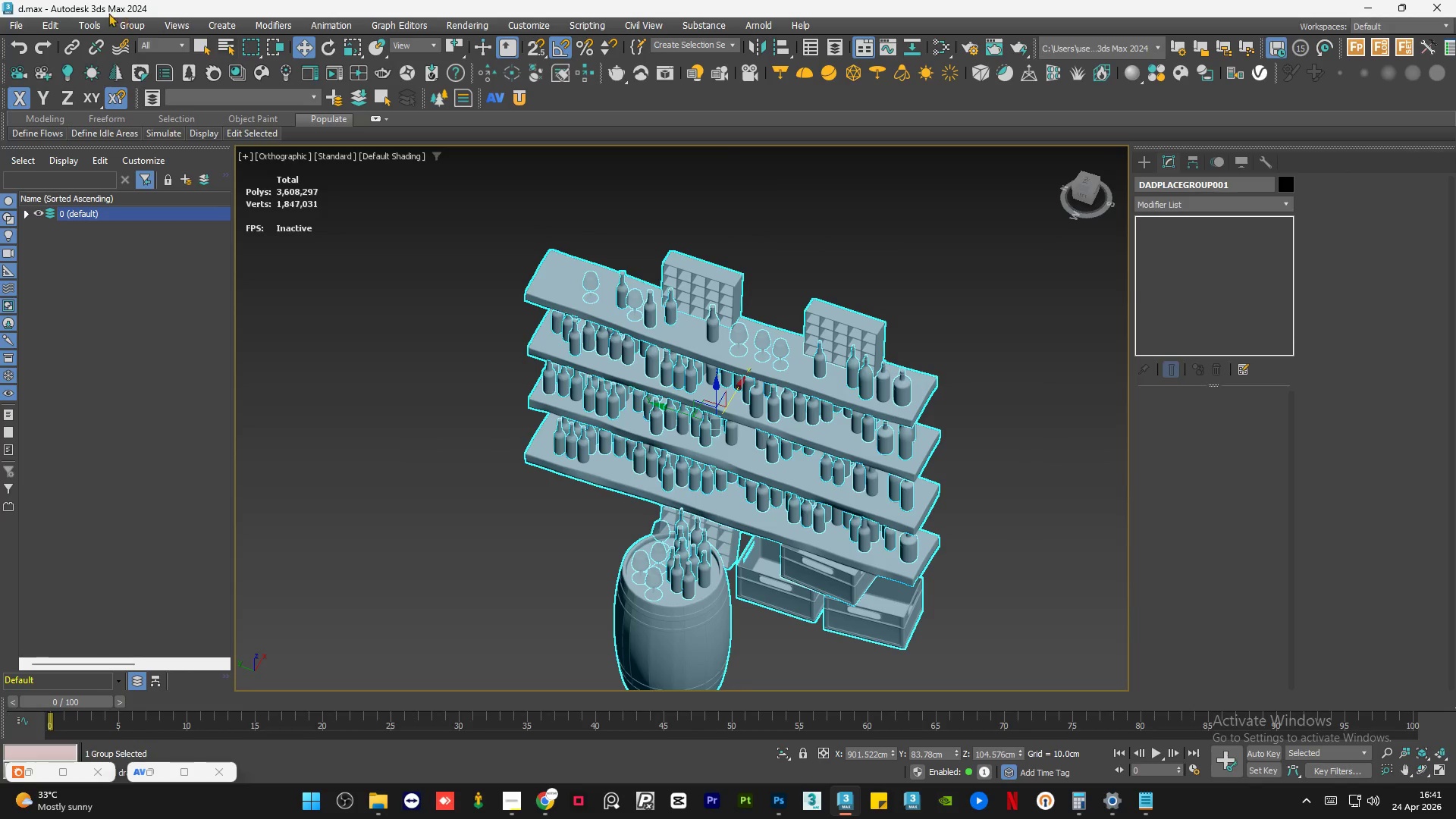 
scroll: coordinate [717, 347], scroll_direction: up, amount: 1.0
 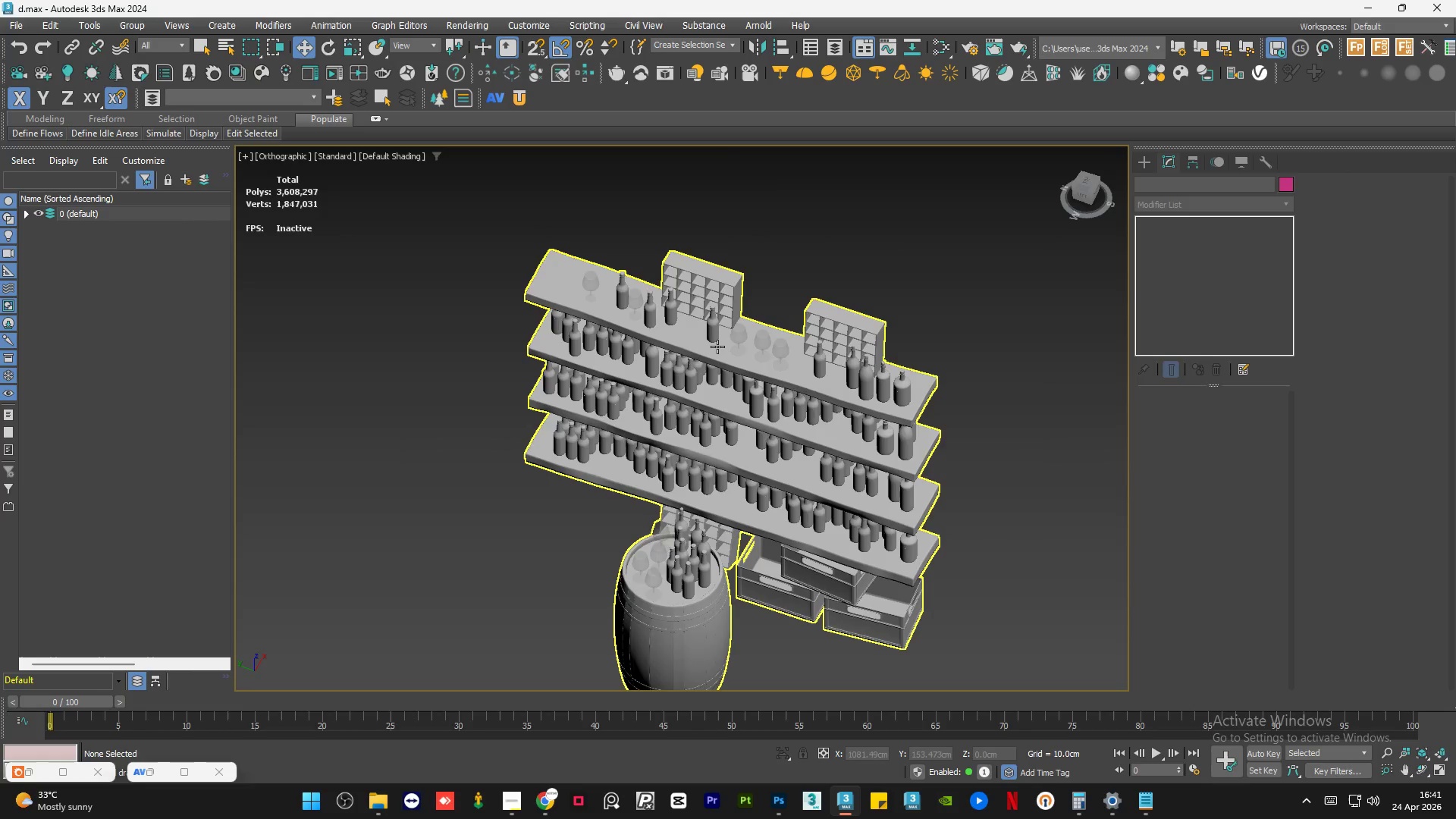 
left_click([143, 27])
 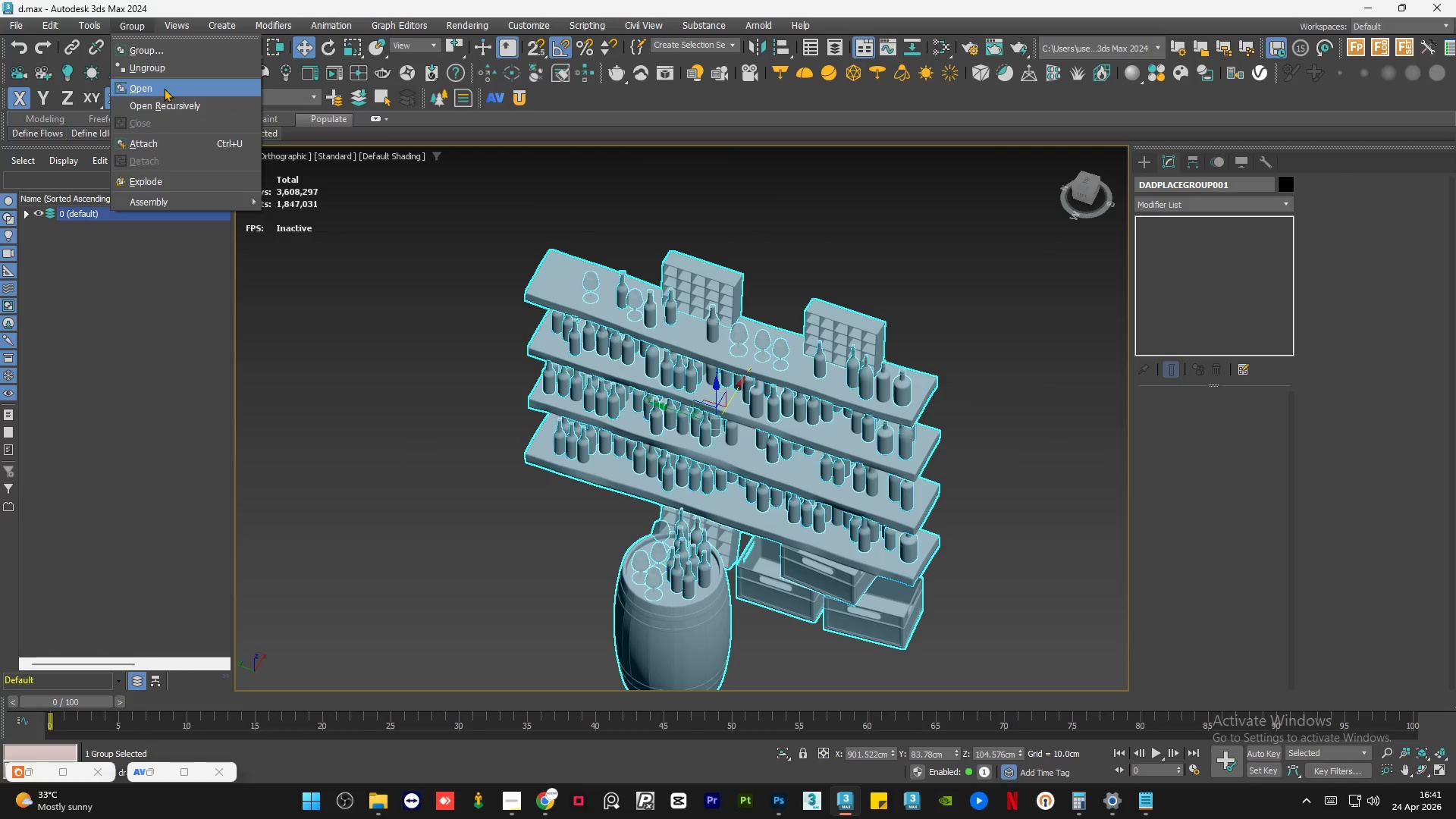 
left_click([164, 88])
 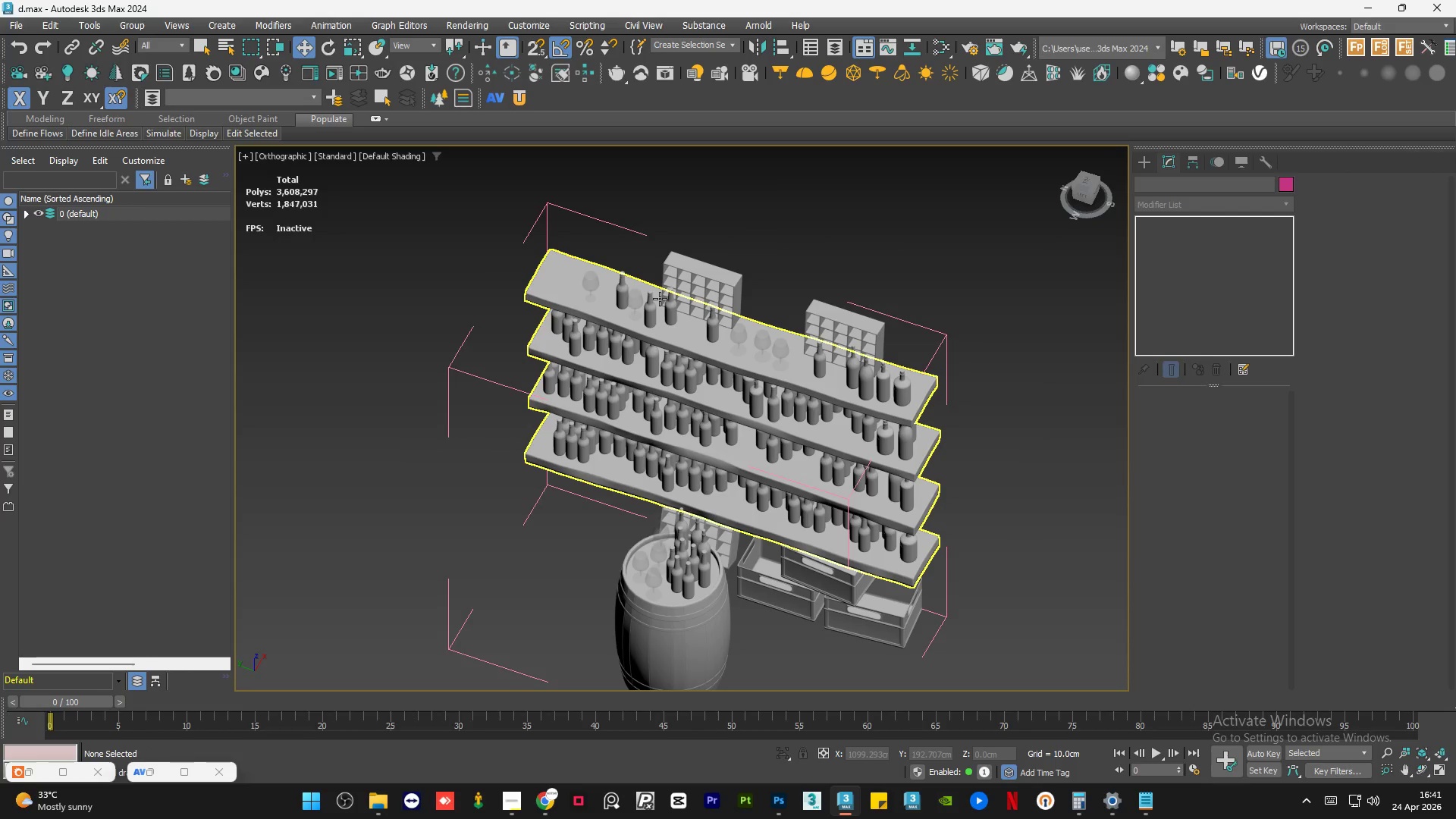 
hold_key(key=AltLeft, duration=1.99)
 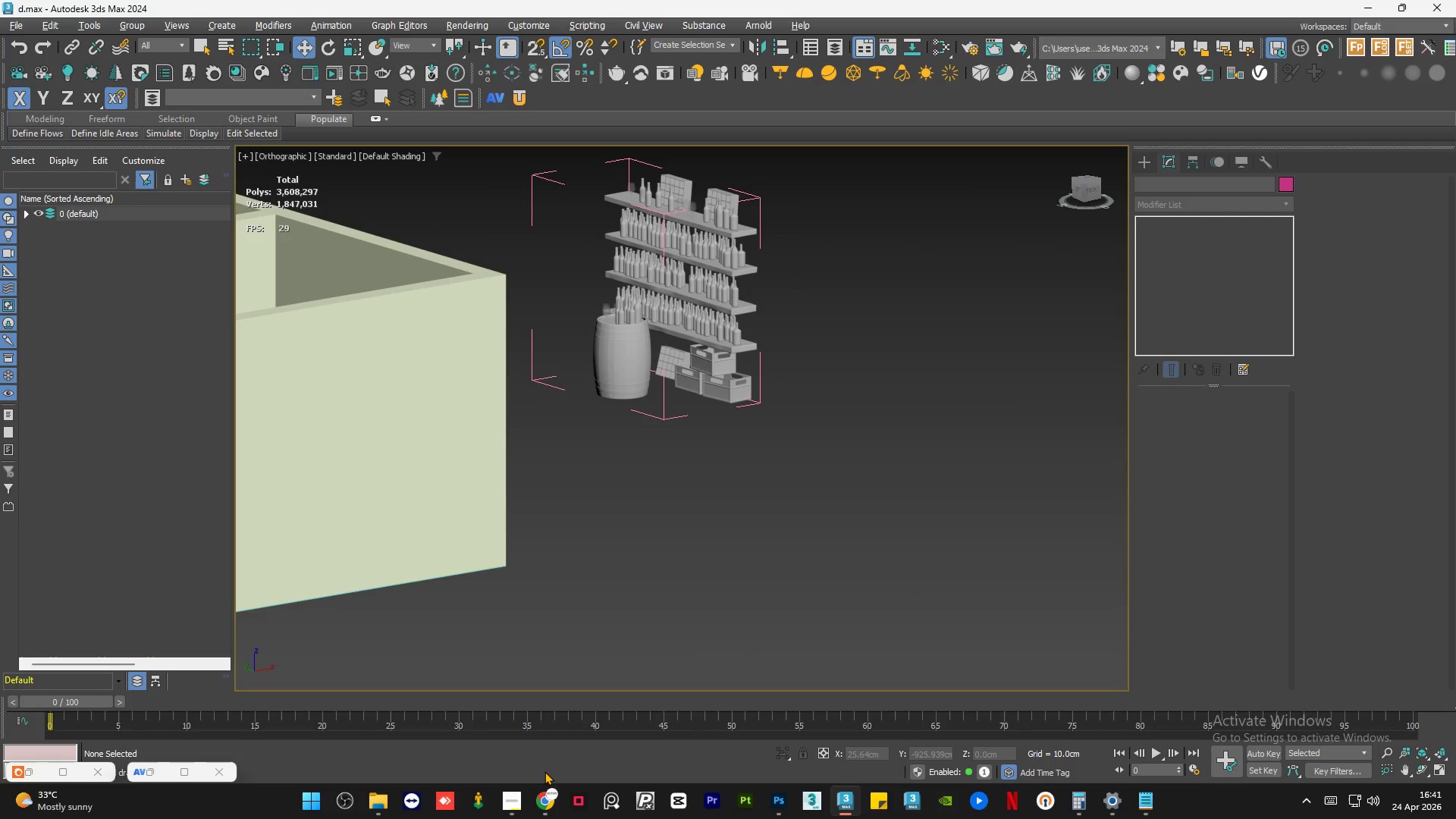 
scroll: coordinate [743, 331], scroll_direction: down, amount: 2.0
 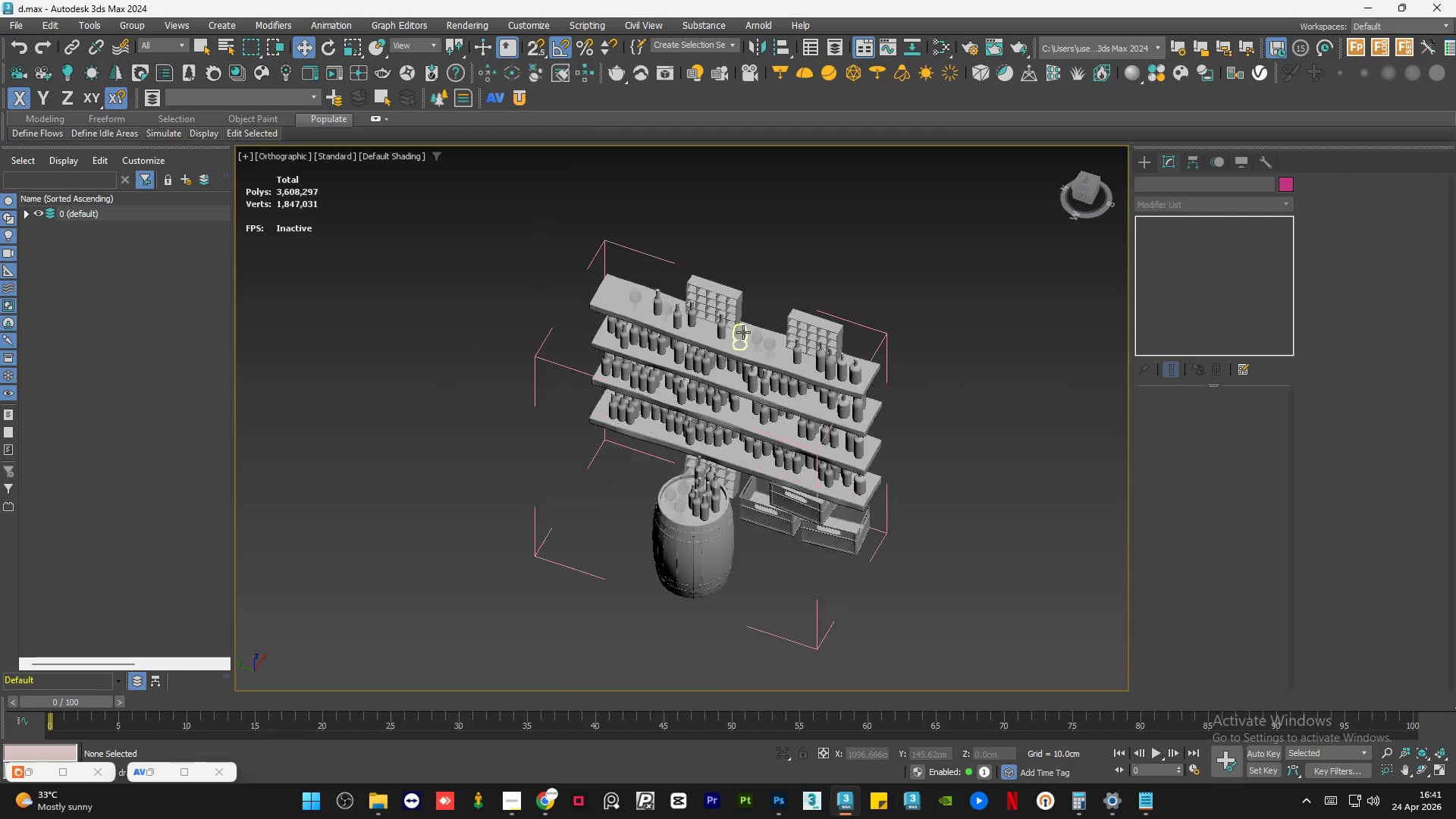 
left_click([545, 805])
 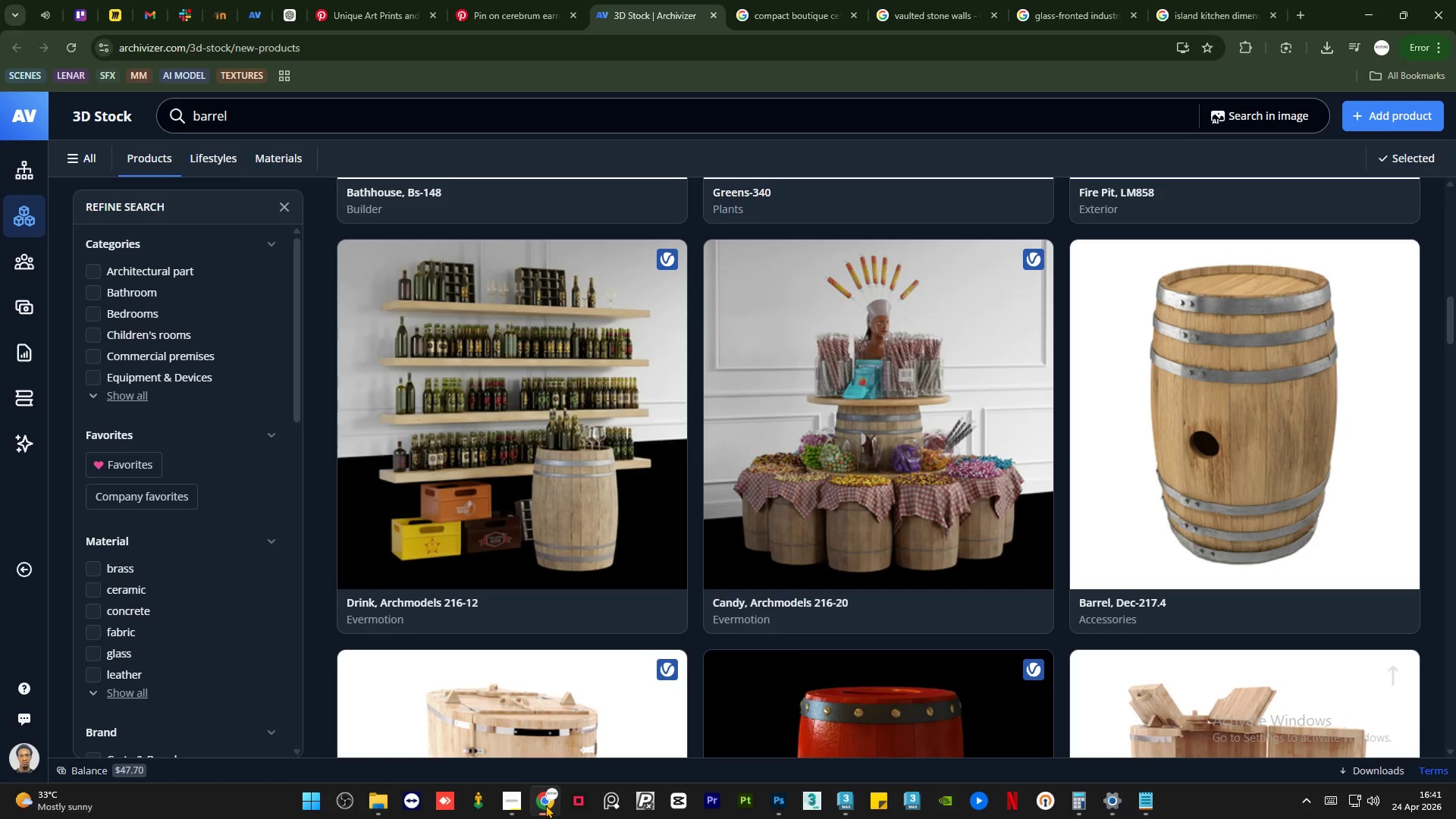 
left_click([545, 805])
 